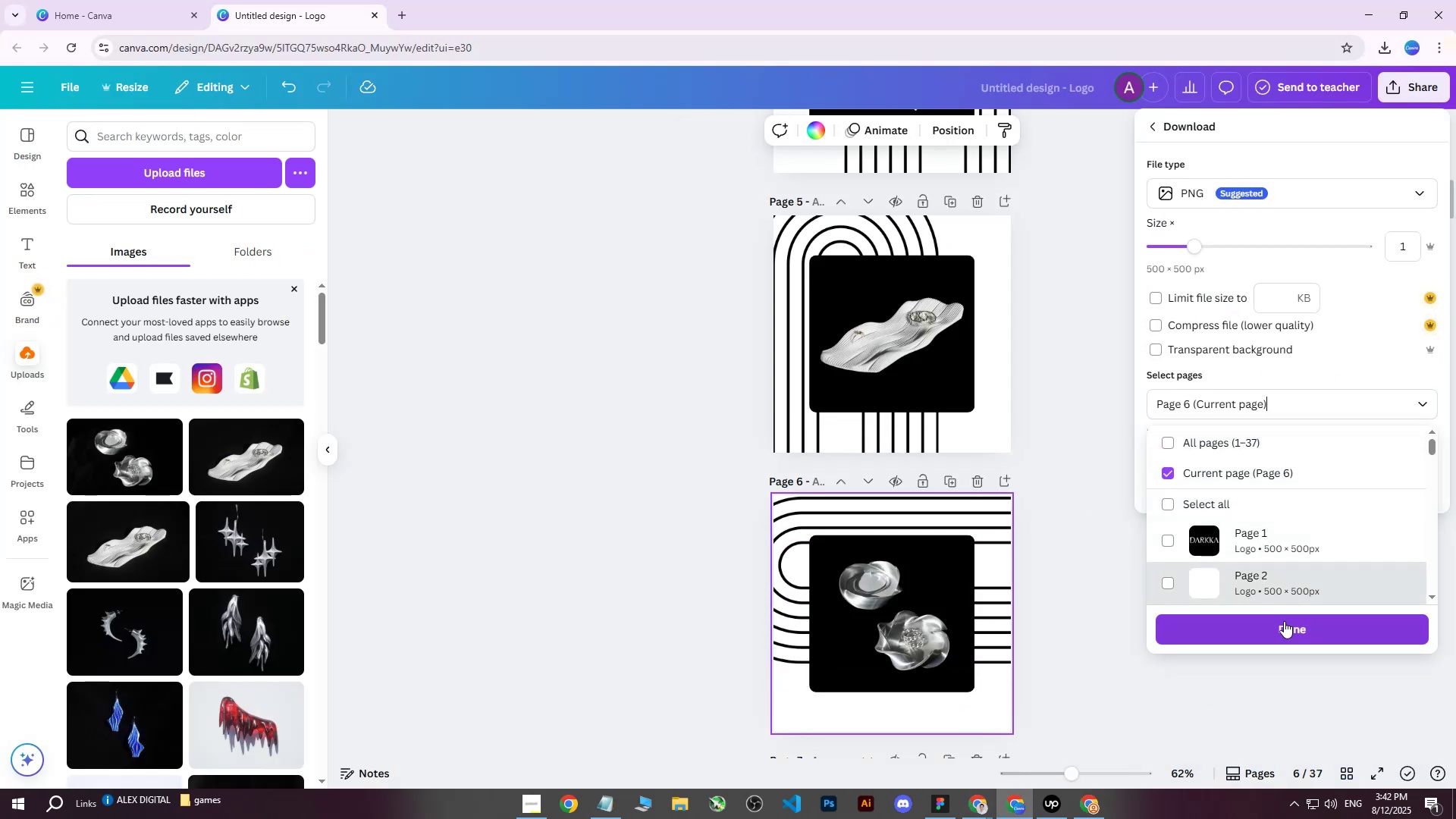 
triple_click([1281, 622])
 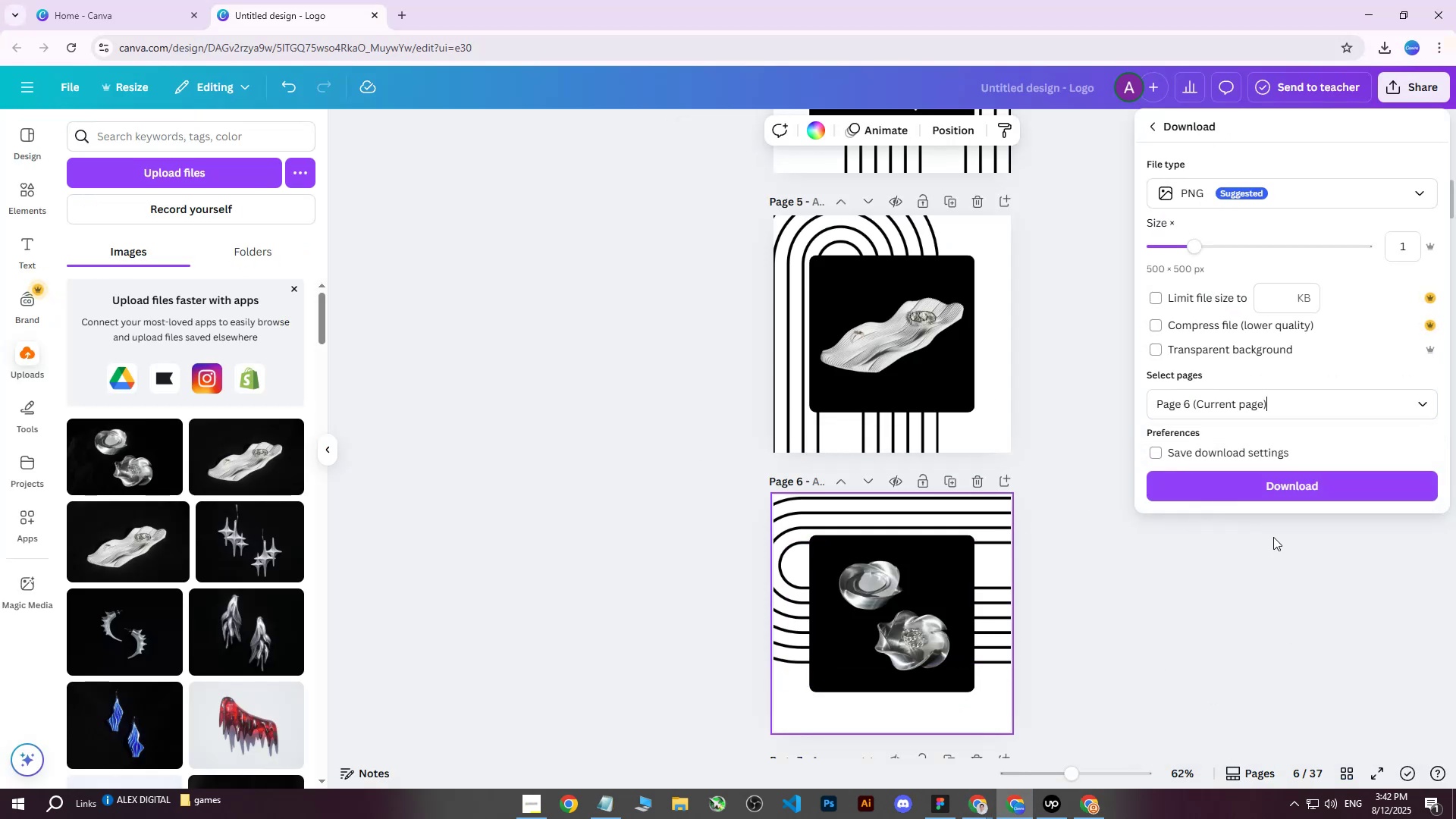 
left_click([1275, 487])
 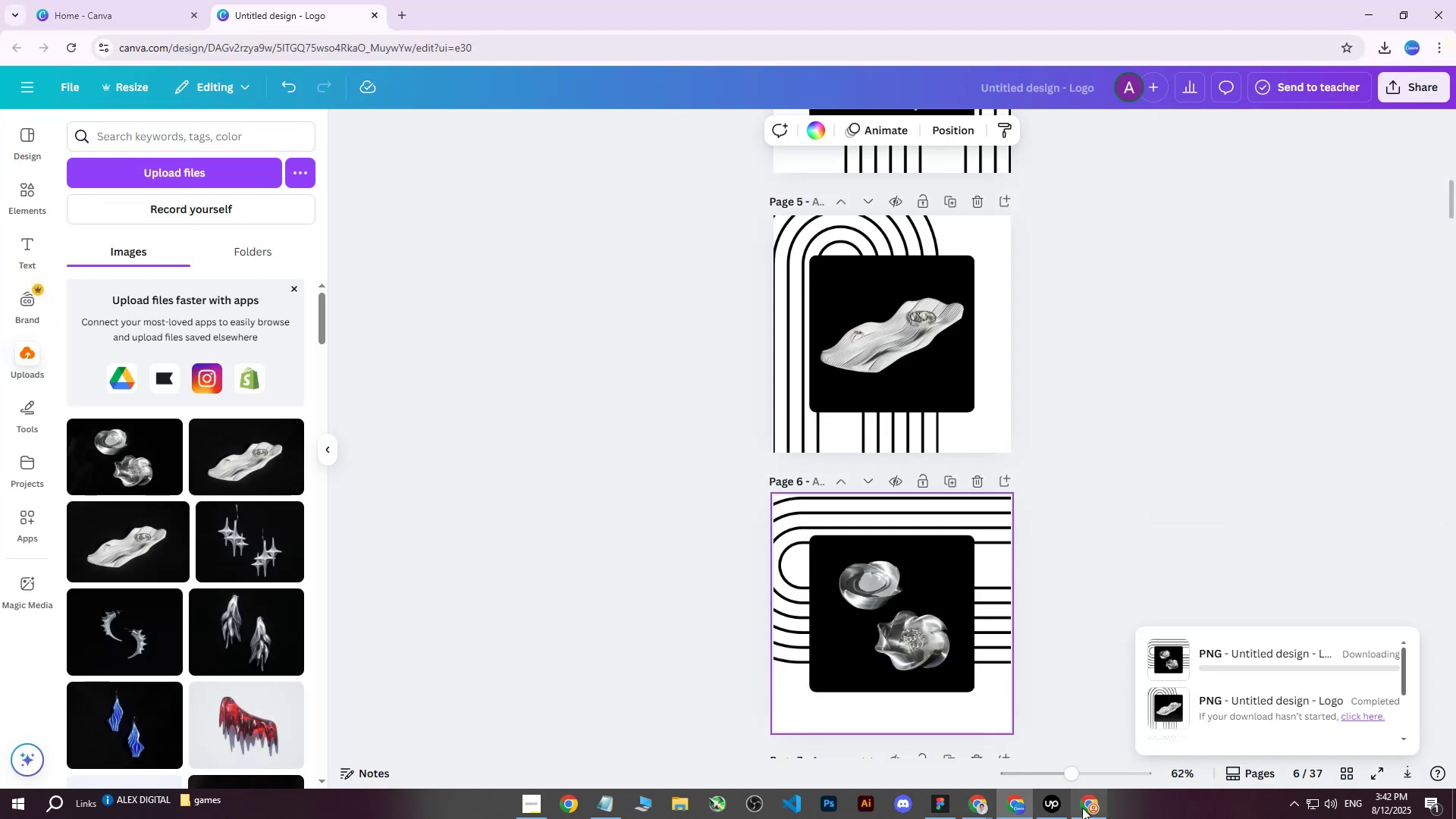 
left_click([1082, 810])
 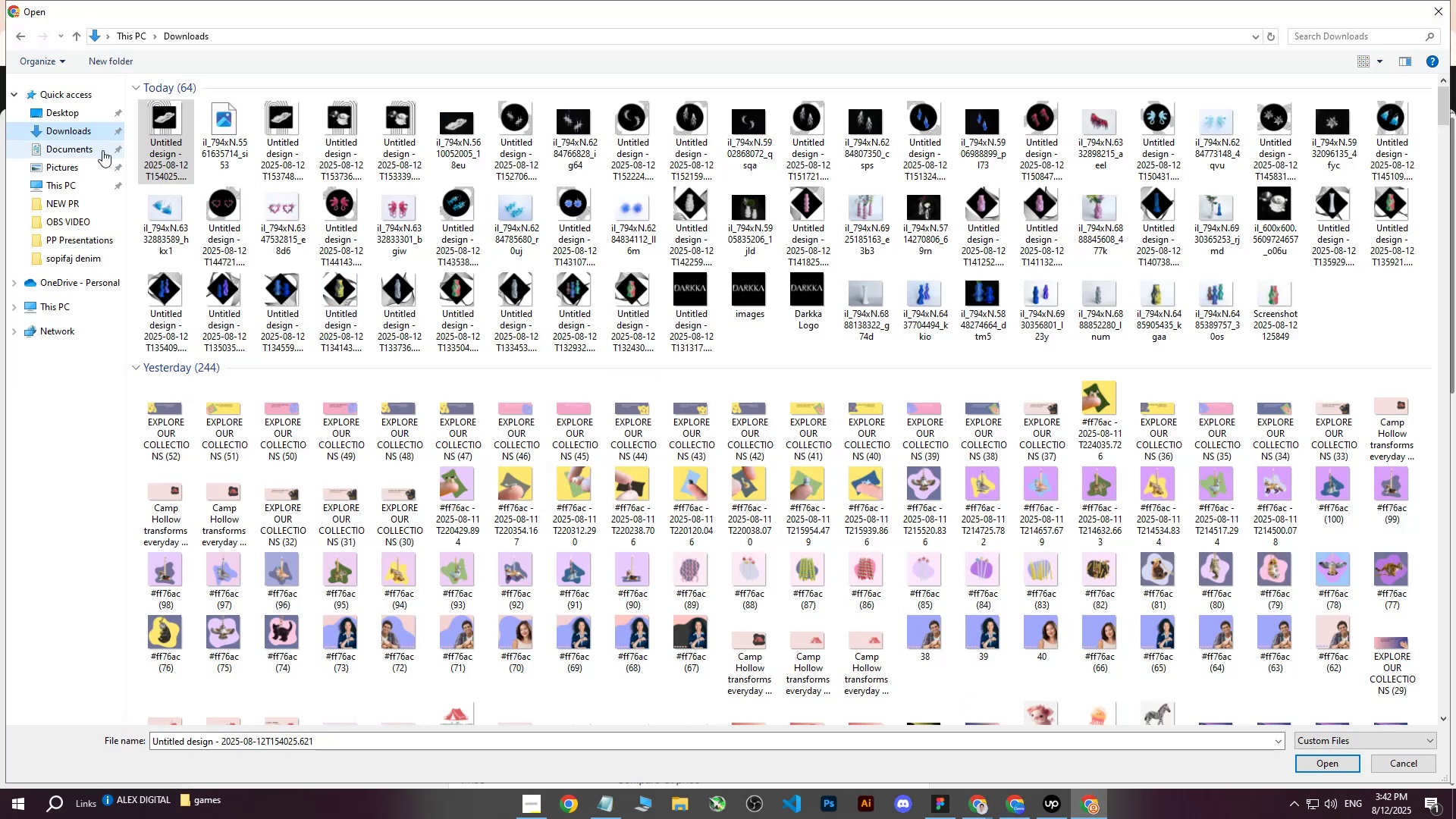 
left_click([73, 153])
 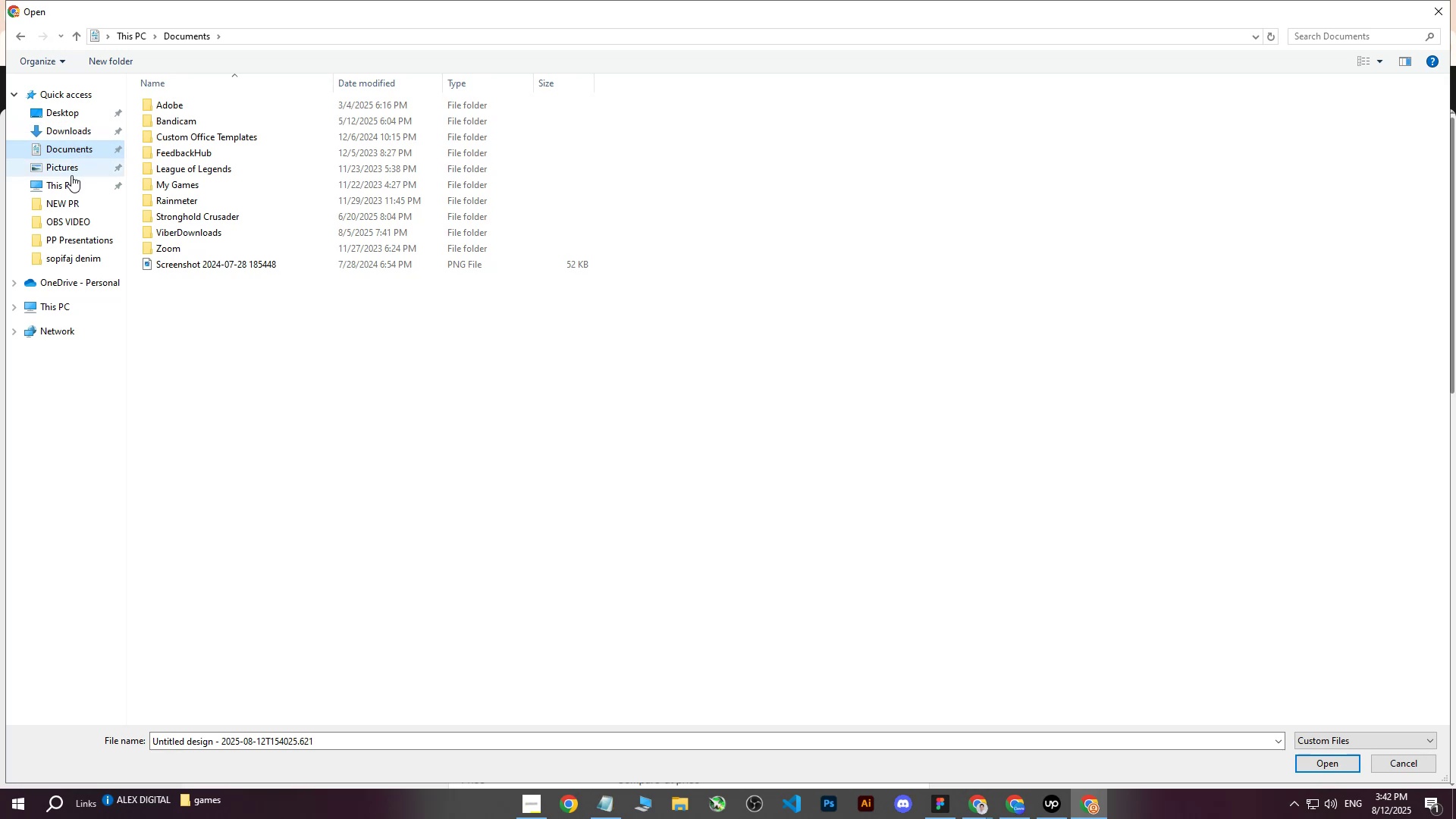 
double_click([67, 149])
 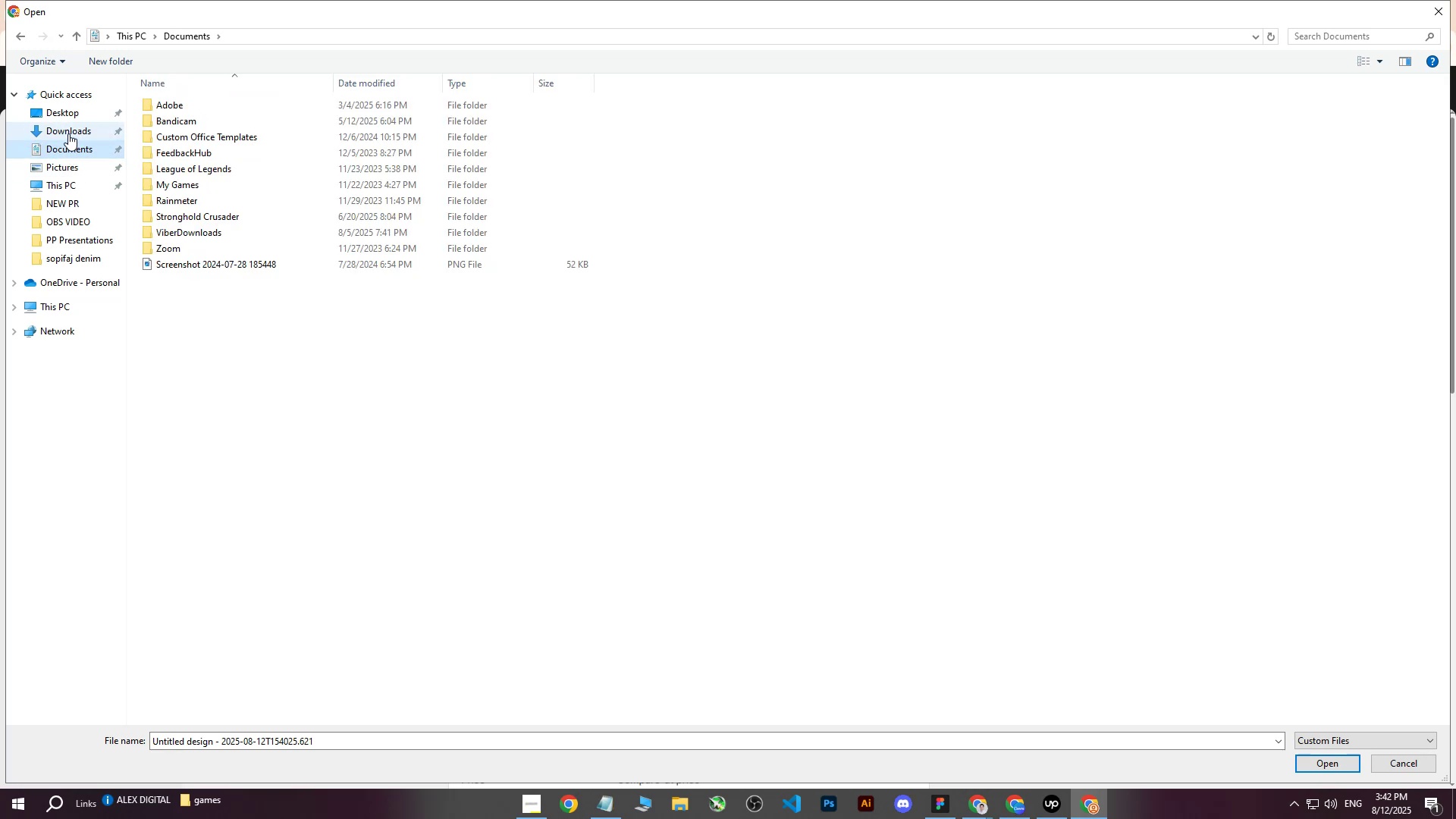 
left_click([68, 133])
 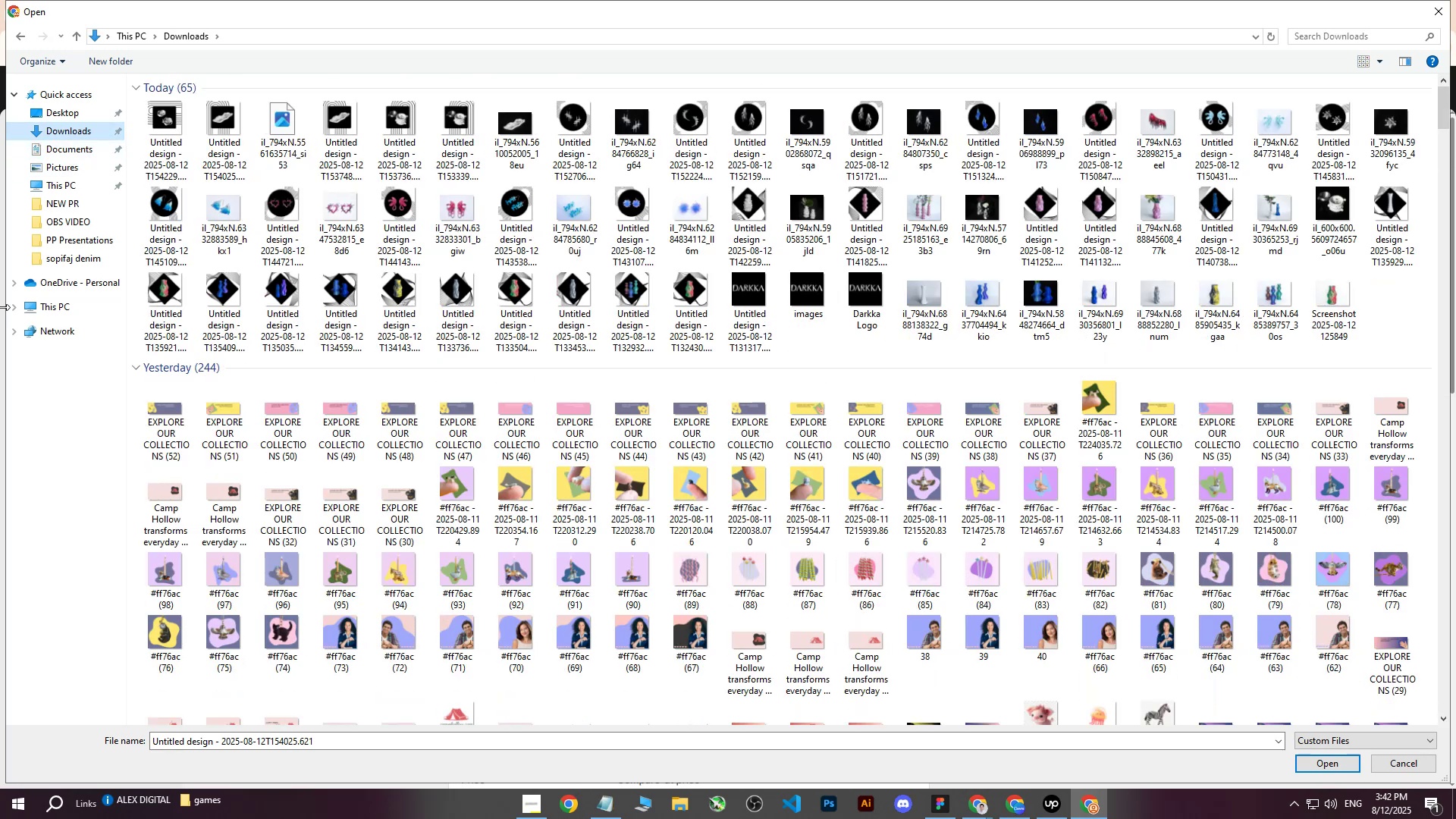 
left_click([168, 133])
 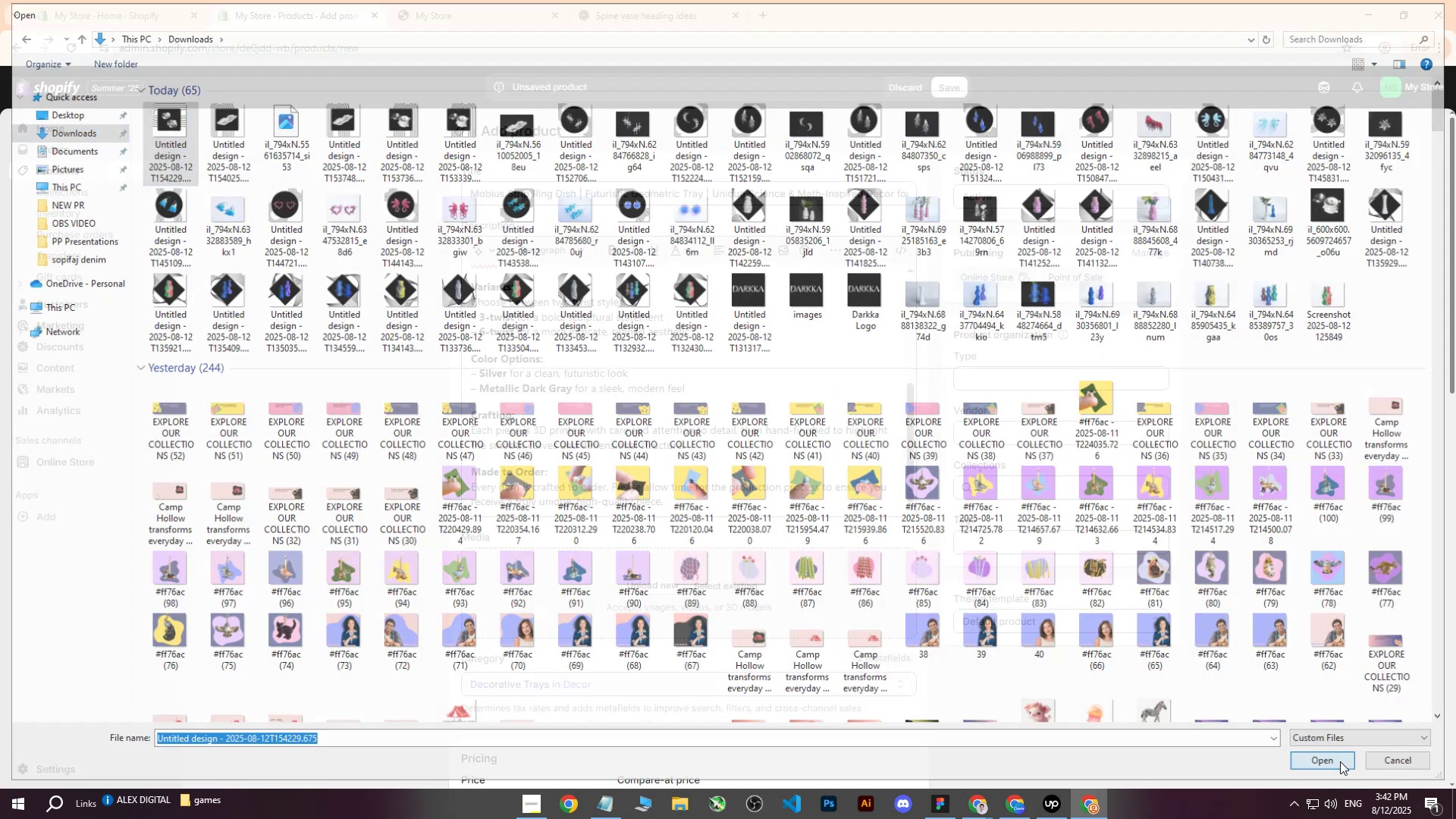 
mouse_move([541, 554])
 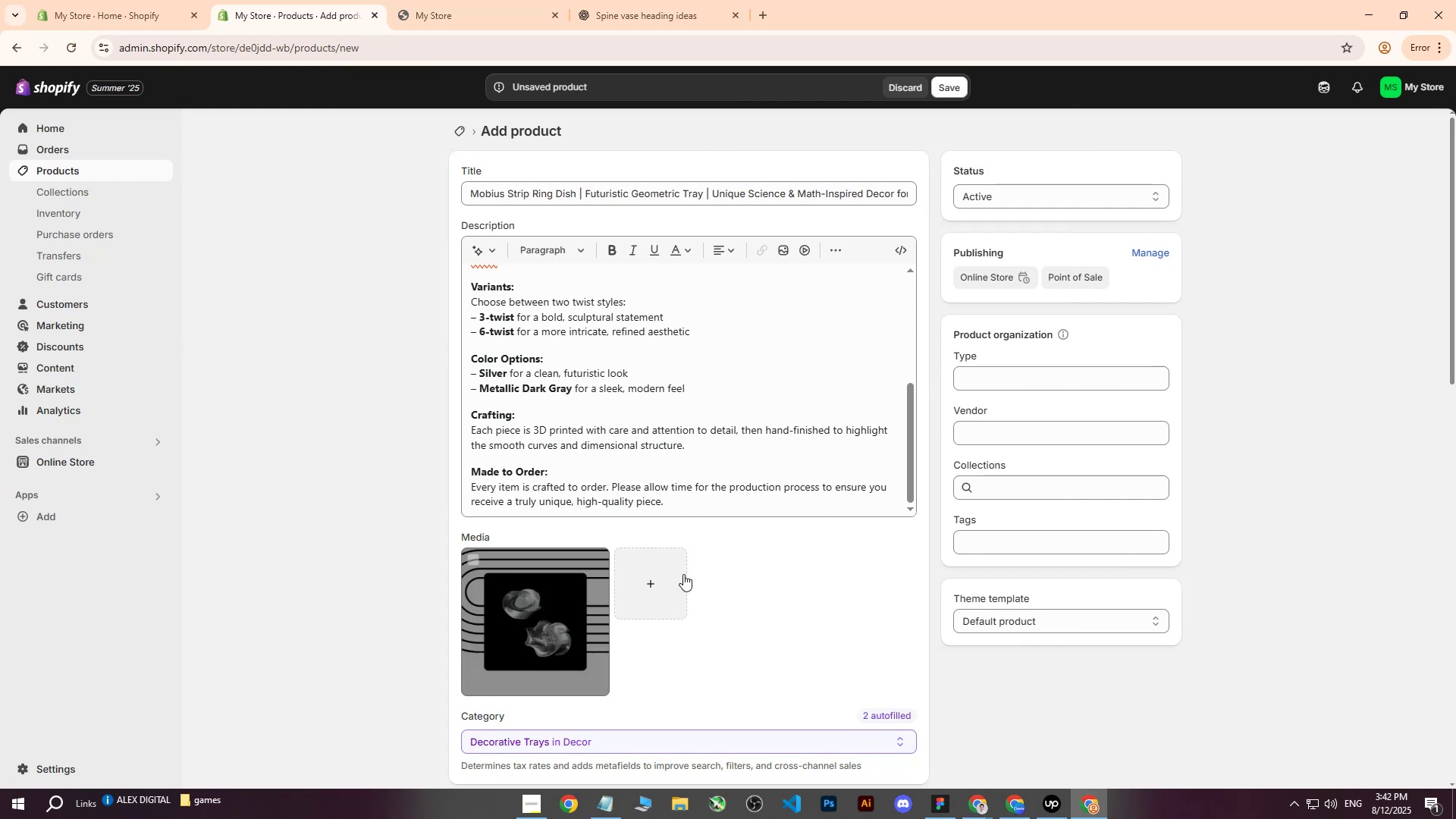 
scroll: coordinate [761, 513], scroll_direction: down, amount: 6.0
 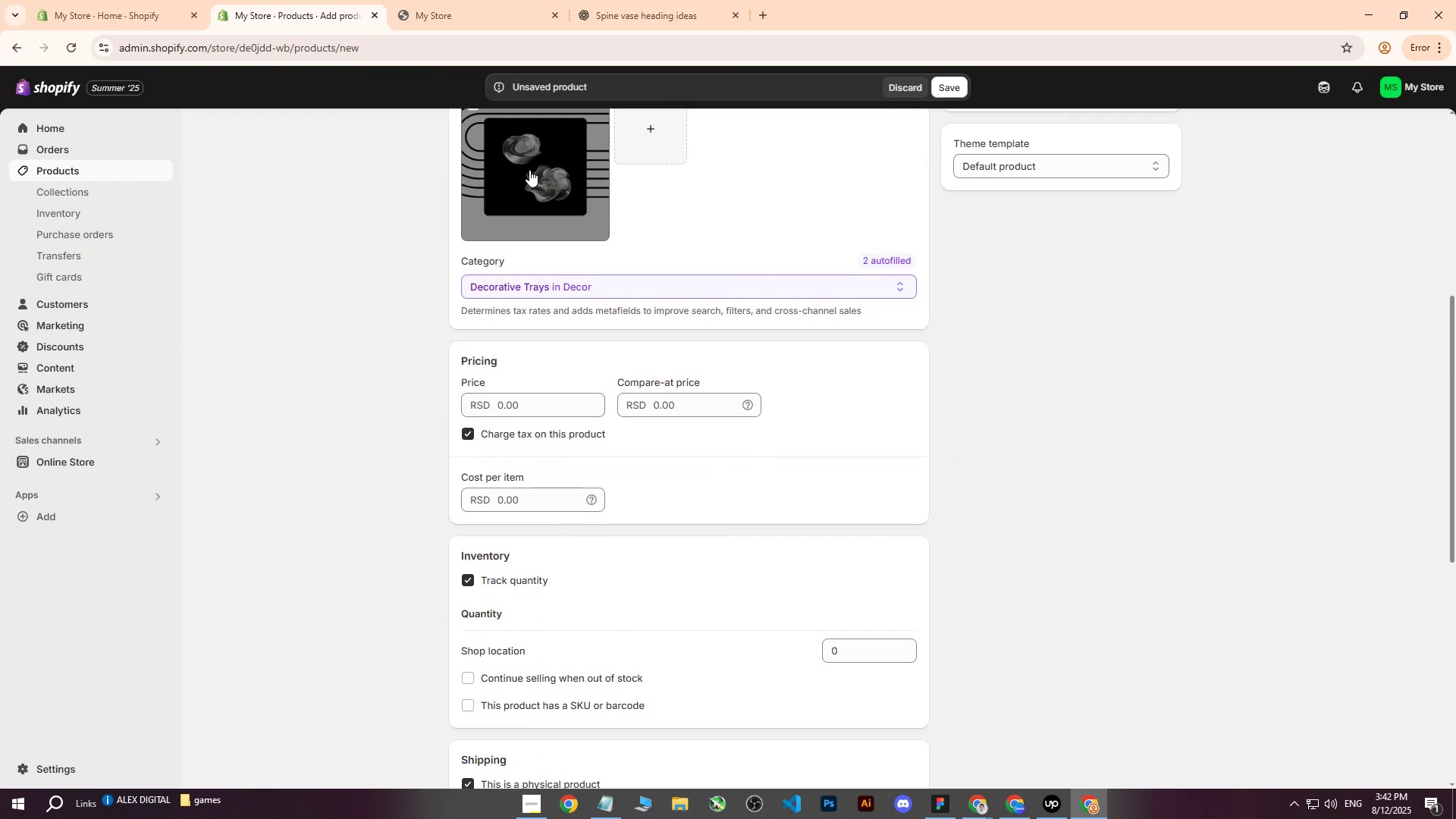 
left_click([529, 170])
 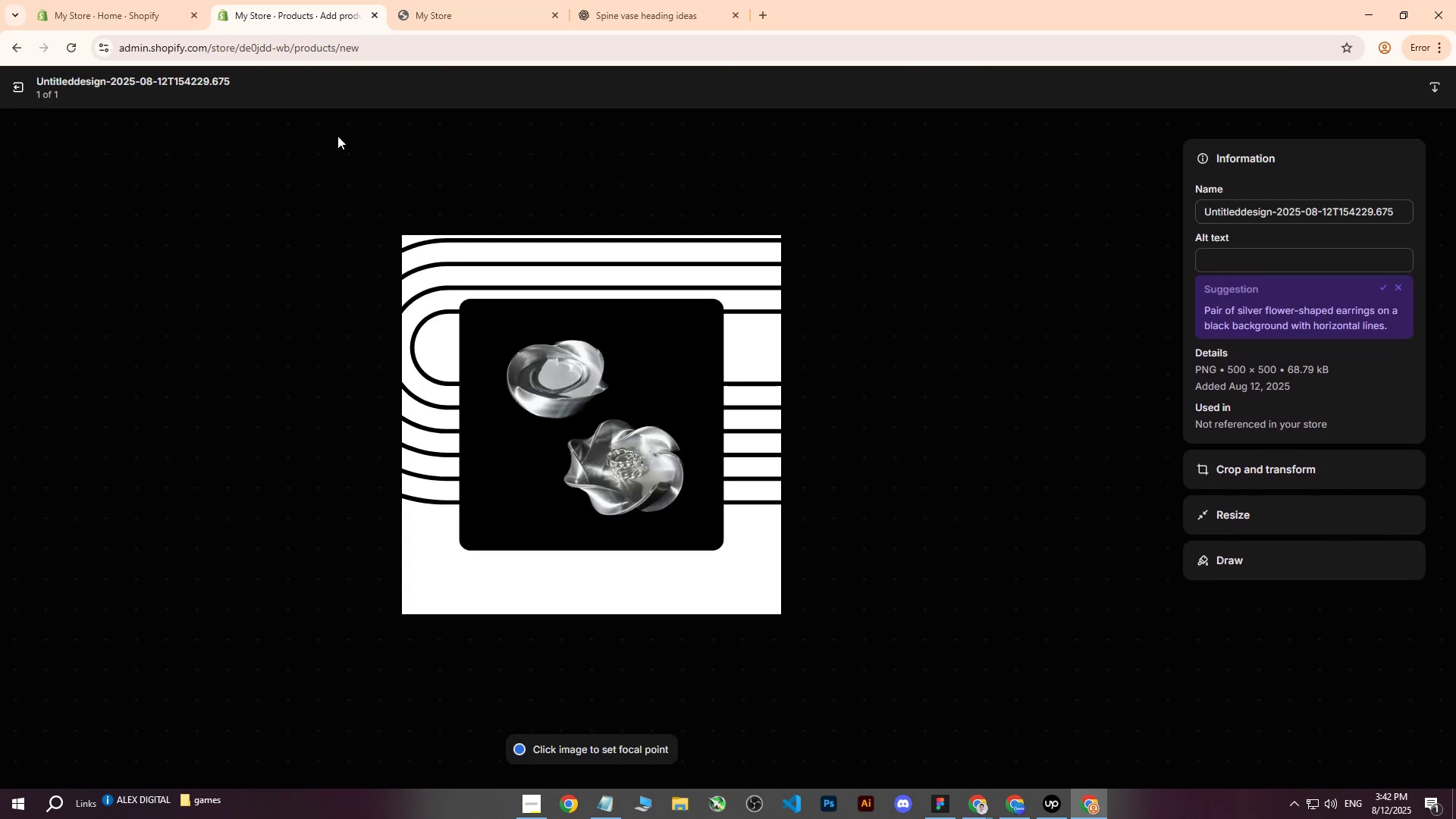 
left_click([11, 90])
 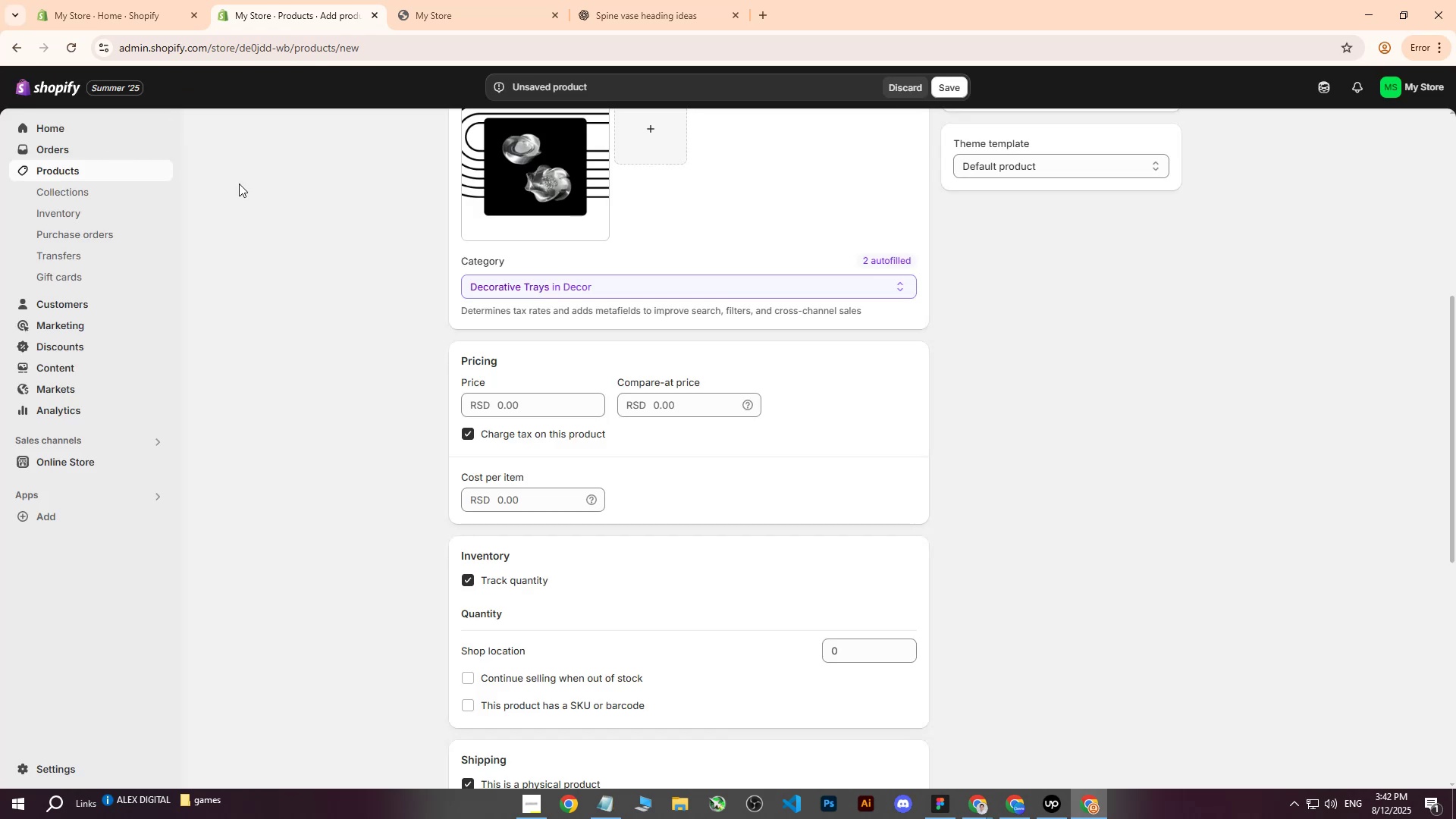 
scroll: coordinate [540, 301], scroll_direction: up, amount: 11.0
 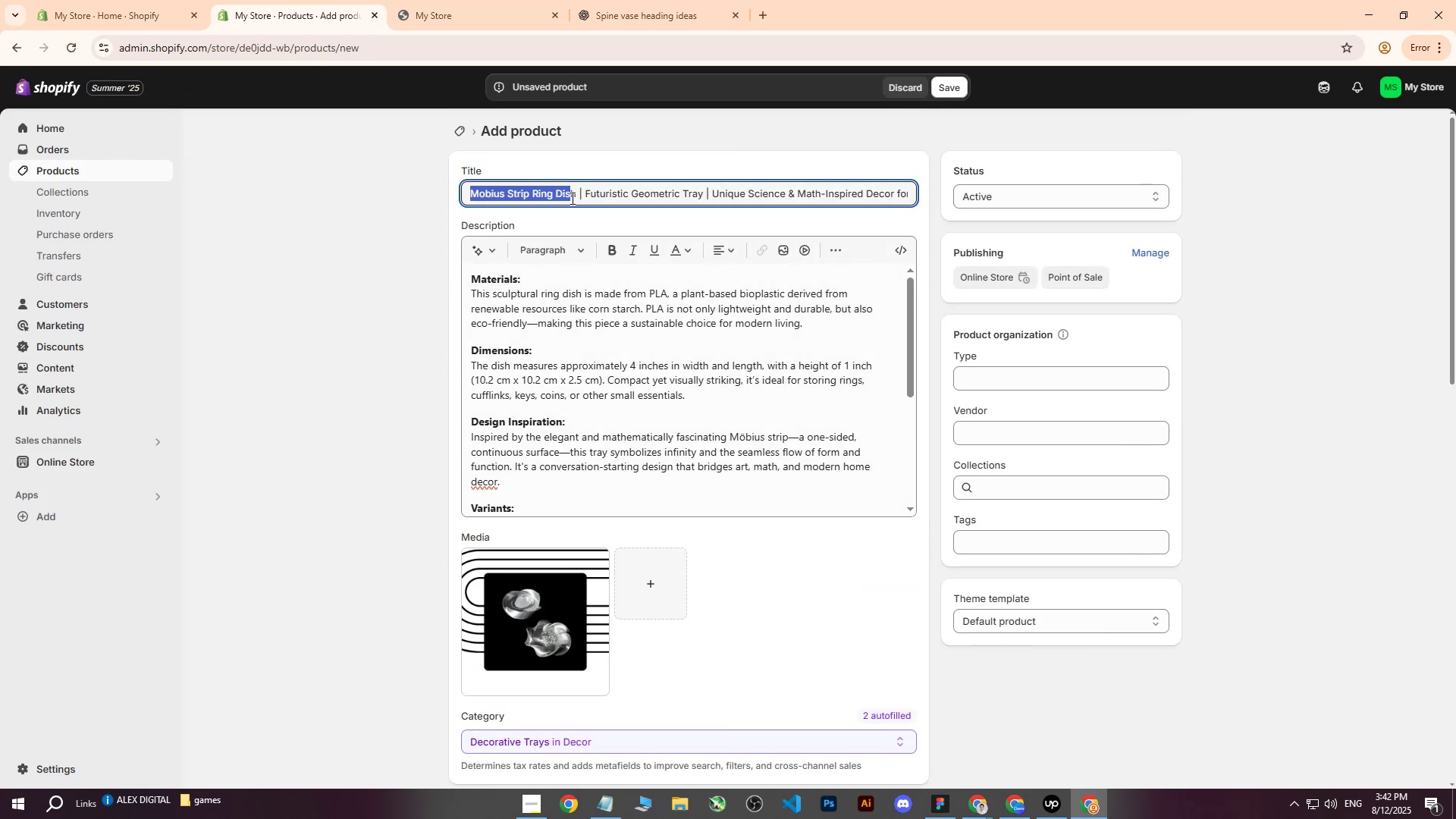 
key(Control+ControlLeft)
 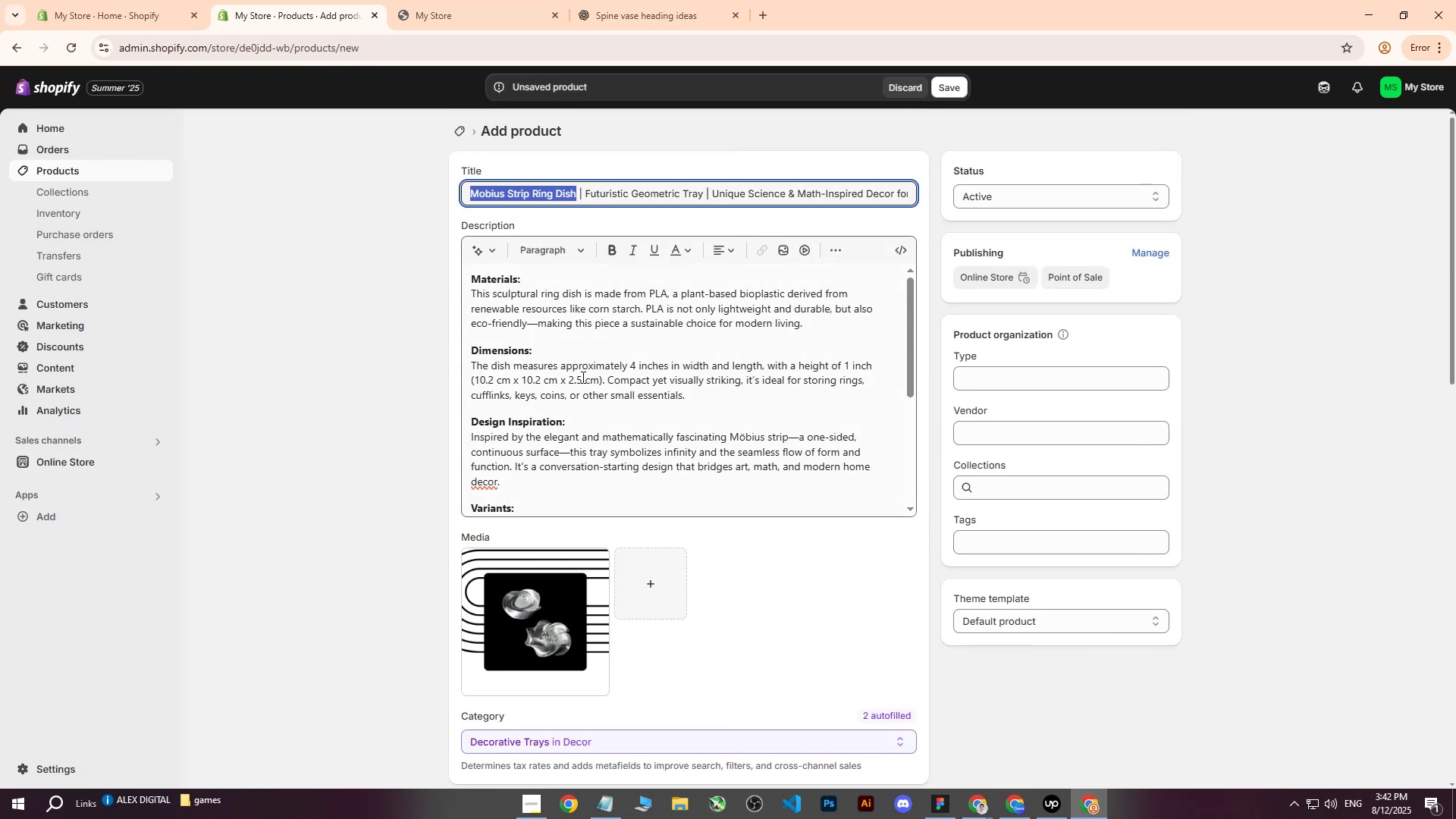 
key(Control+C)
 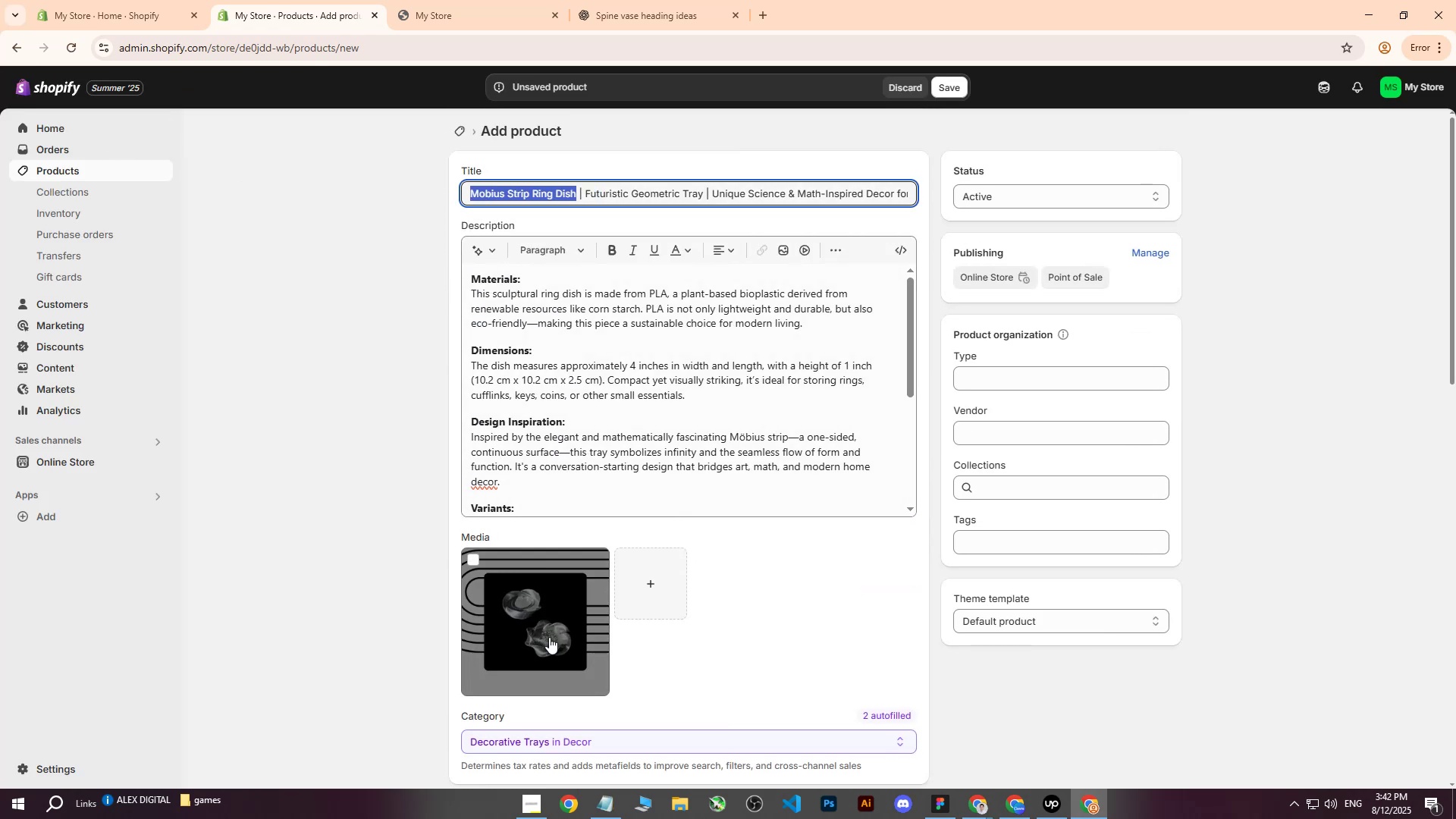 
left_click([545, 641])
 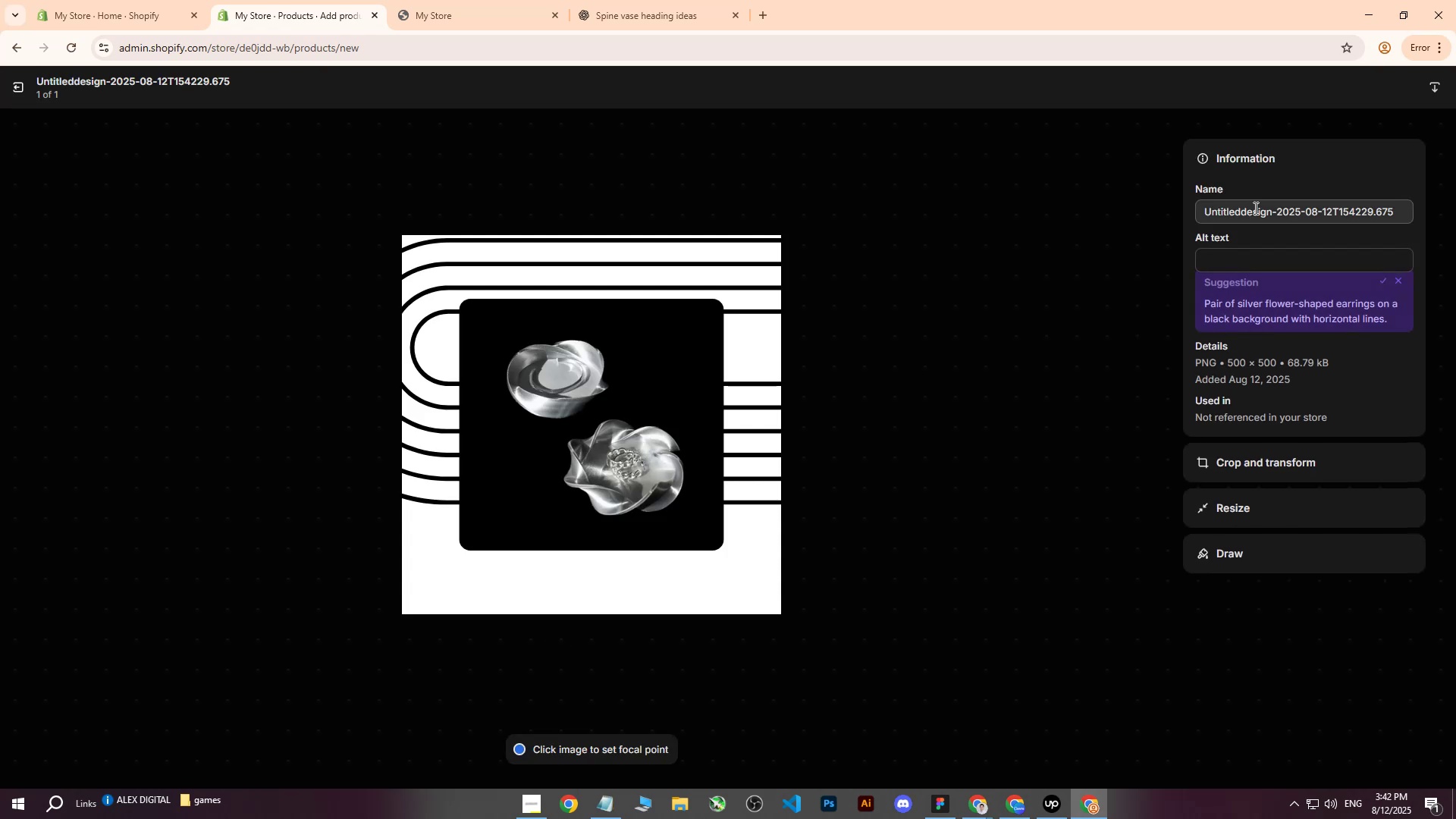 
left_click([1241, 266])
 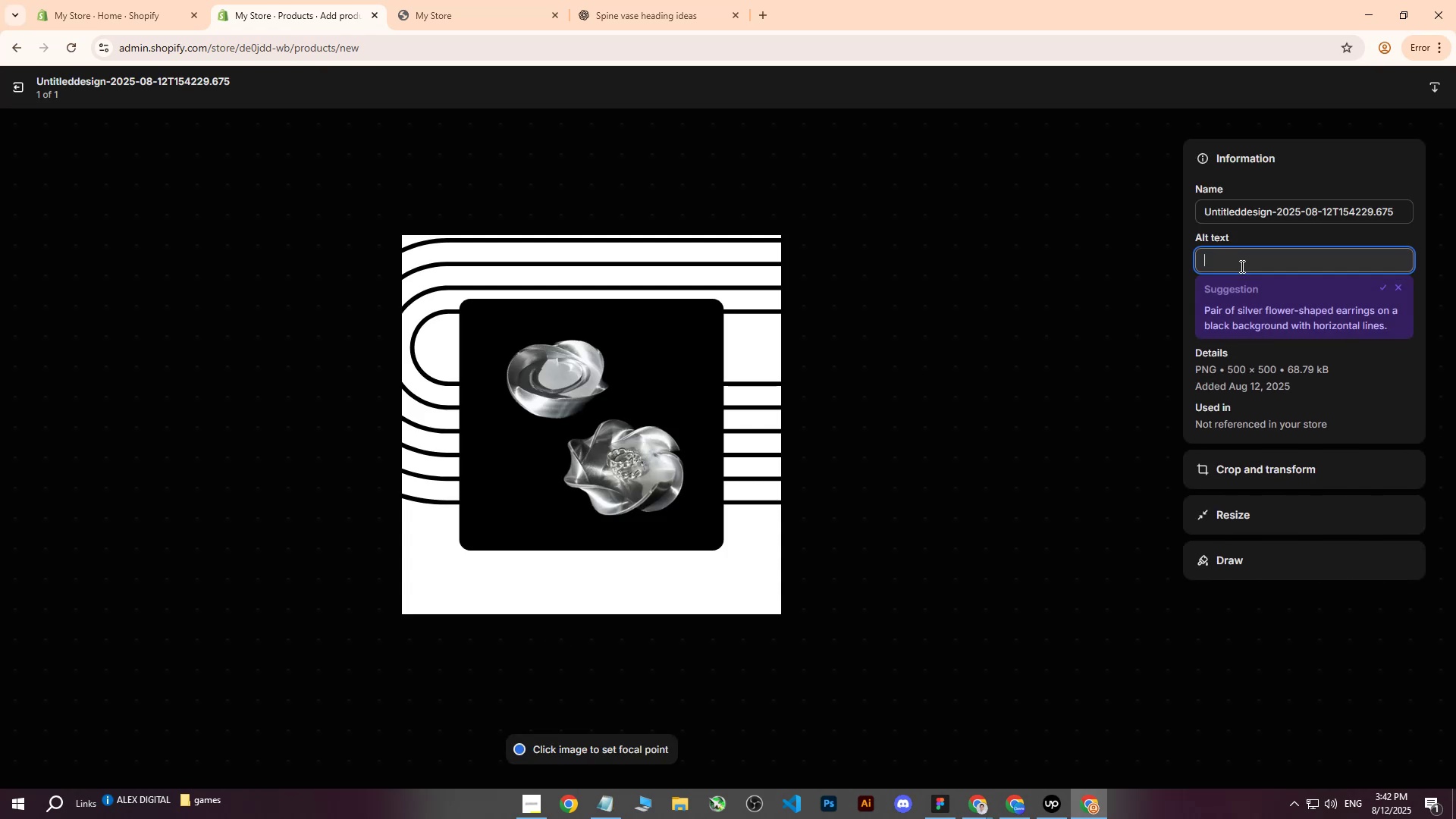 
key(Control+ControlLeft)
 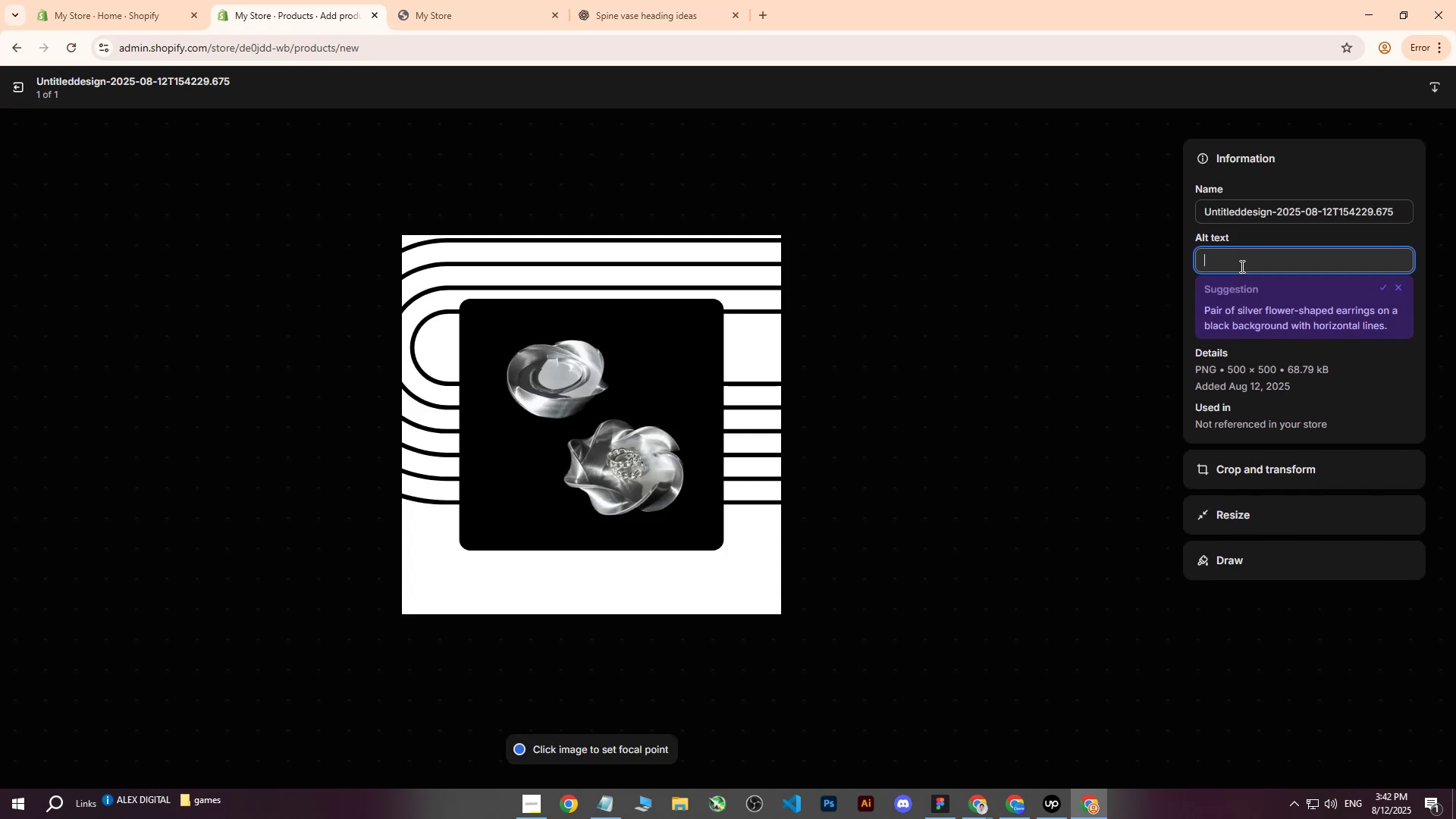 
key(Control+V)
 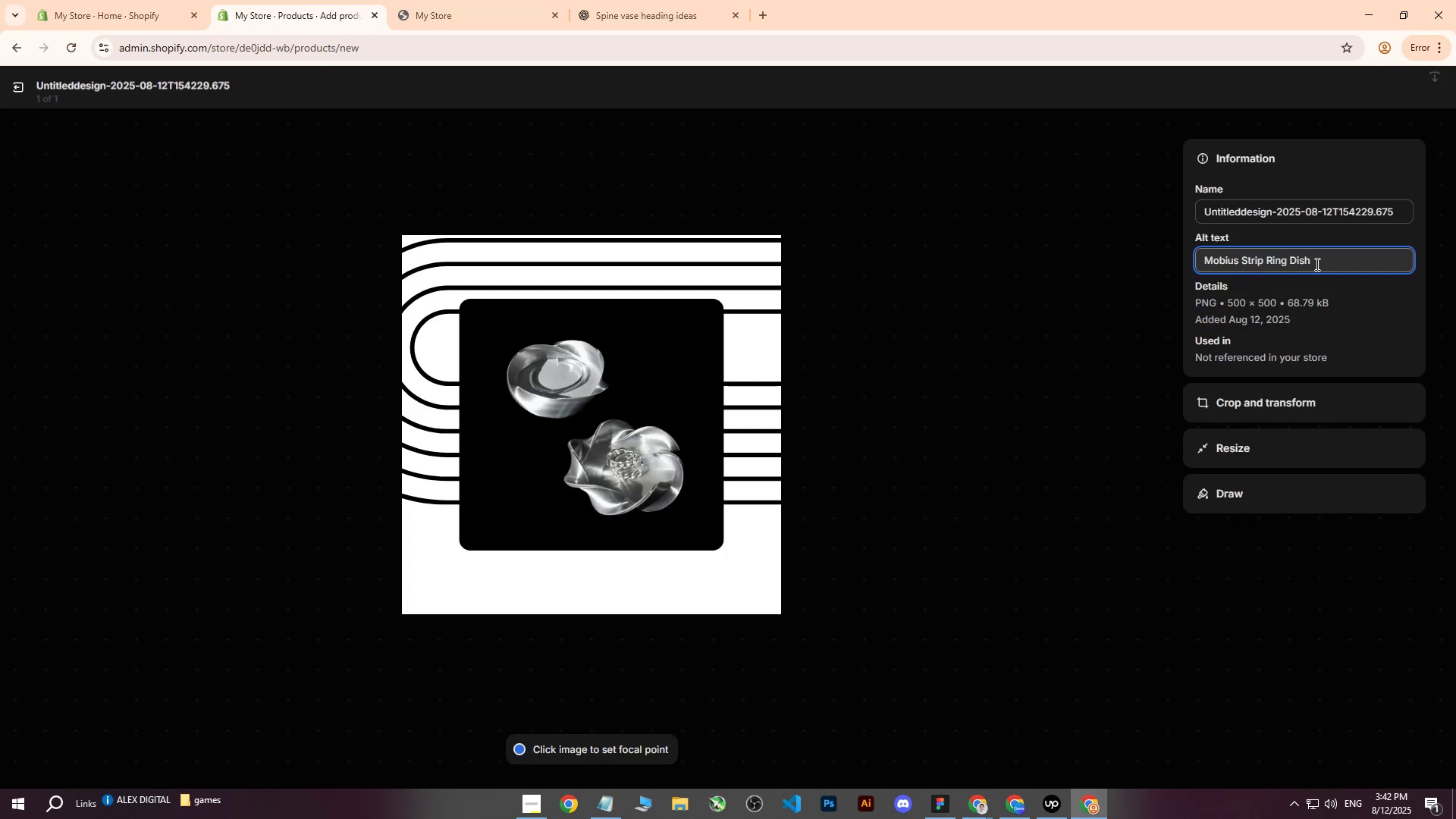 
type( on black background wit)
key(Backspace)
key(Backspace)
type(ith geometric shape.)
 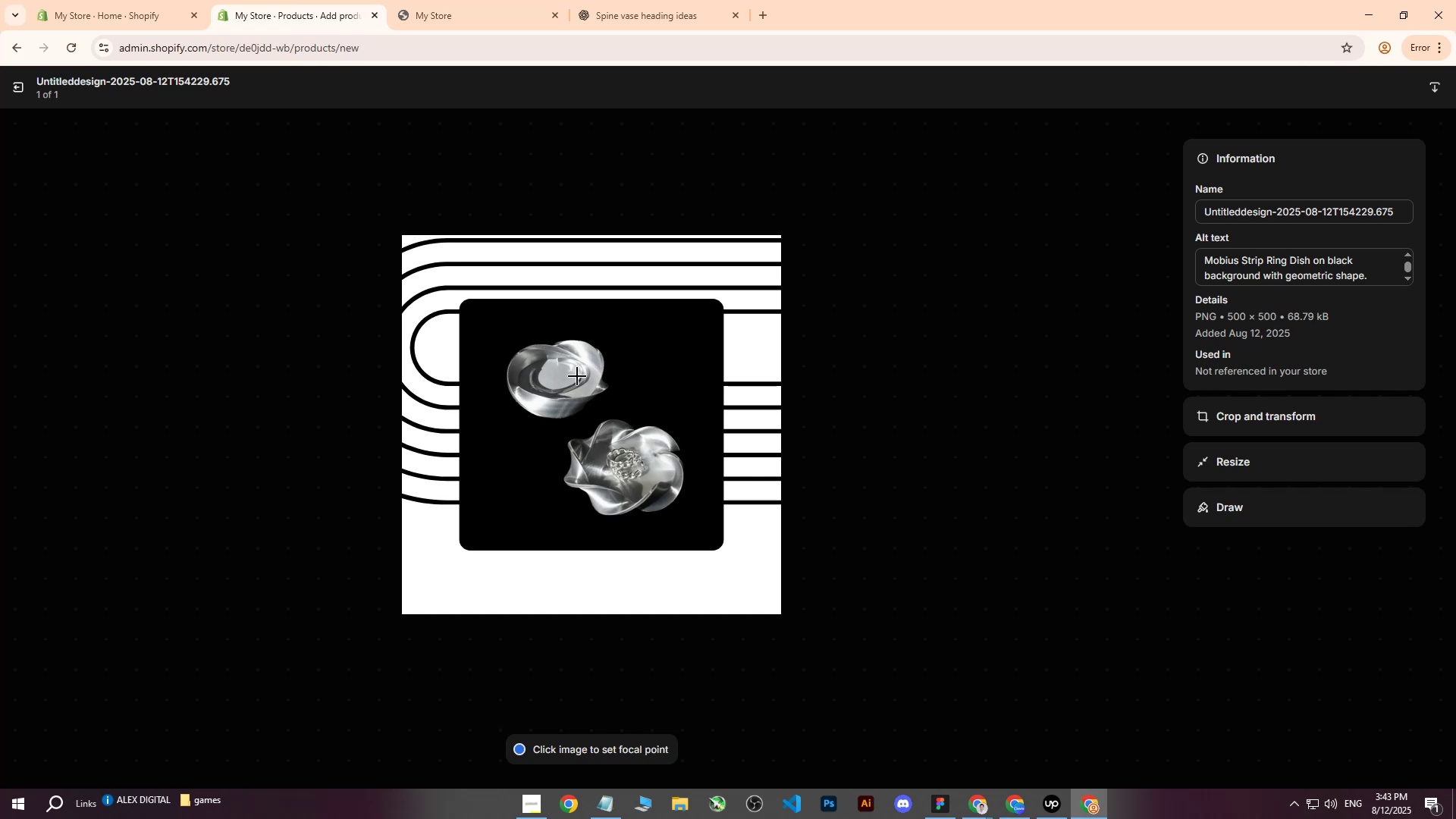 
wait(6.8)
 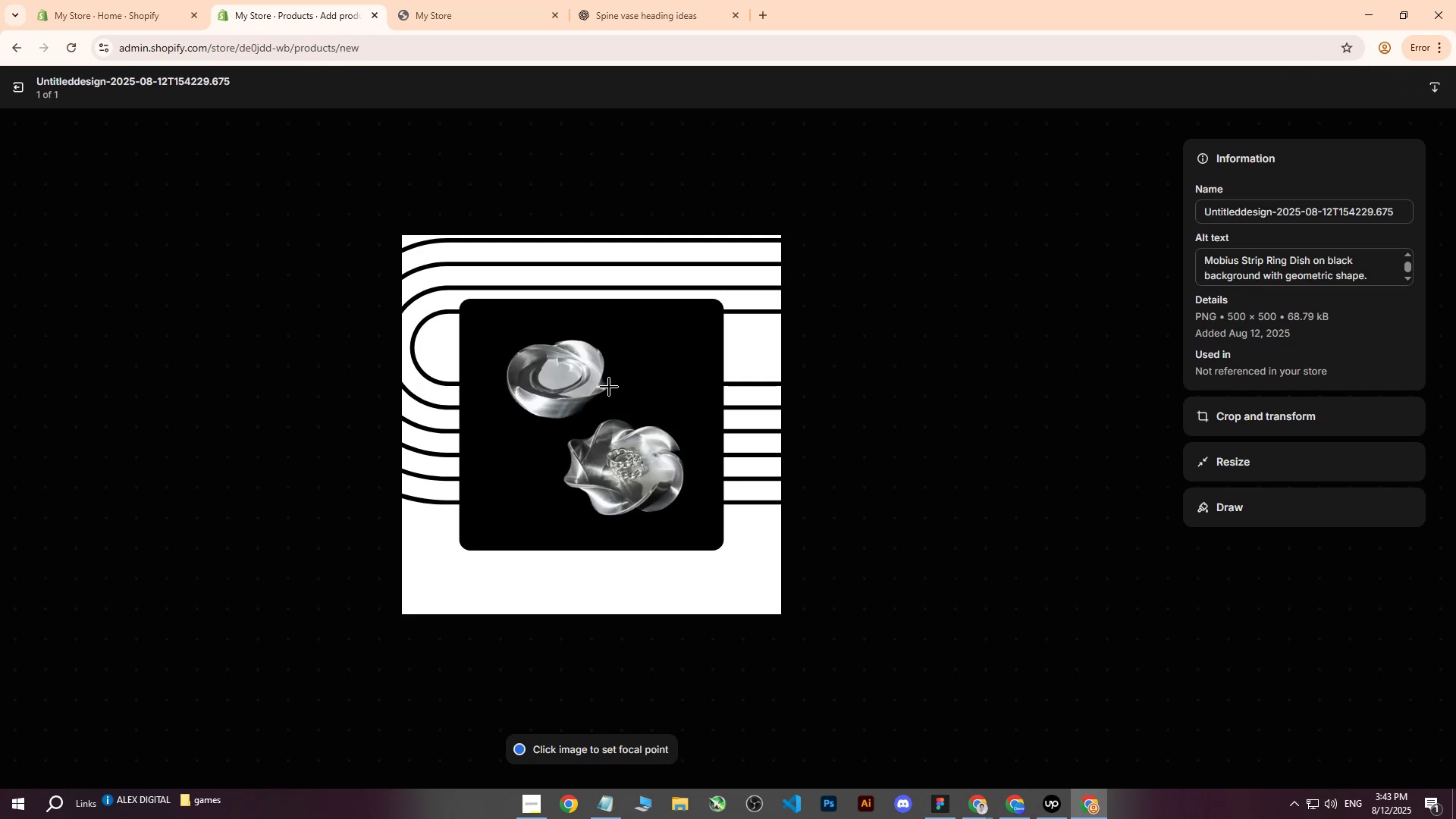 
left_click([18, 89])
 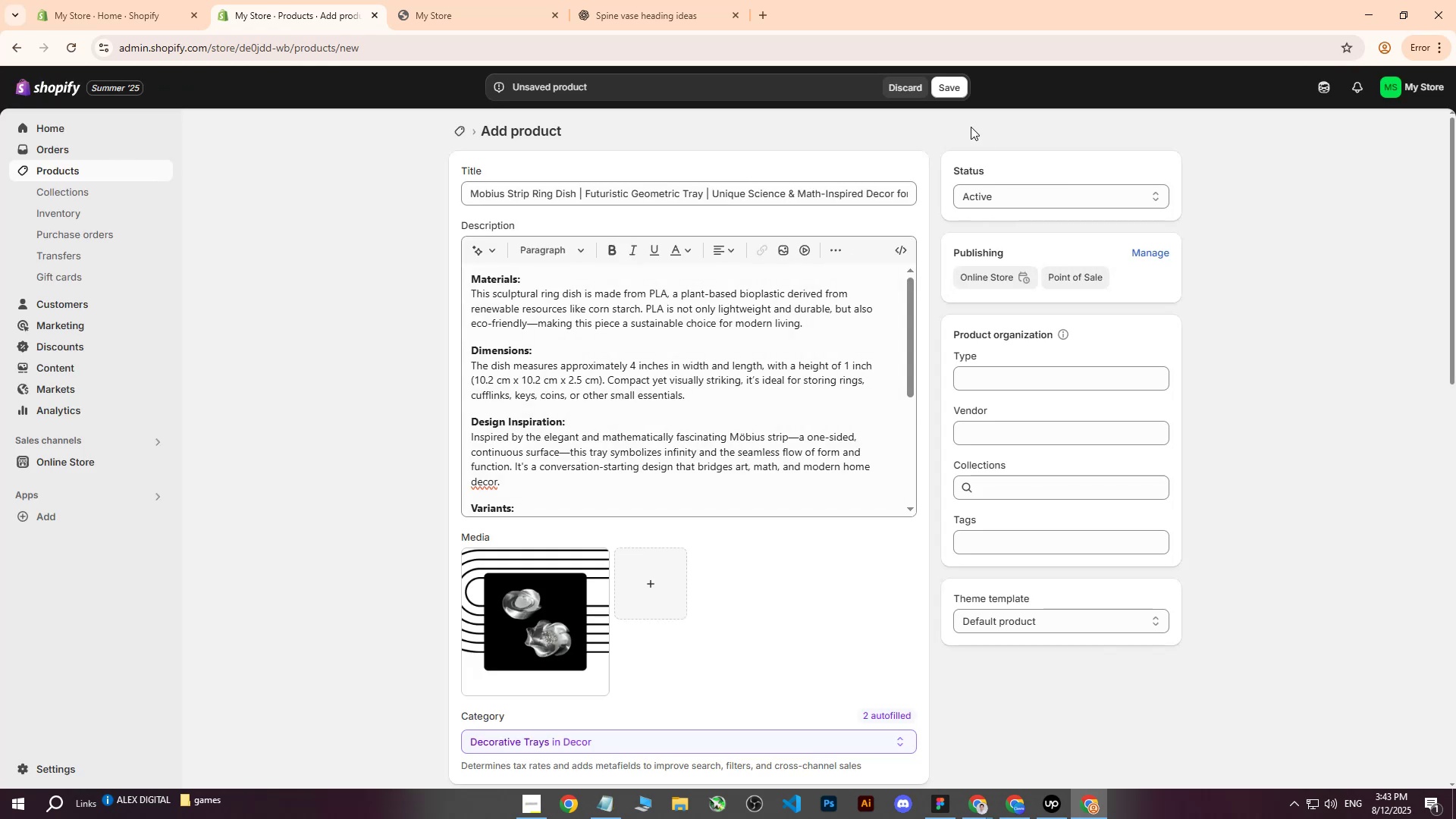 
left_click([955, 95])
 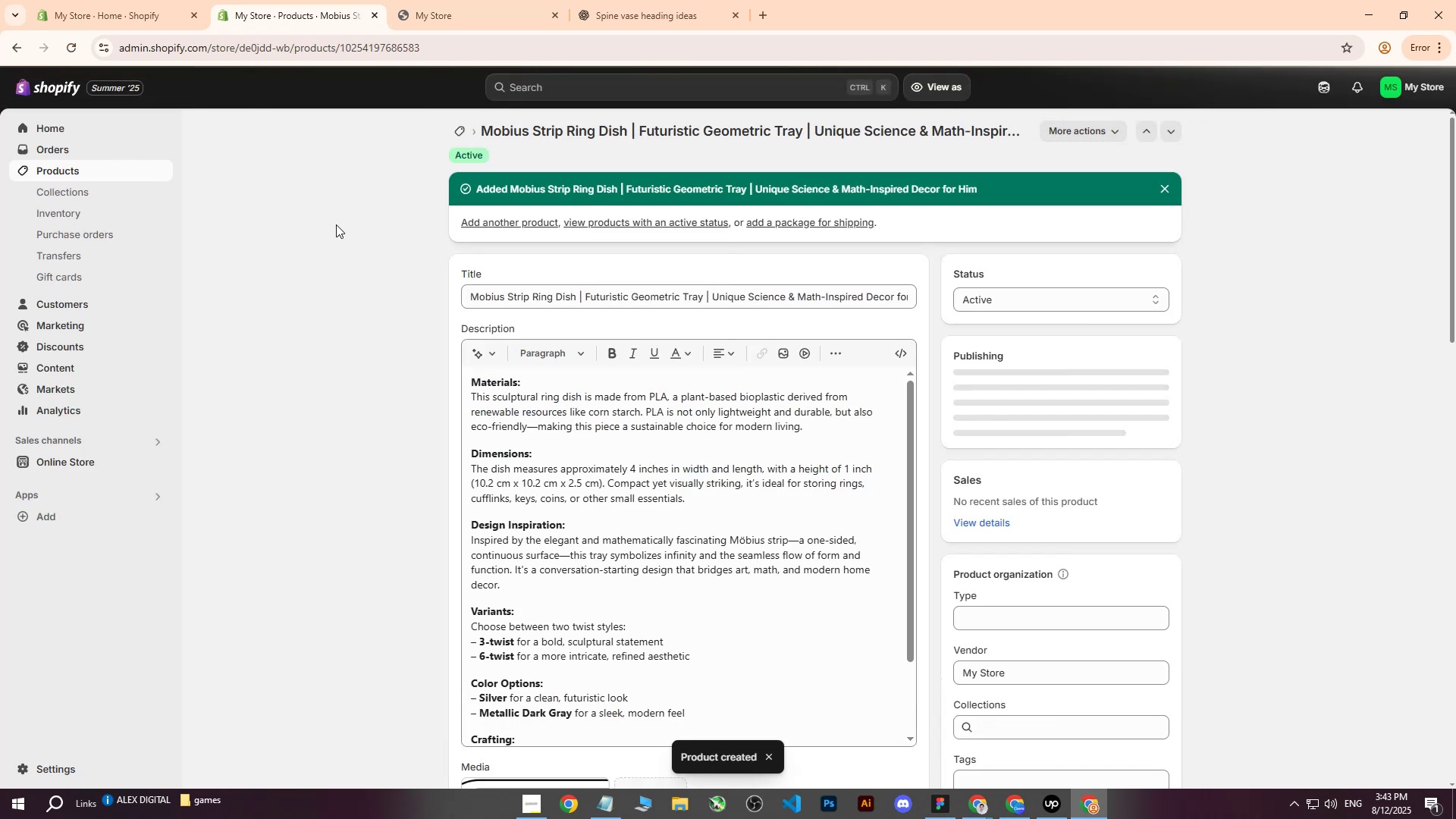 
left_click([77, 172])
 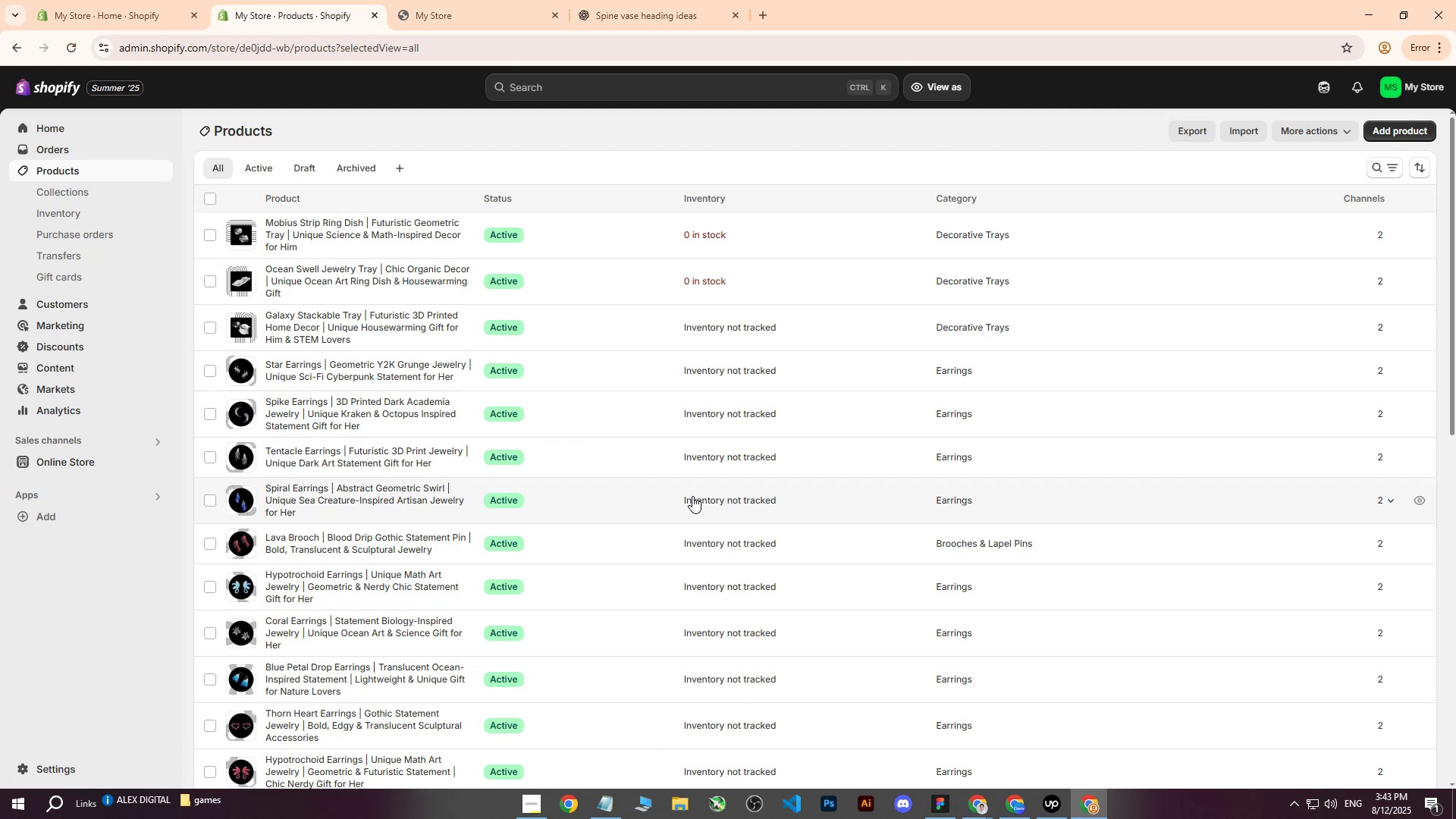 
wait(8.12)
 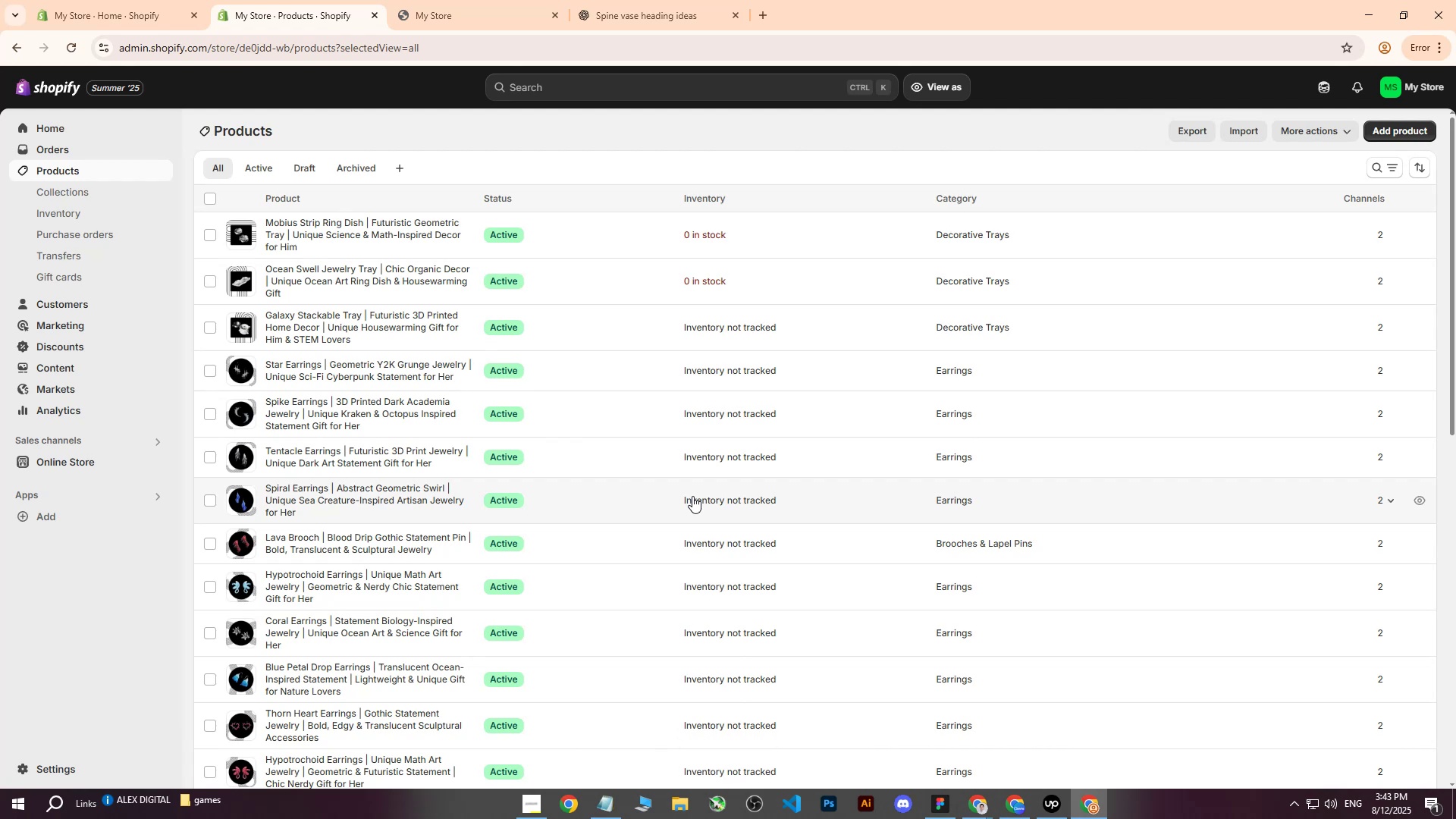 
scroll: coordinate [535, 543], scroll_direction: up, amount: 4.0
 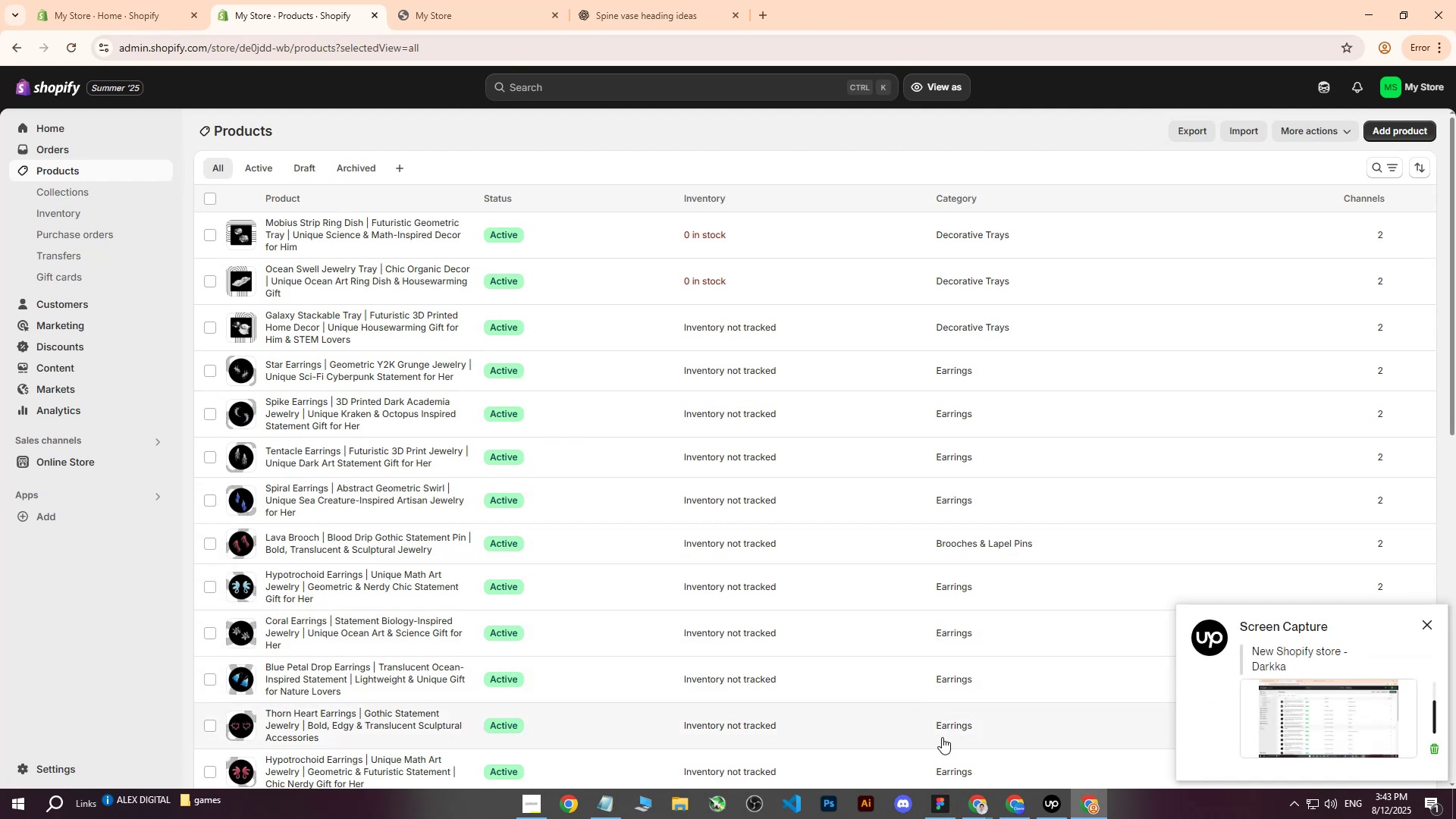 
double_click([910, 754])
 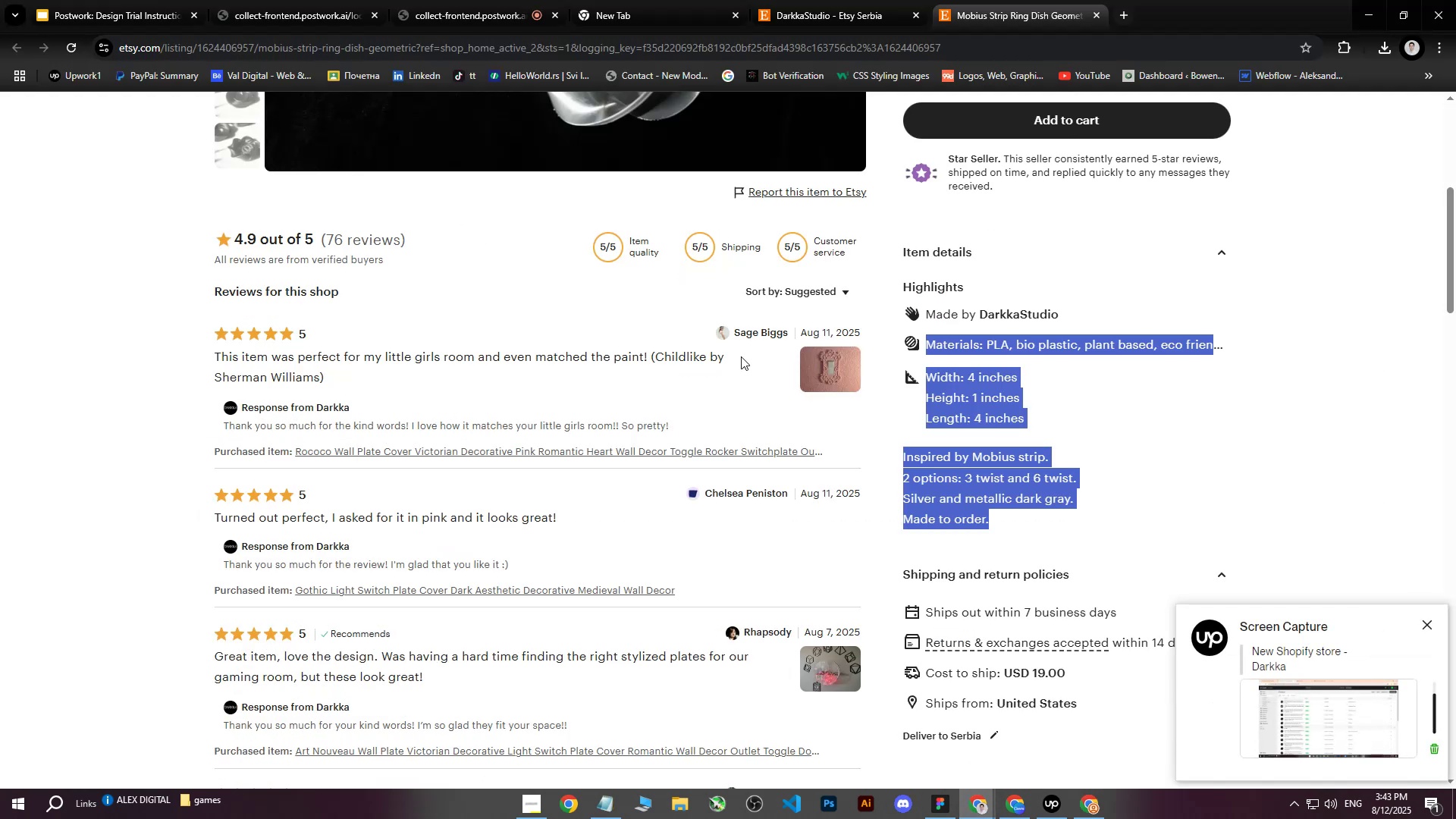 
scroll: coordinate [804, 440], scroll_direction: up, amount: 13.0
 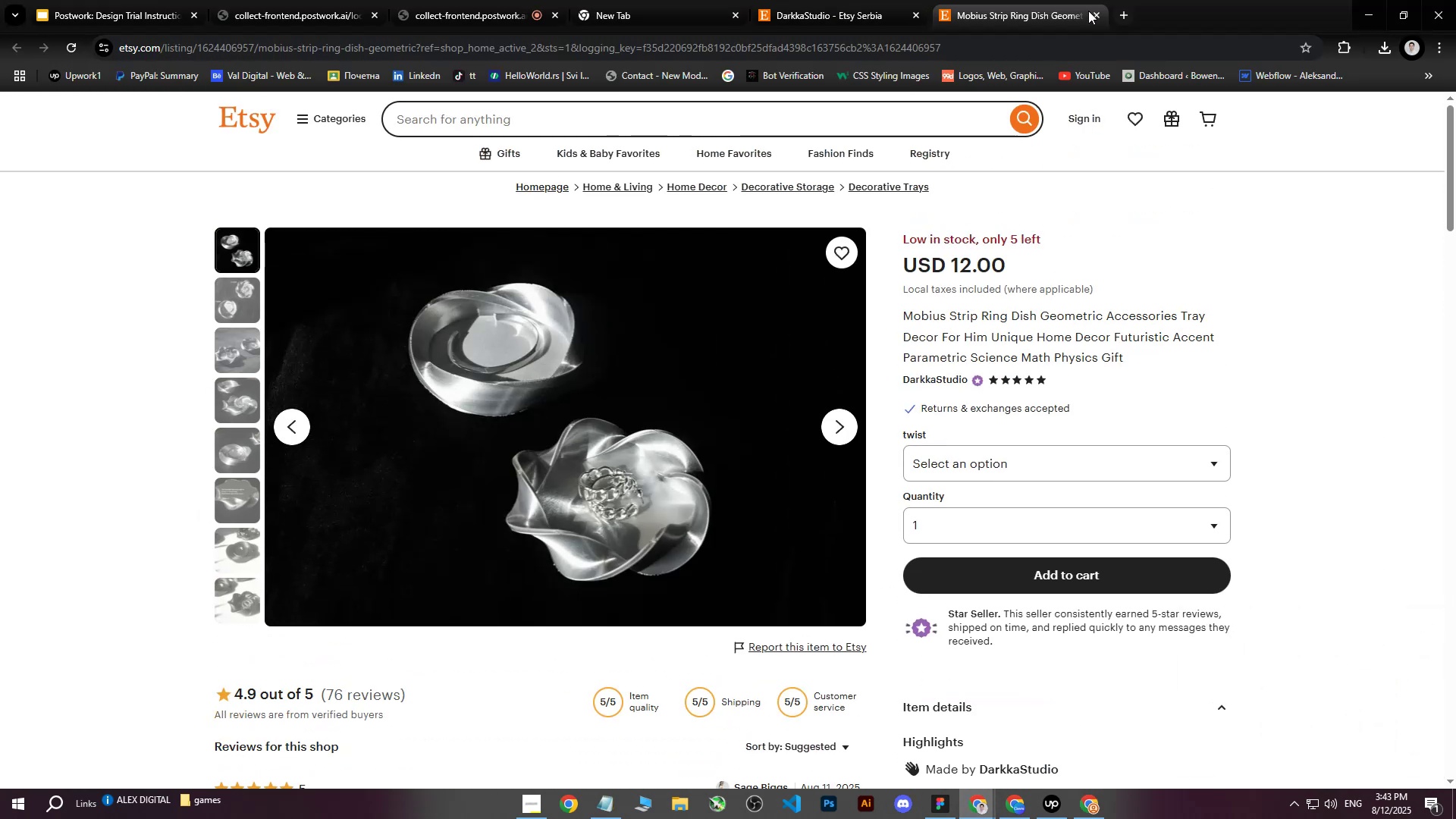 
left_click([1091, 13])
 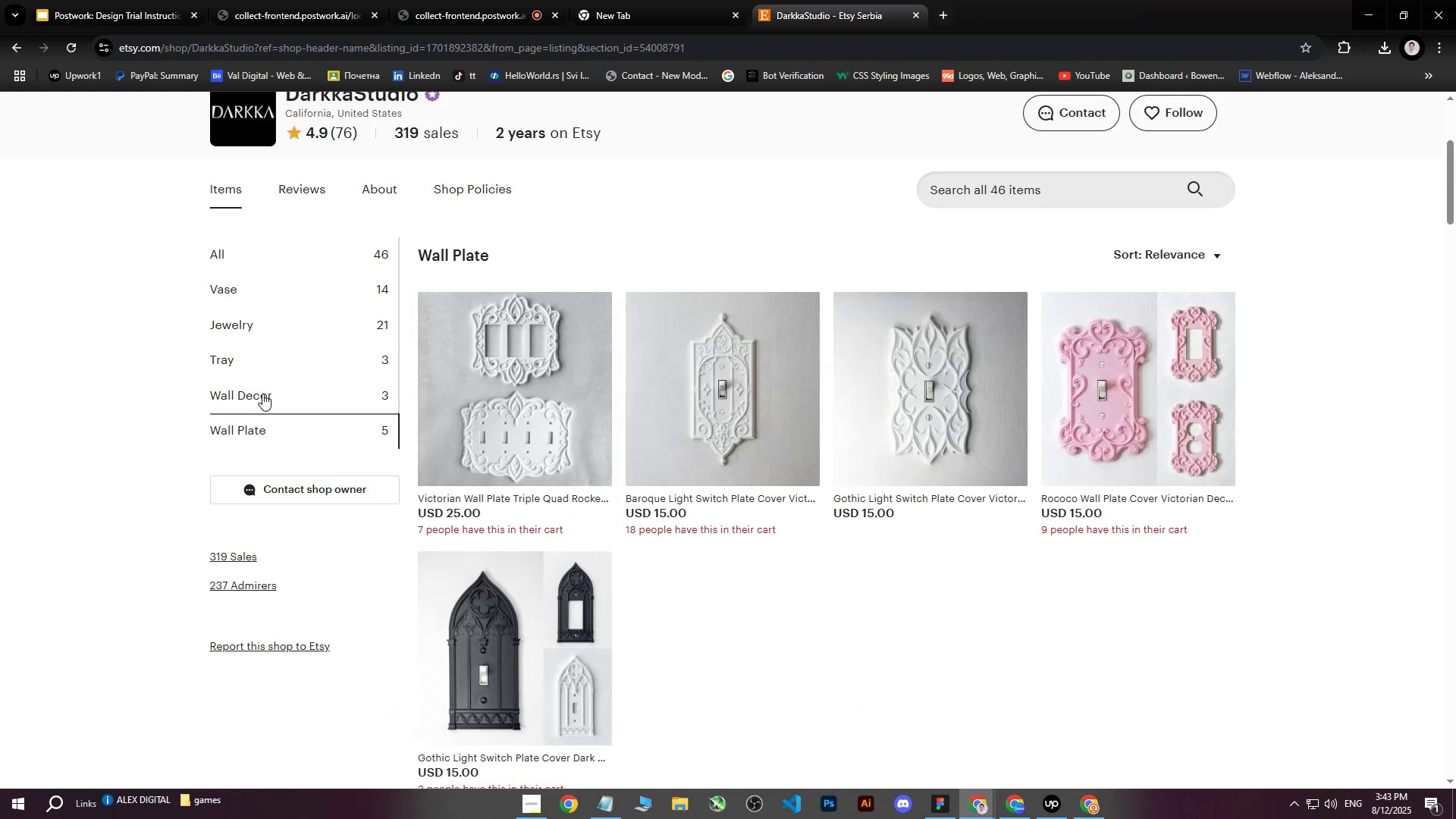 
left_click([253, 434])
 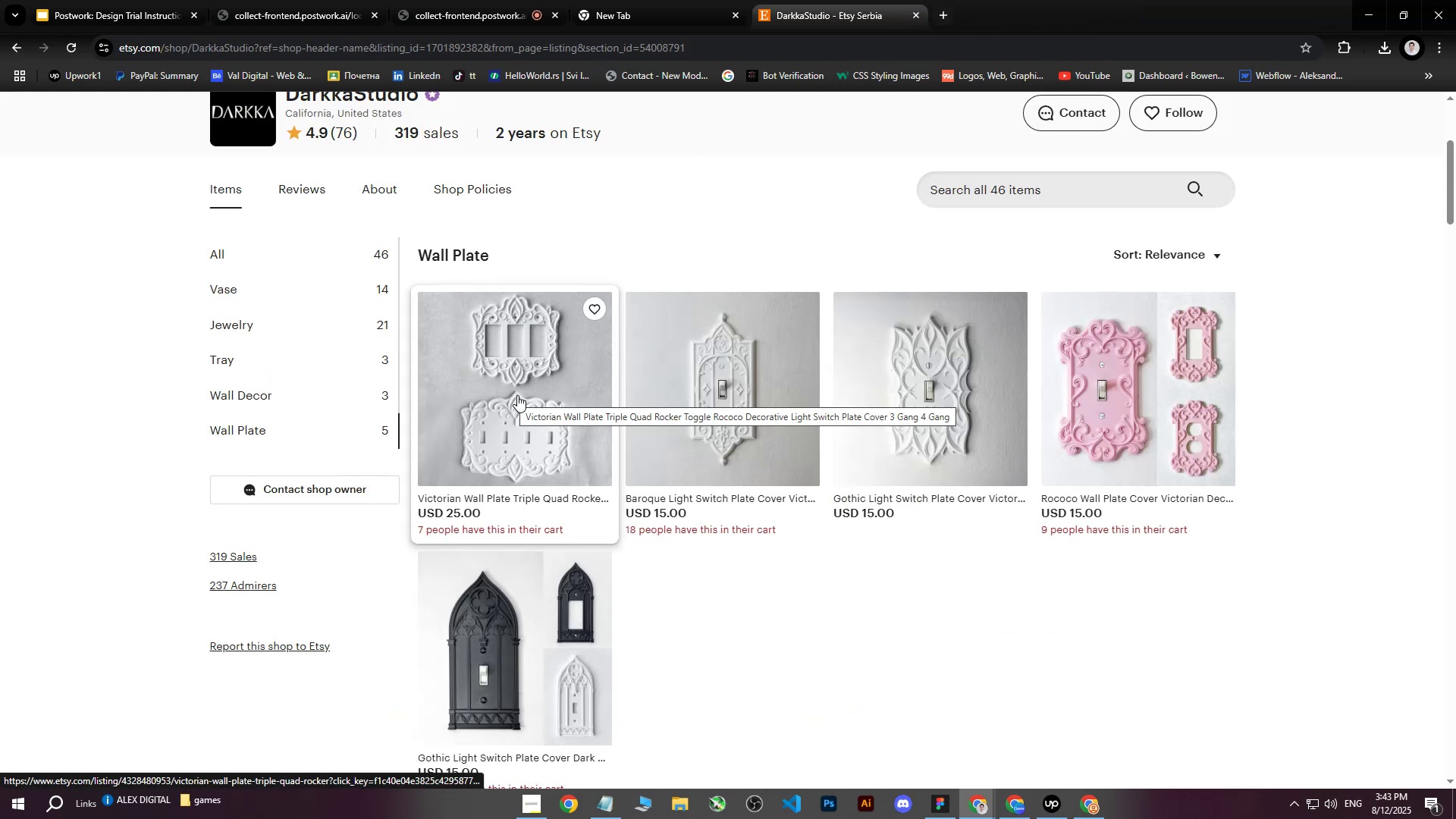 
double_click([700, 408])
 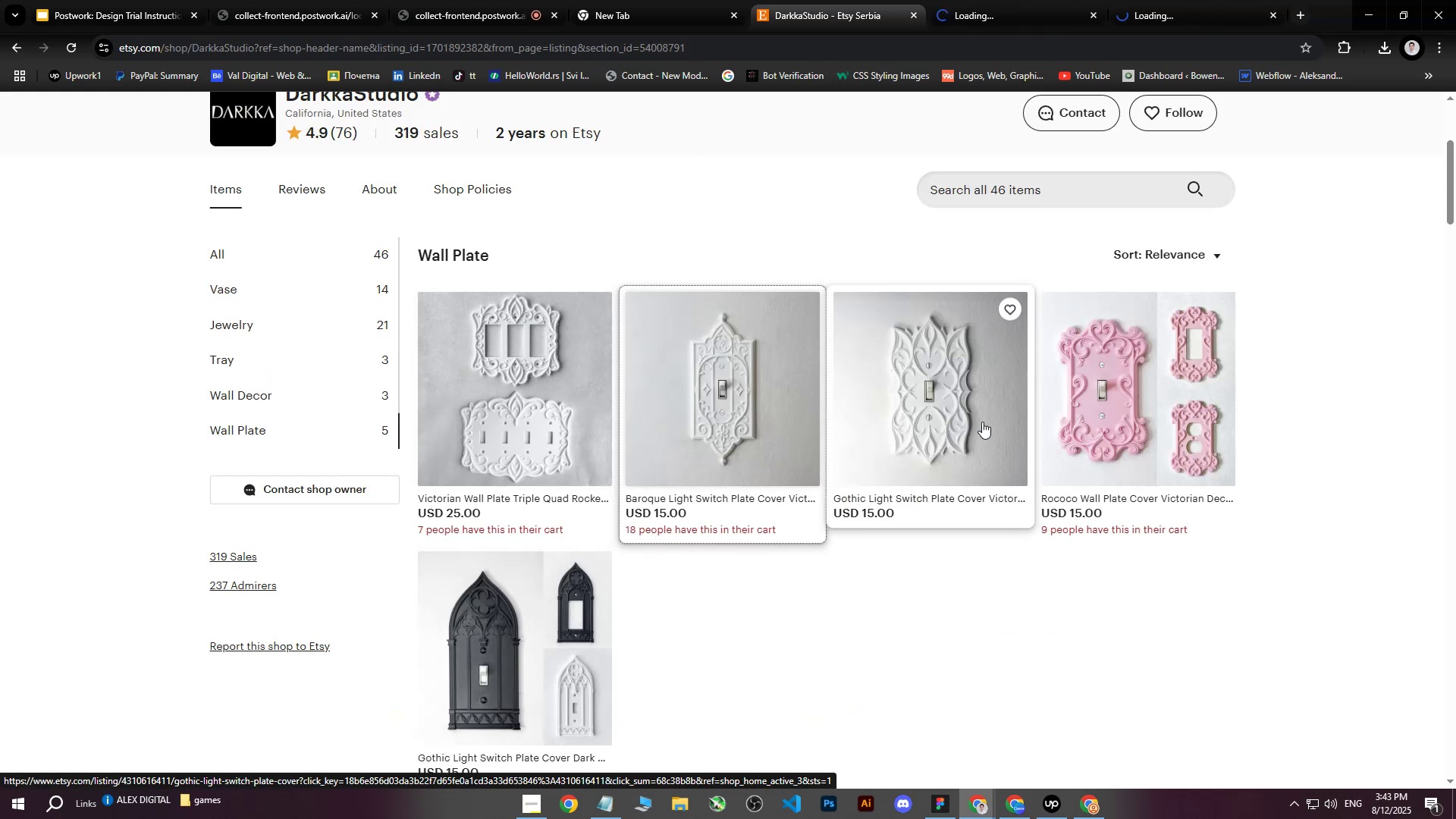 
triple_click([982, 422])
 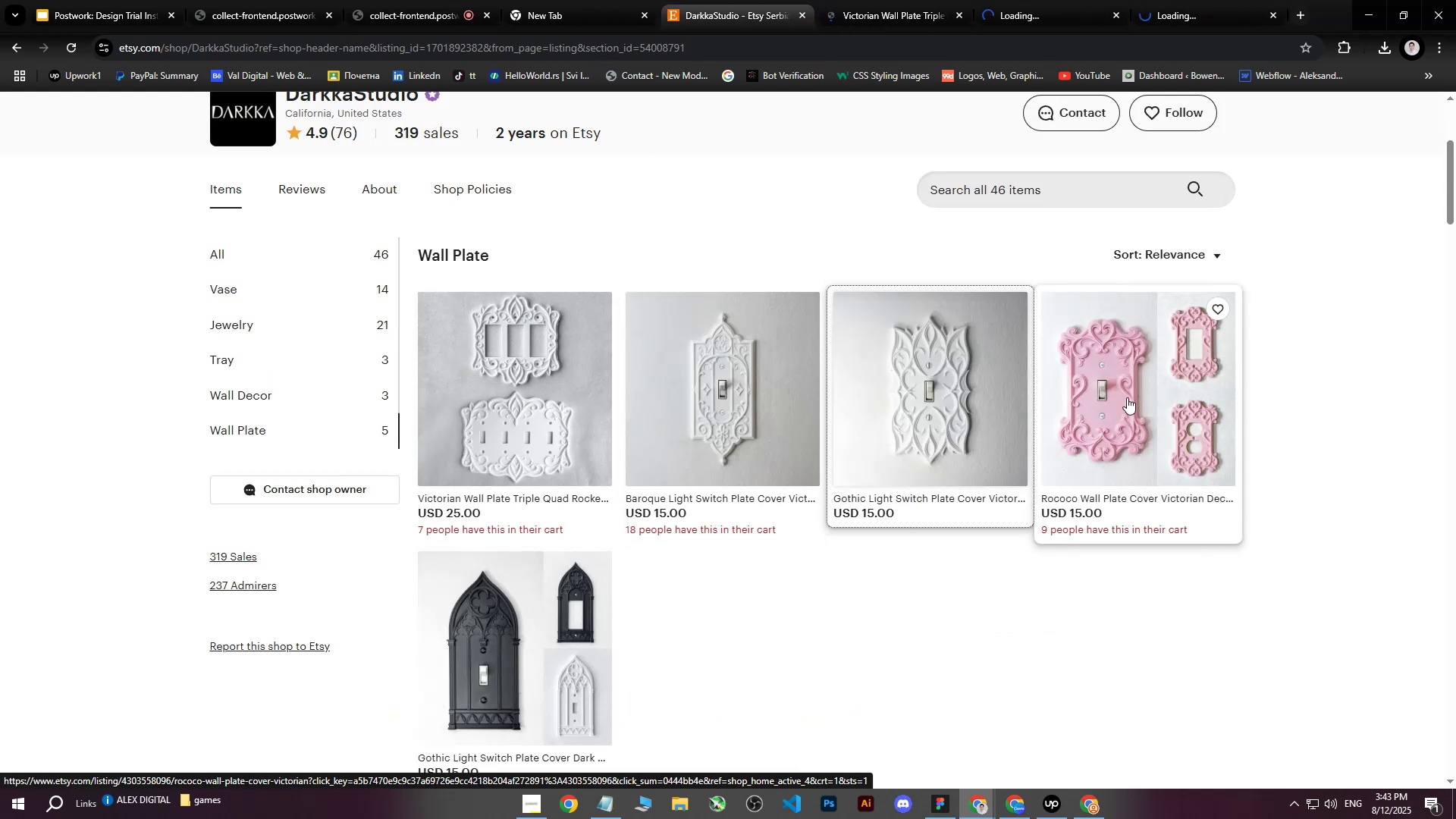 
triple_click([1127, 397])
 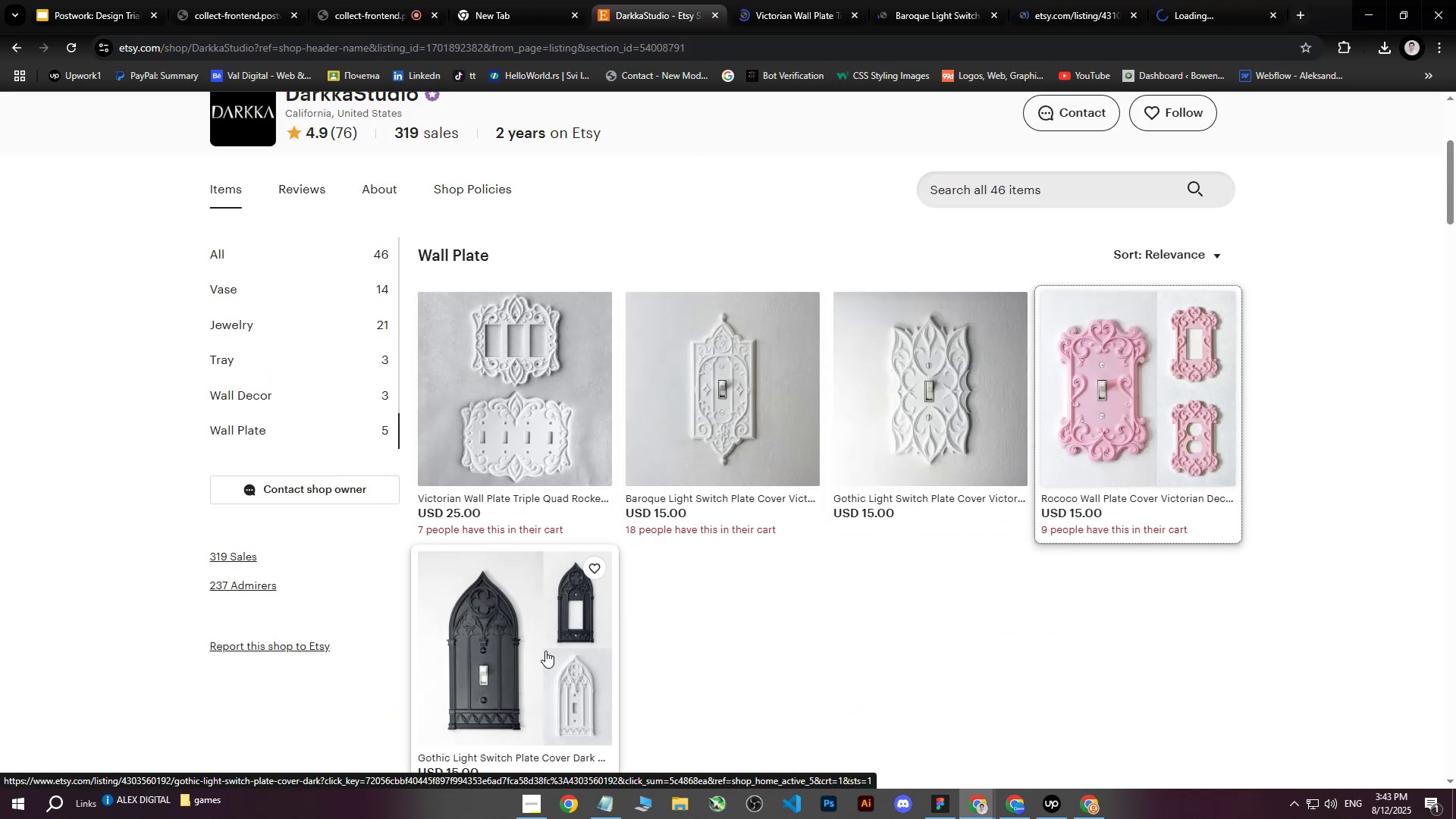 
middle_click([542, 651])
 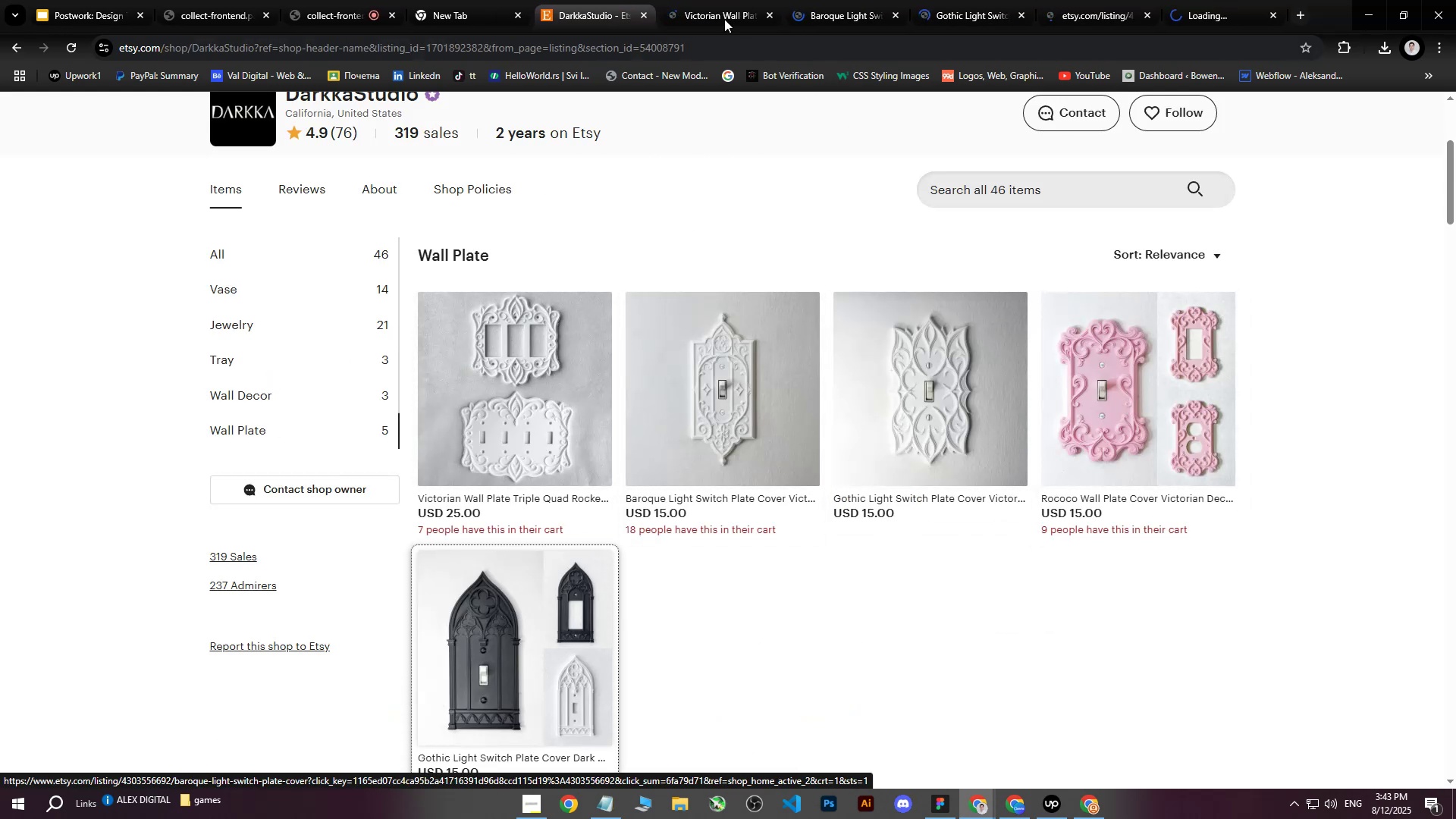 
left_click([704, 0])
 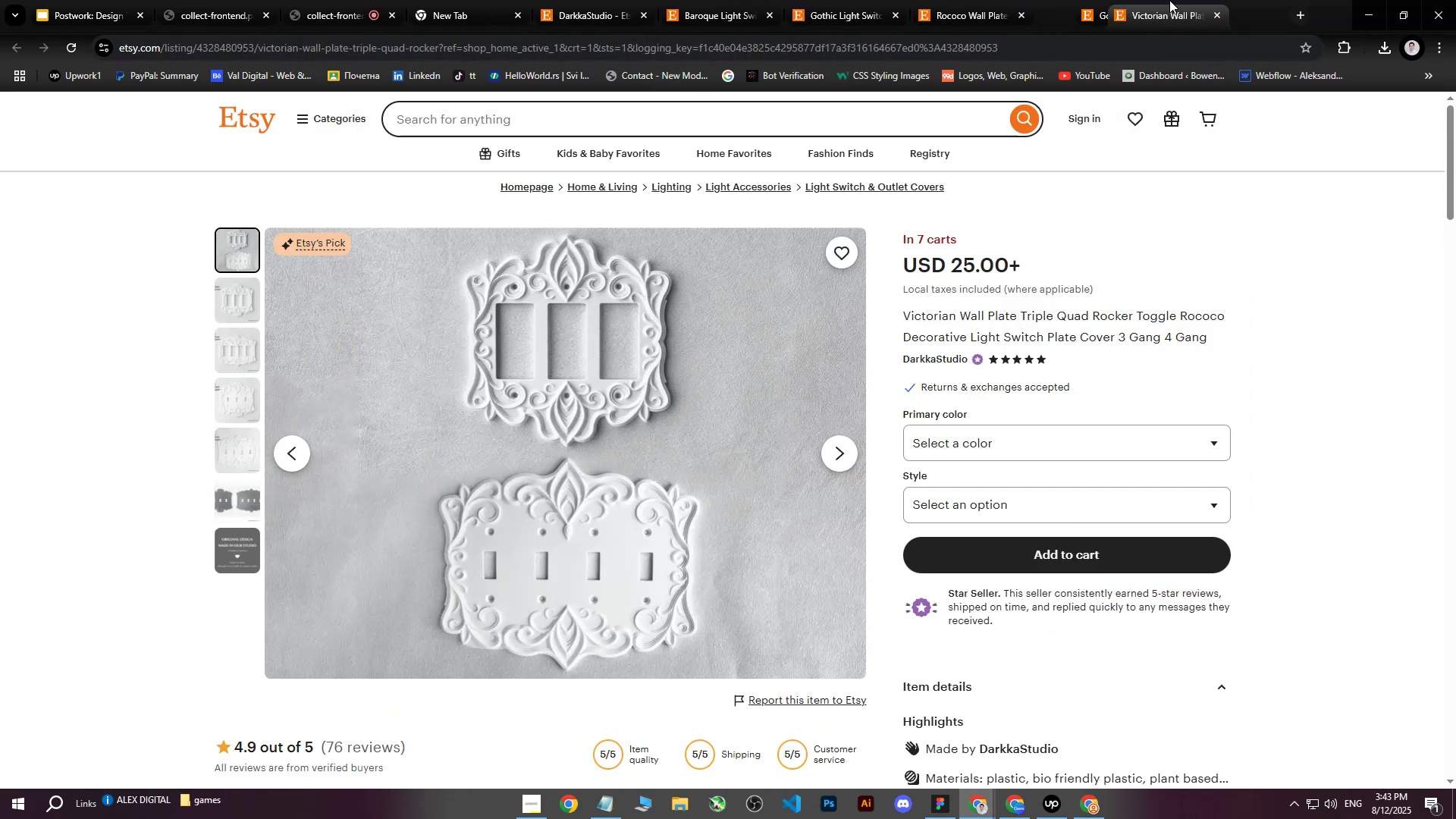 
right_click([617, 396])
 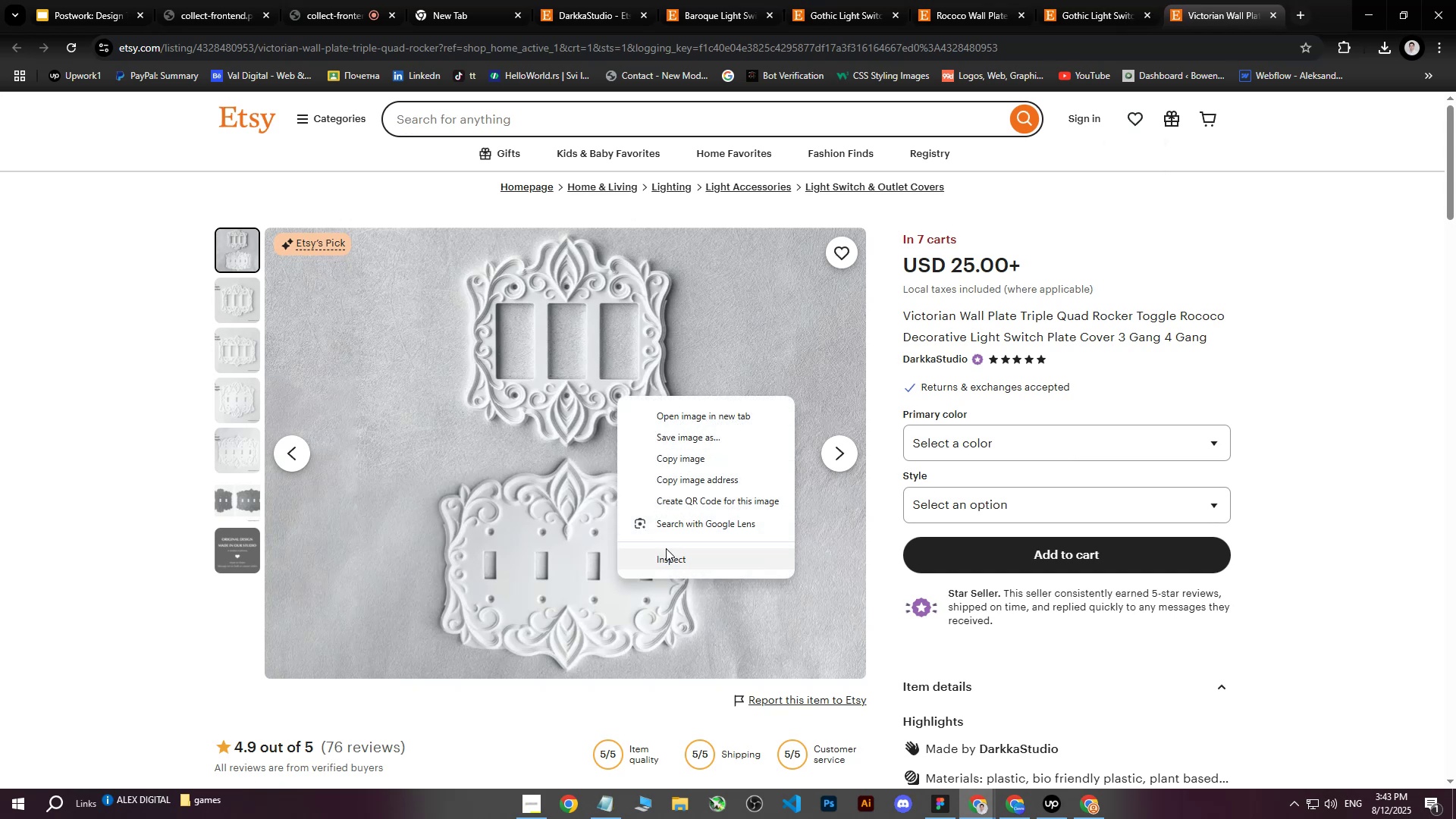 
left_click([664, 561])
 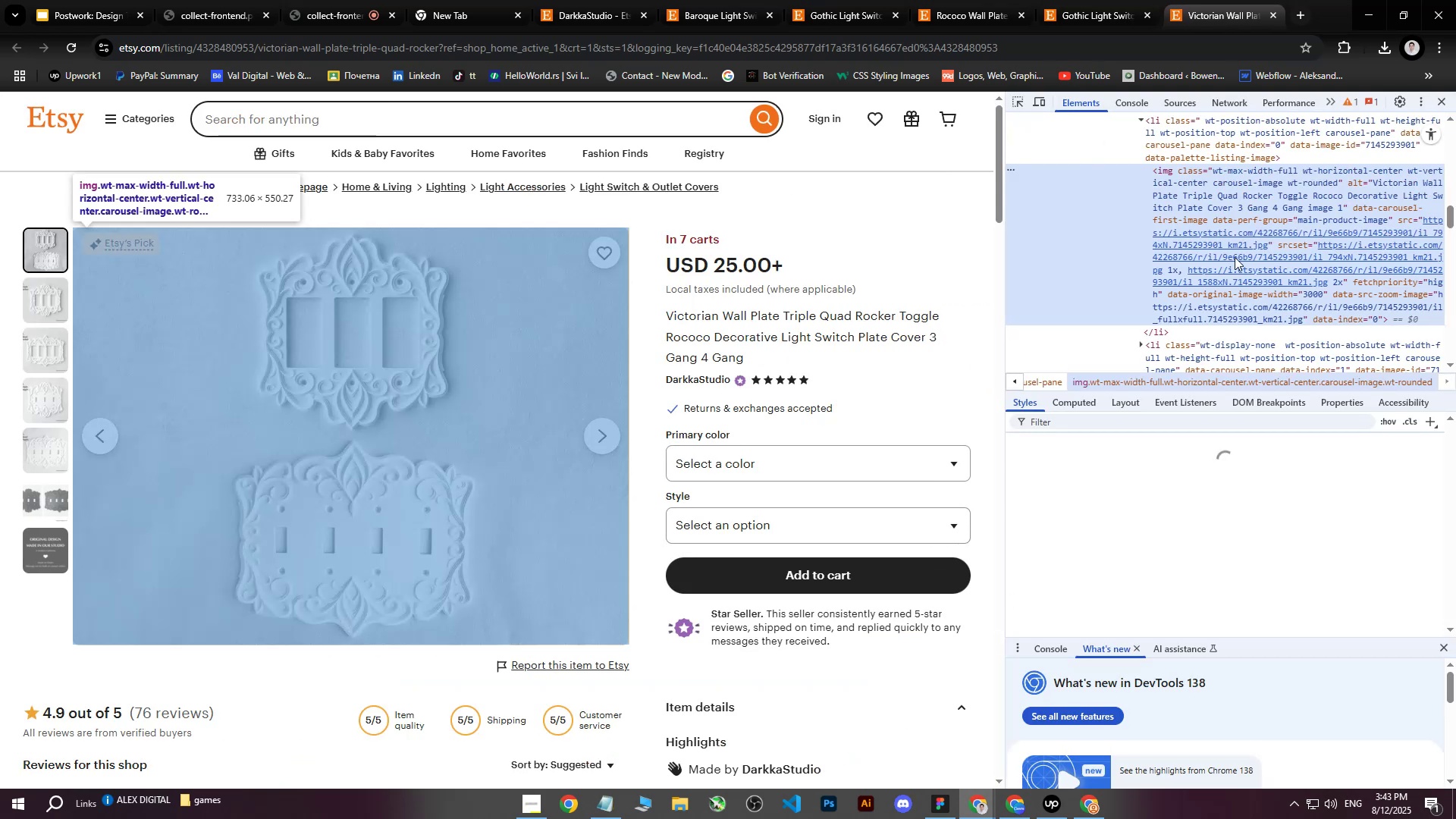 
left_click([1247, 265])
 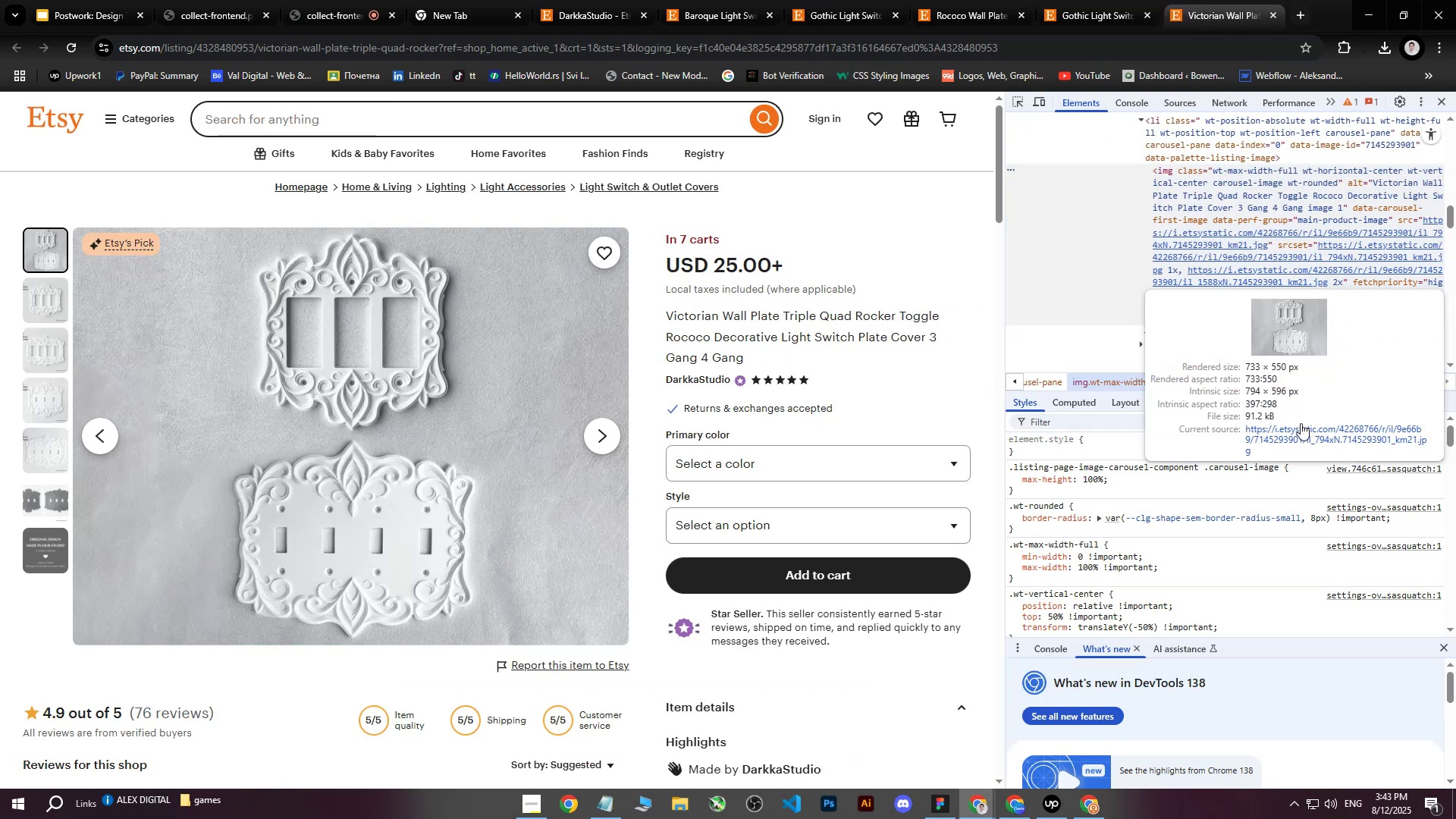 
left_click([1295, 435])
 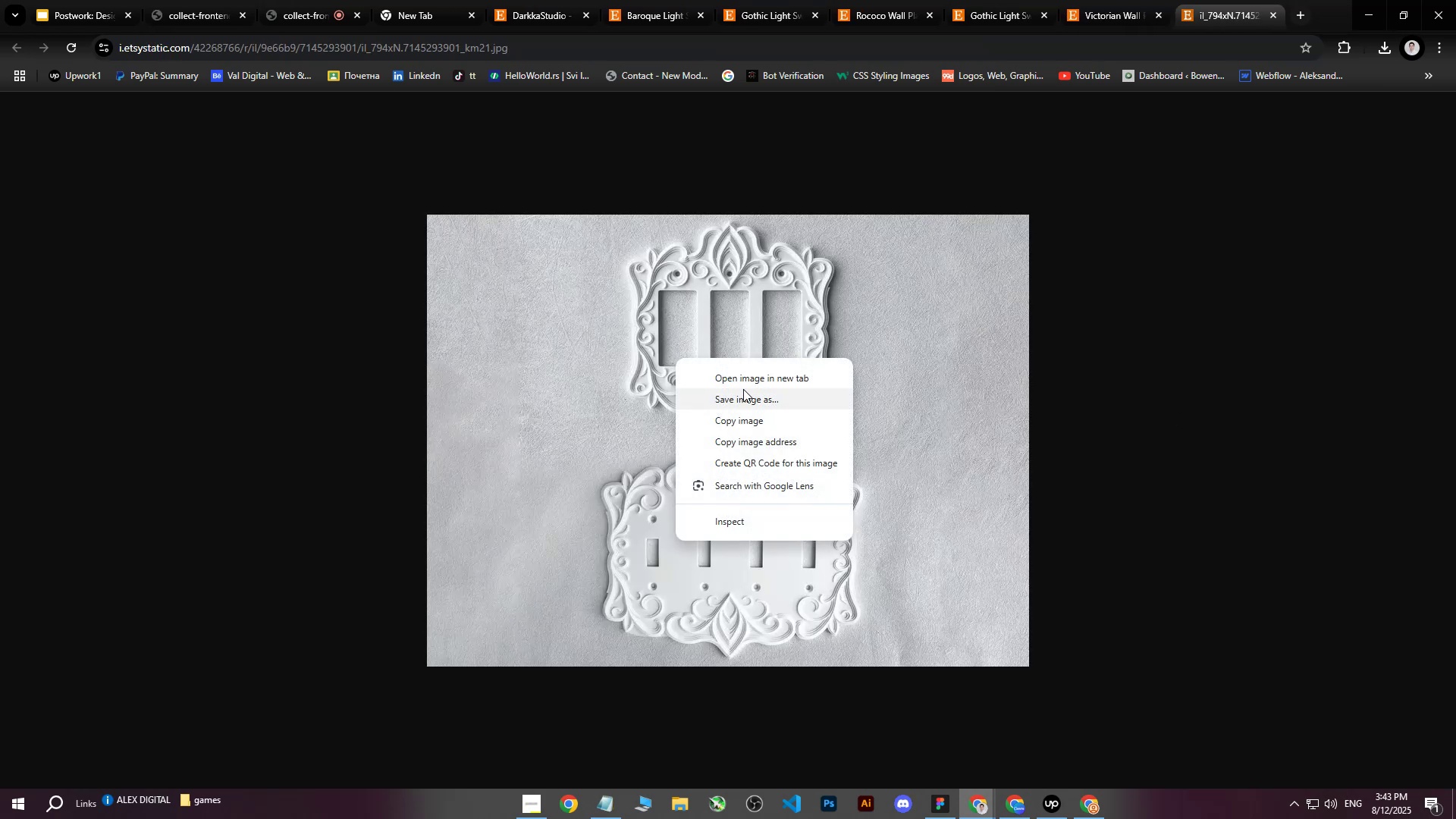 
left_click([744, 393])
 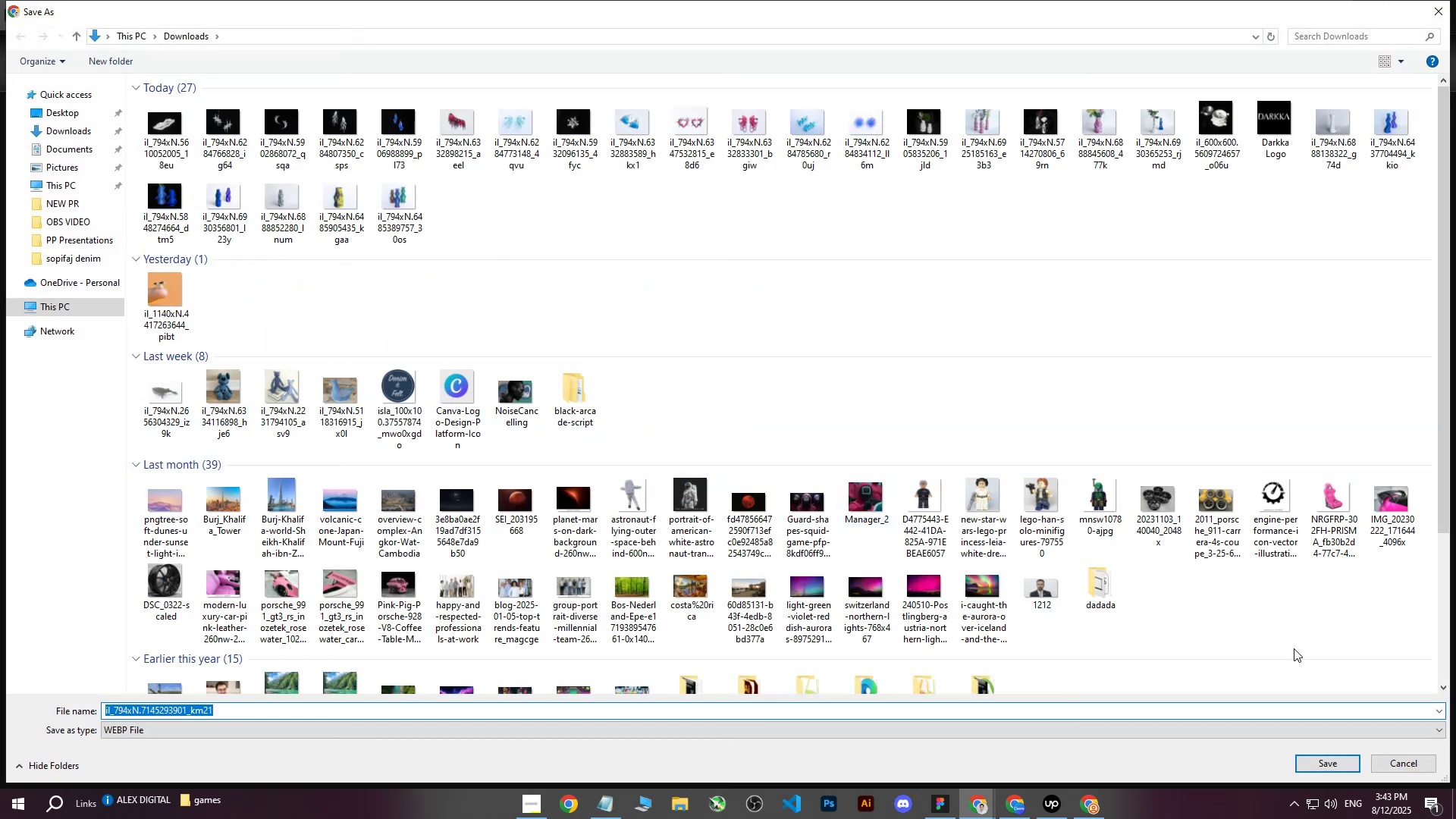 
left_click([1316, 752])
 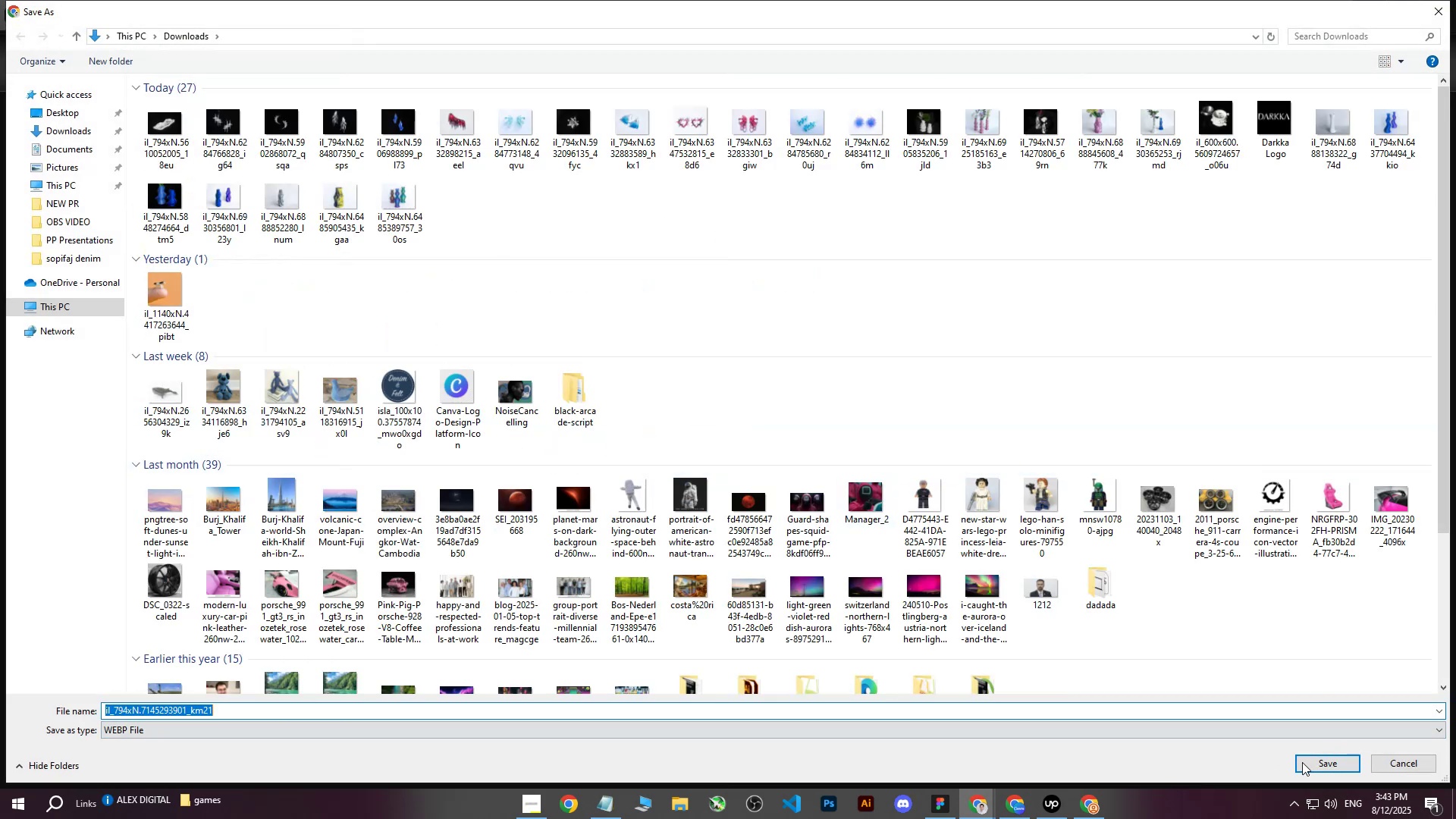 
left_click([1331, 762])
 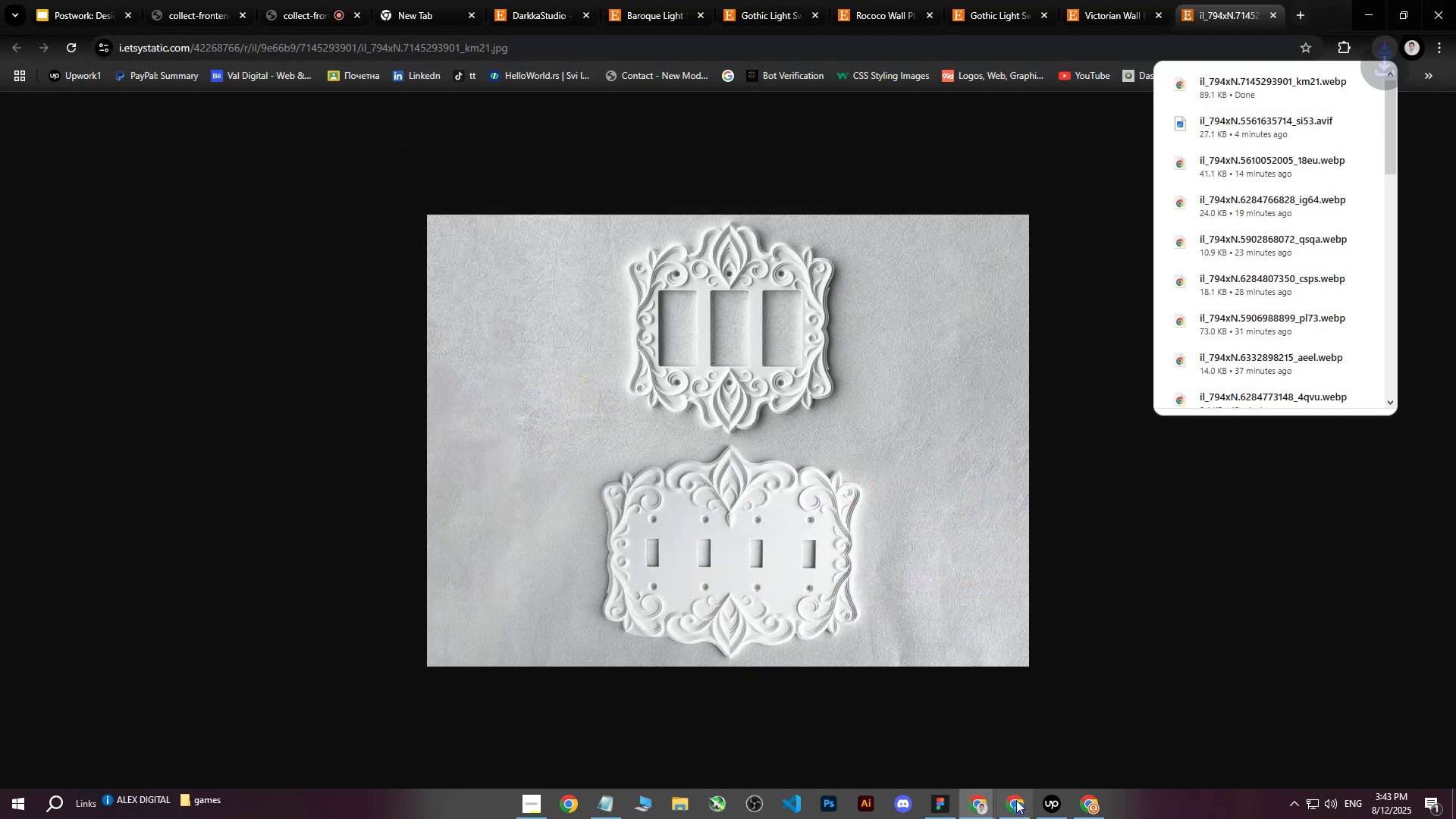 
left_click([1001, 807])
 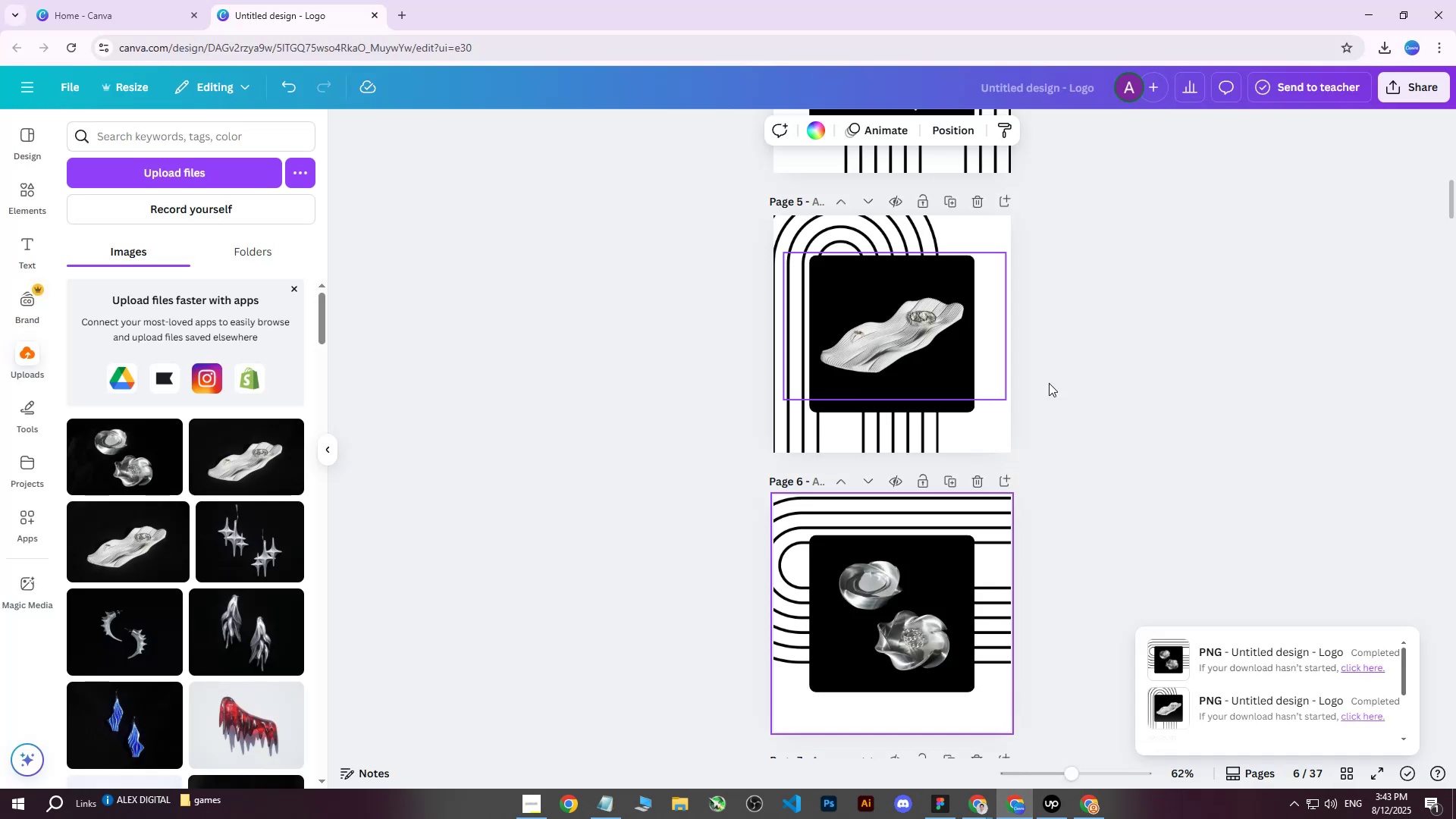 
left_click([1163, 392])
 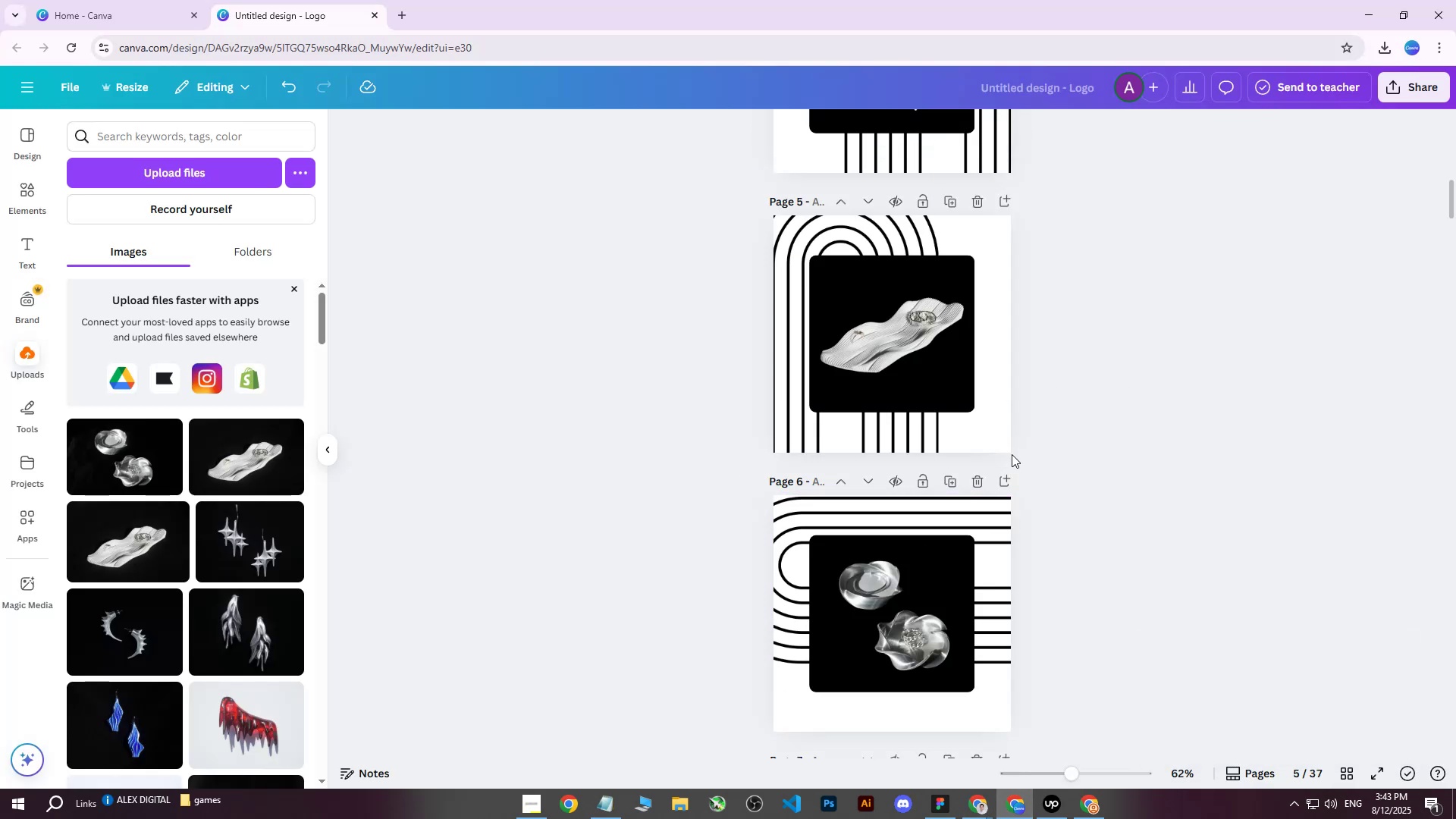 
scroll: coordinate [1012, 466], scroll_direction: up, amount: 10.0
 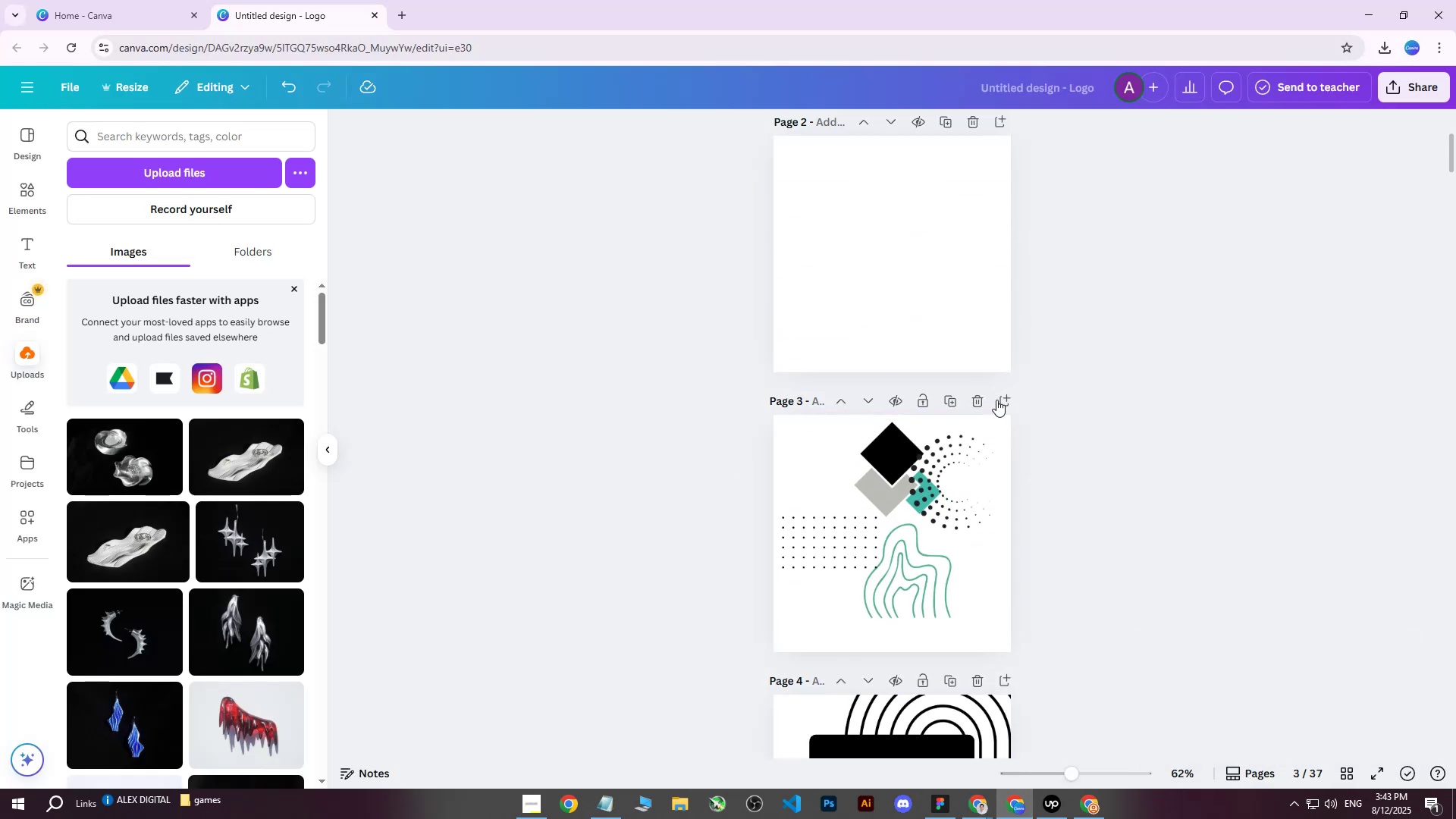 
left_click([1006, 395])
 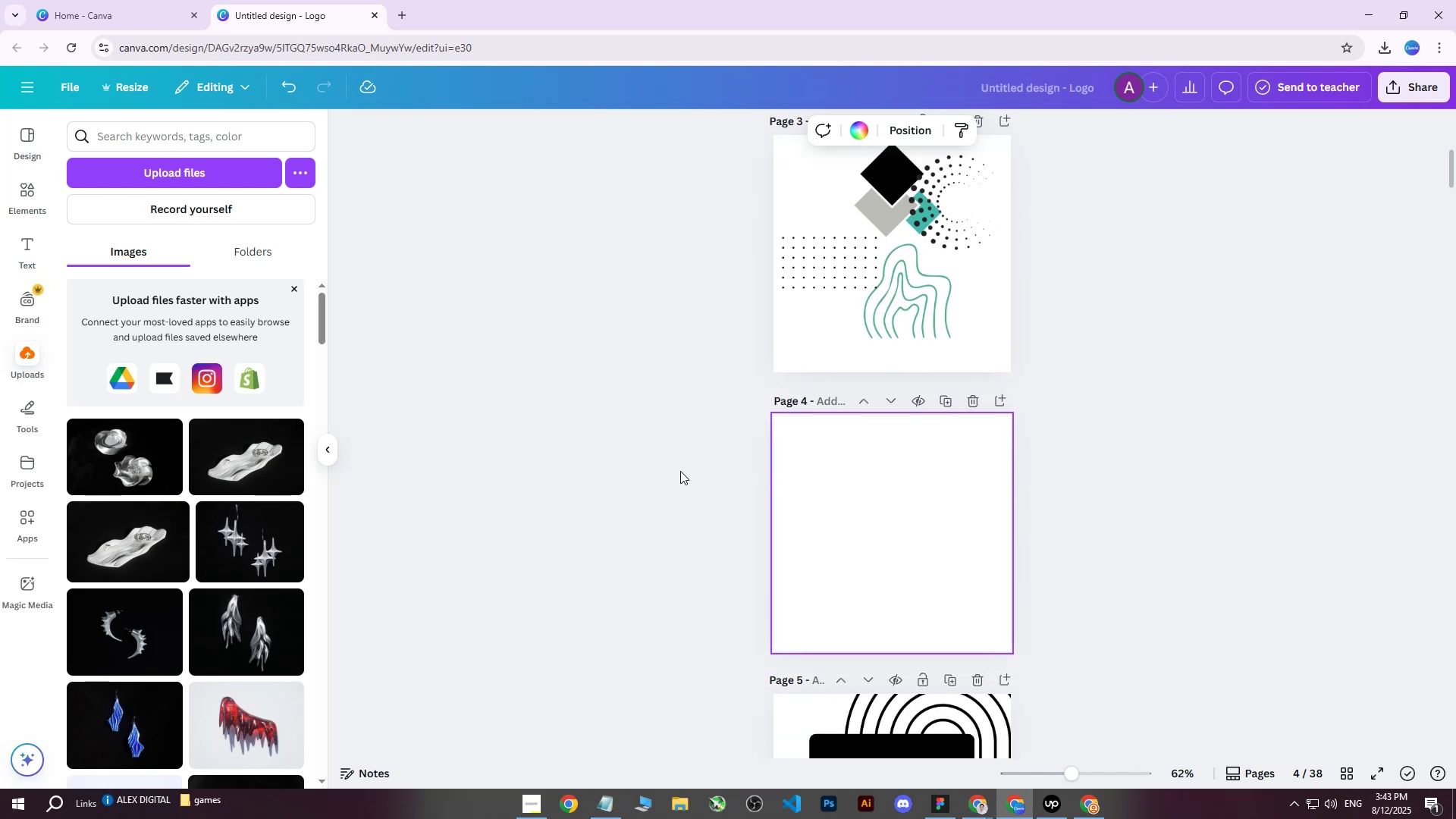 
left_click([121, 171])
 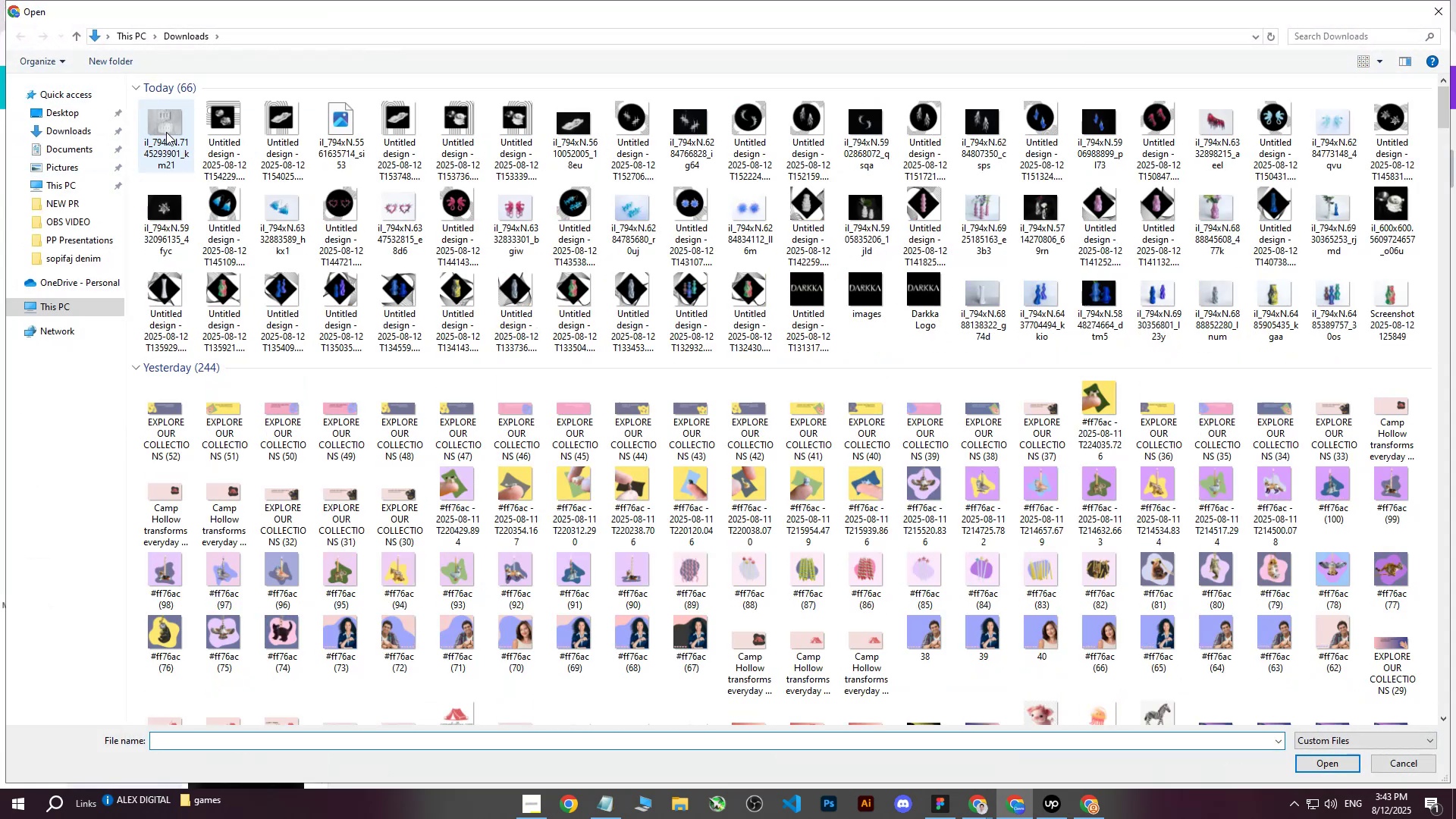 
left_click([166, 130])
 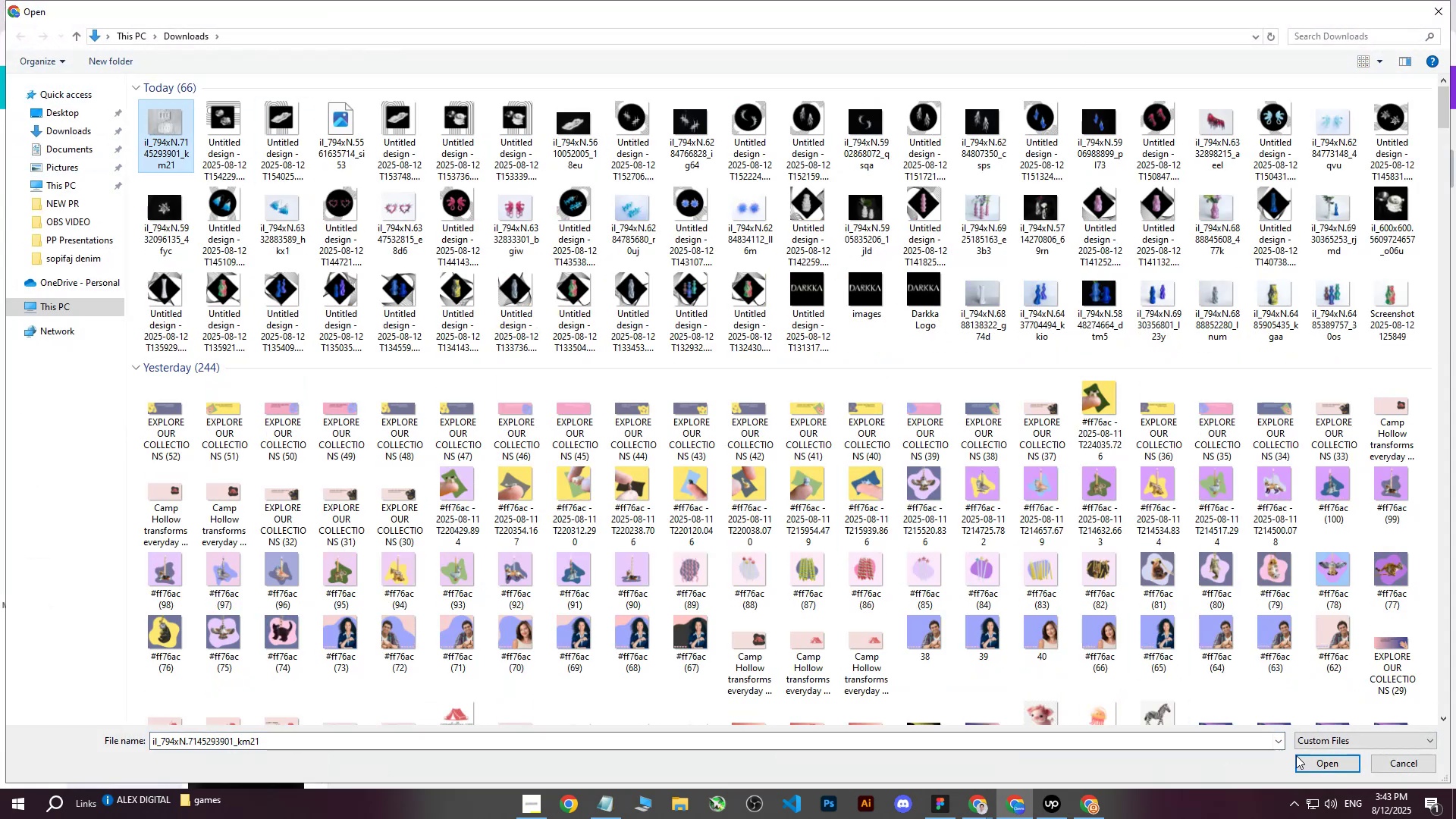 
left_click([1313, 768])
 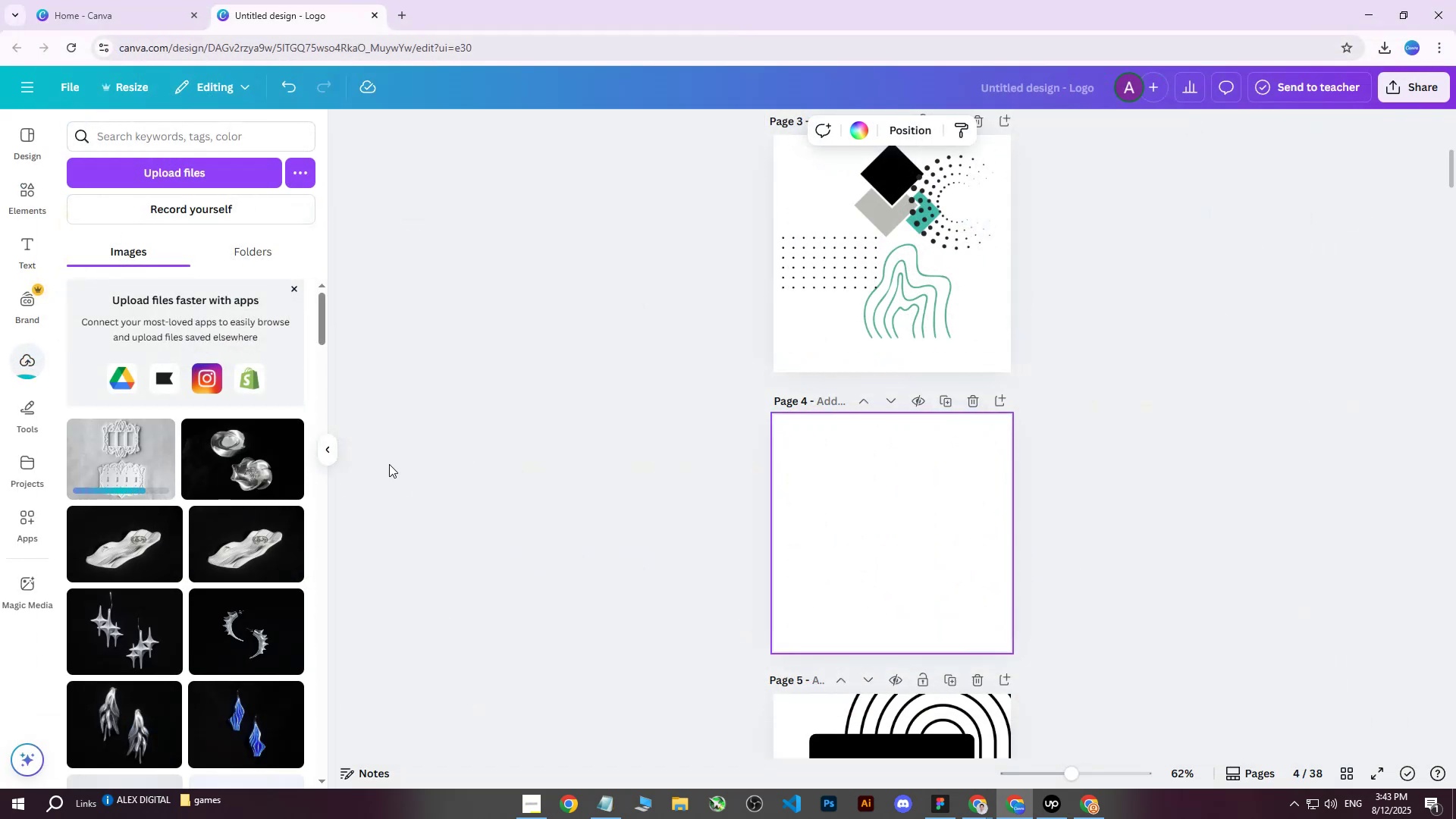 
left_click([130, 454])
 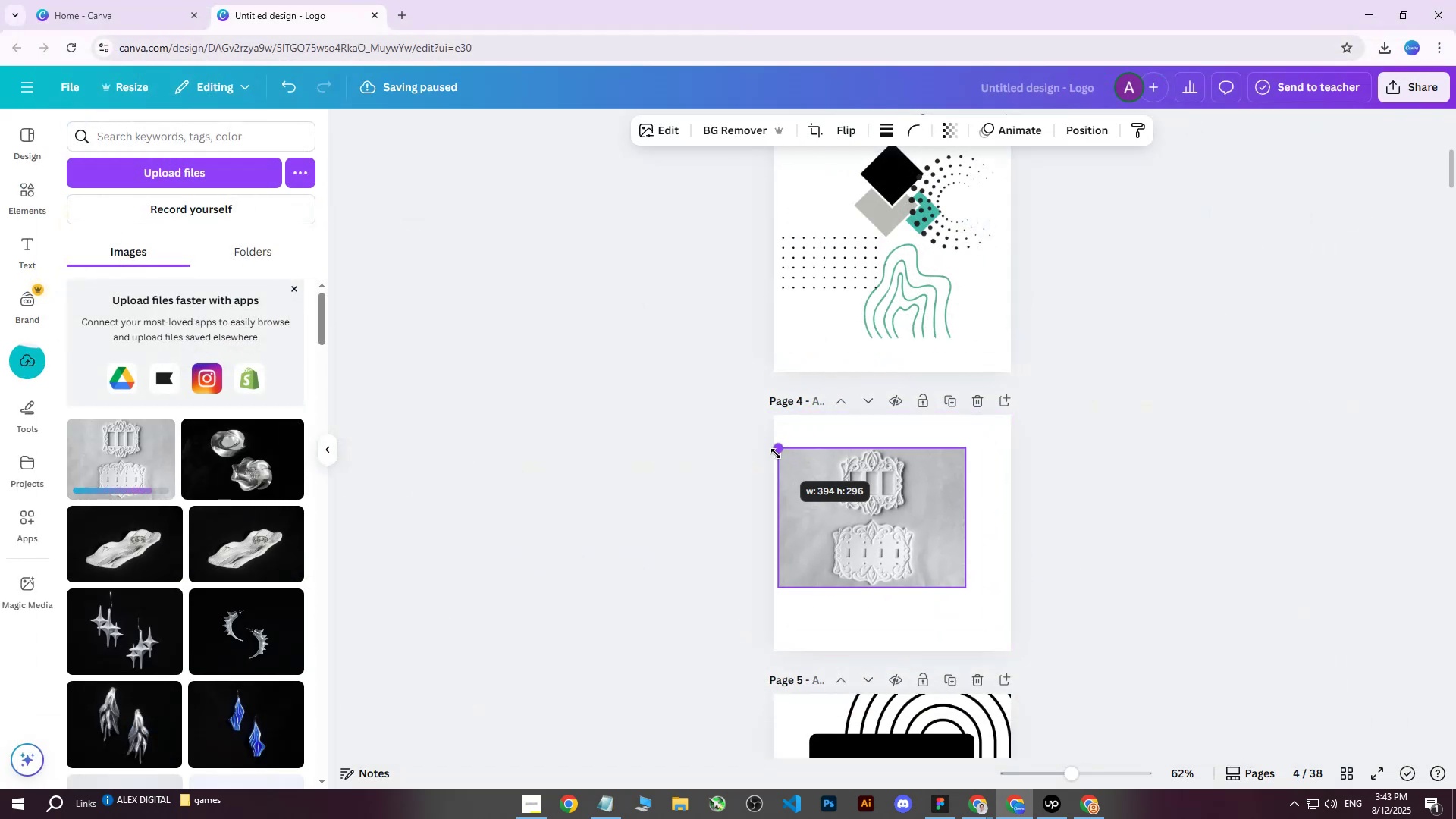 
mouse_move([896, 527])
 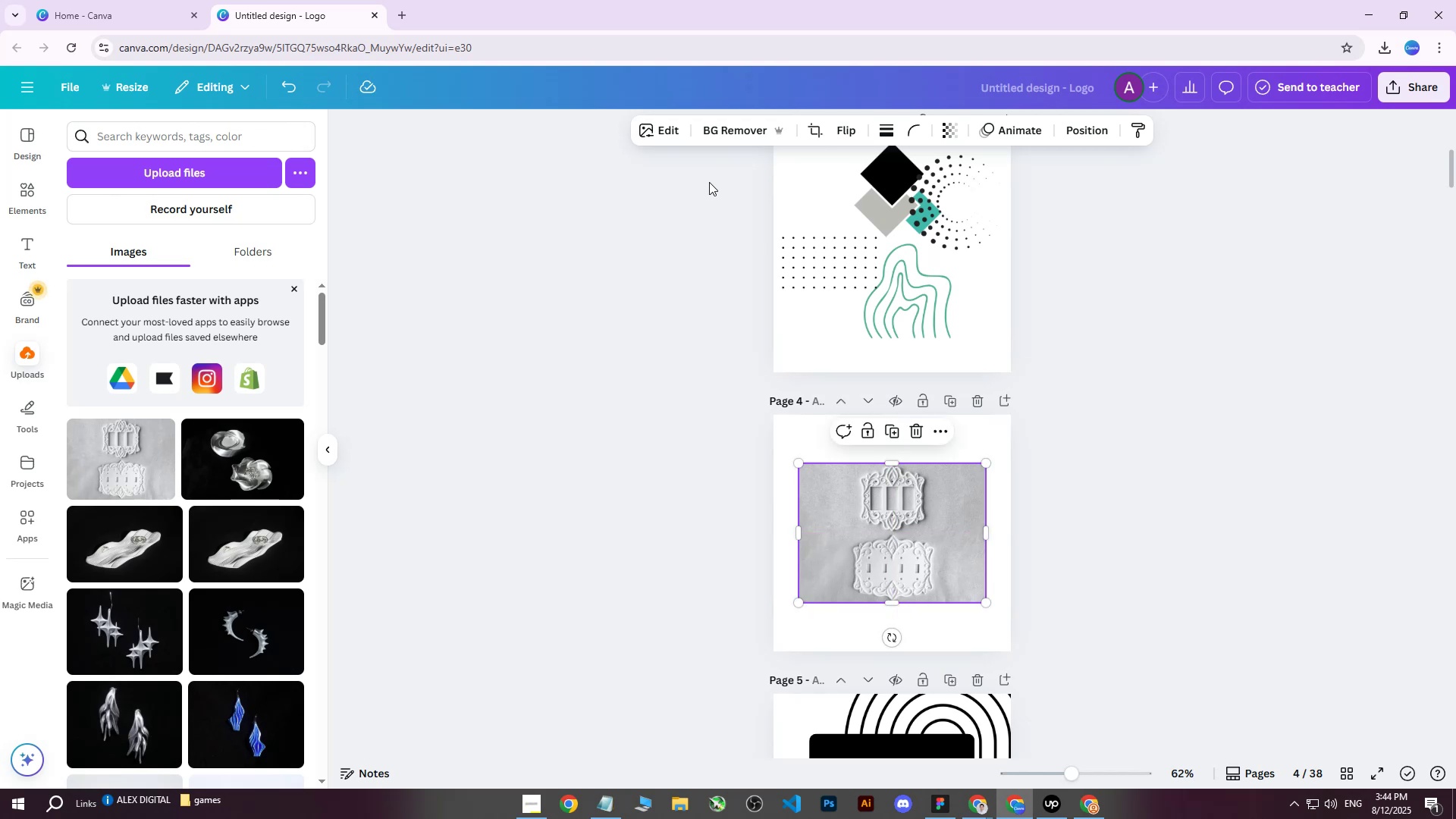 
left_click([727, 130])
 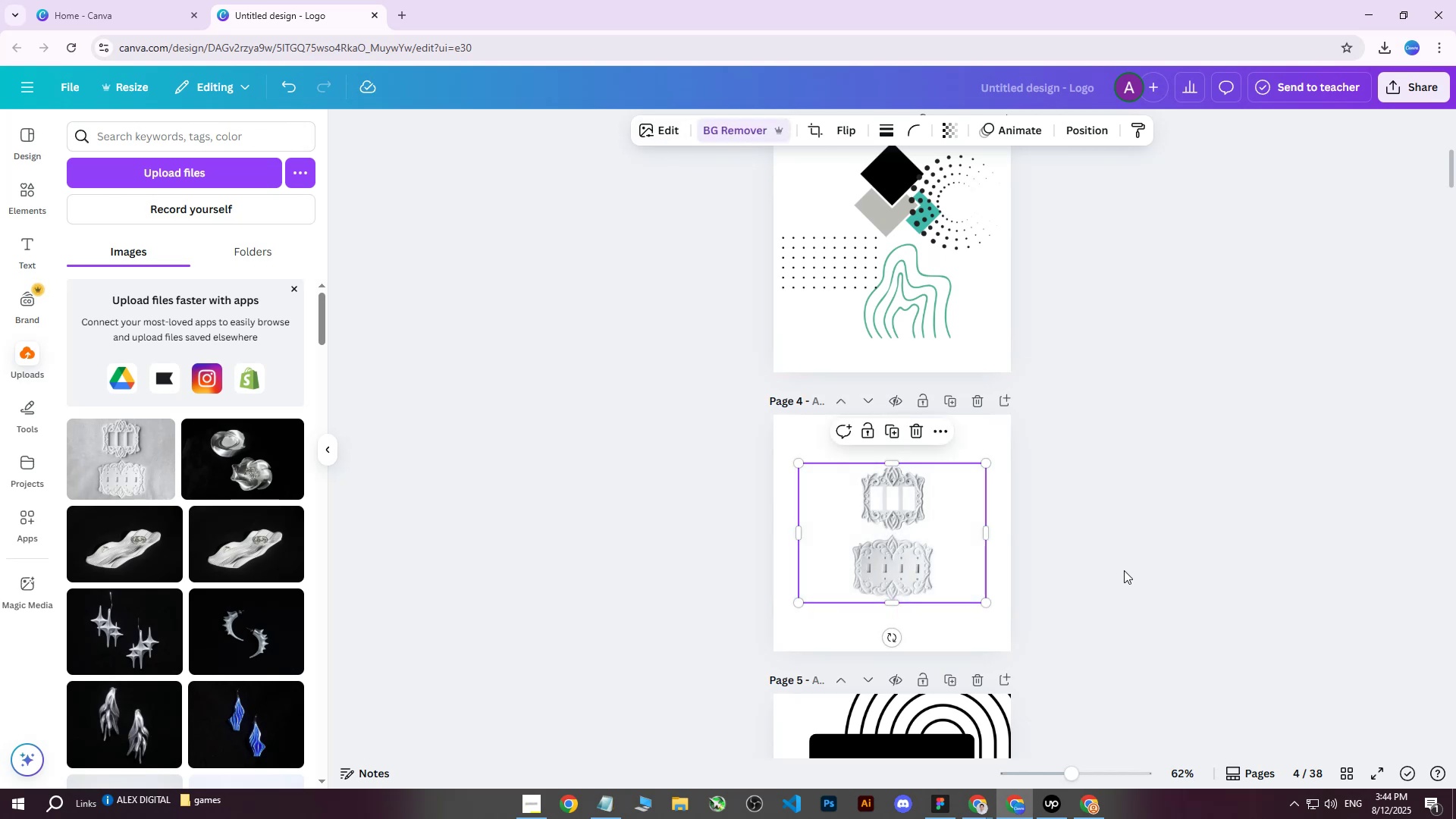 
scroll: coordinate [1113, 482], scroll_direction: down, amount: 1.0
 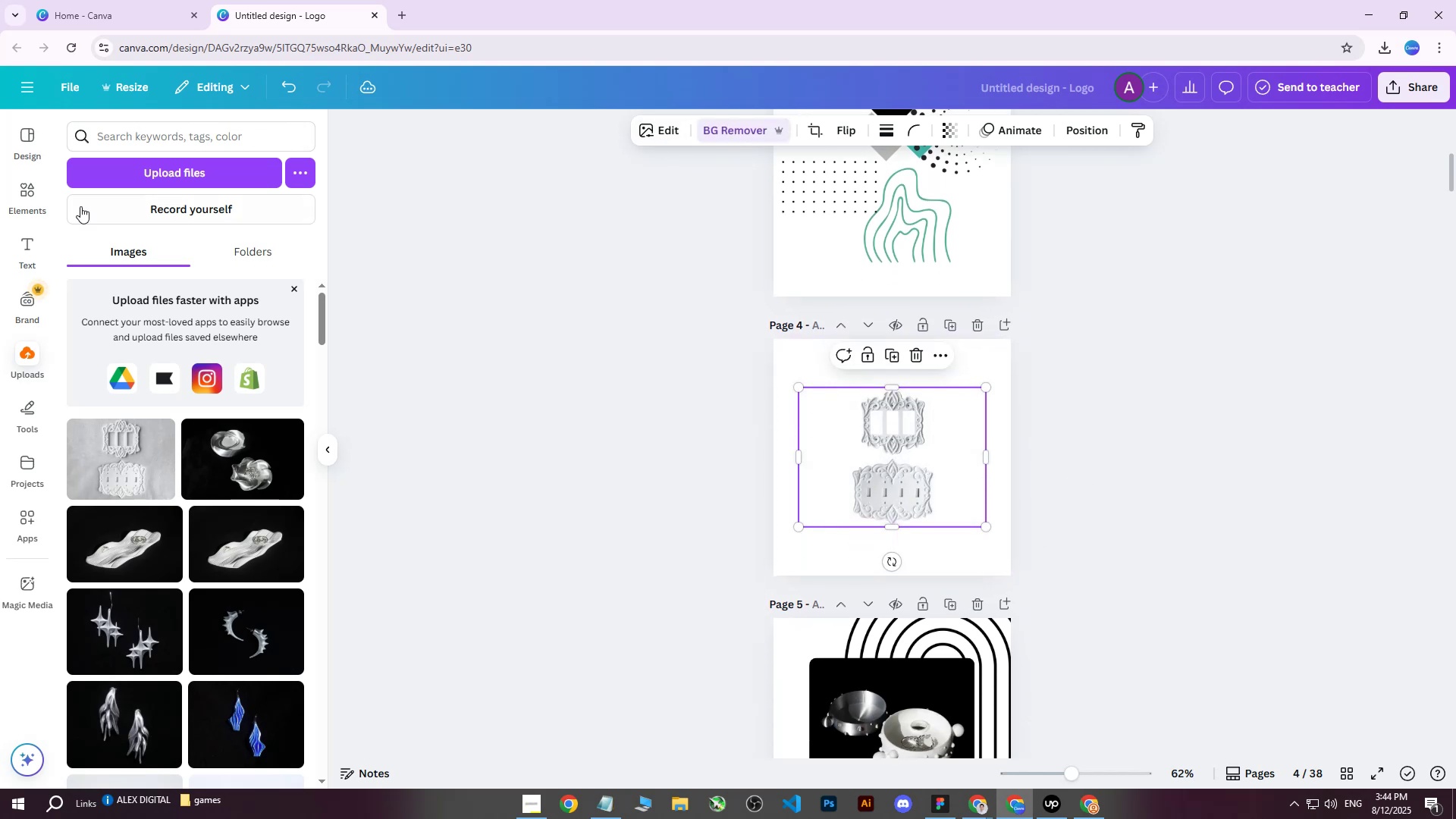 
left_click([32, 188])
 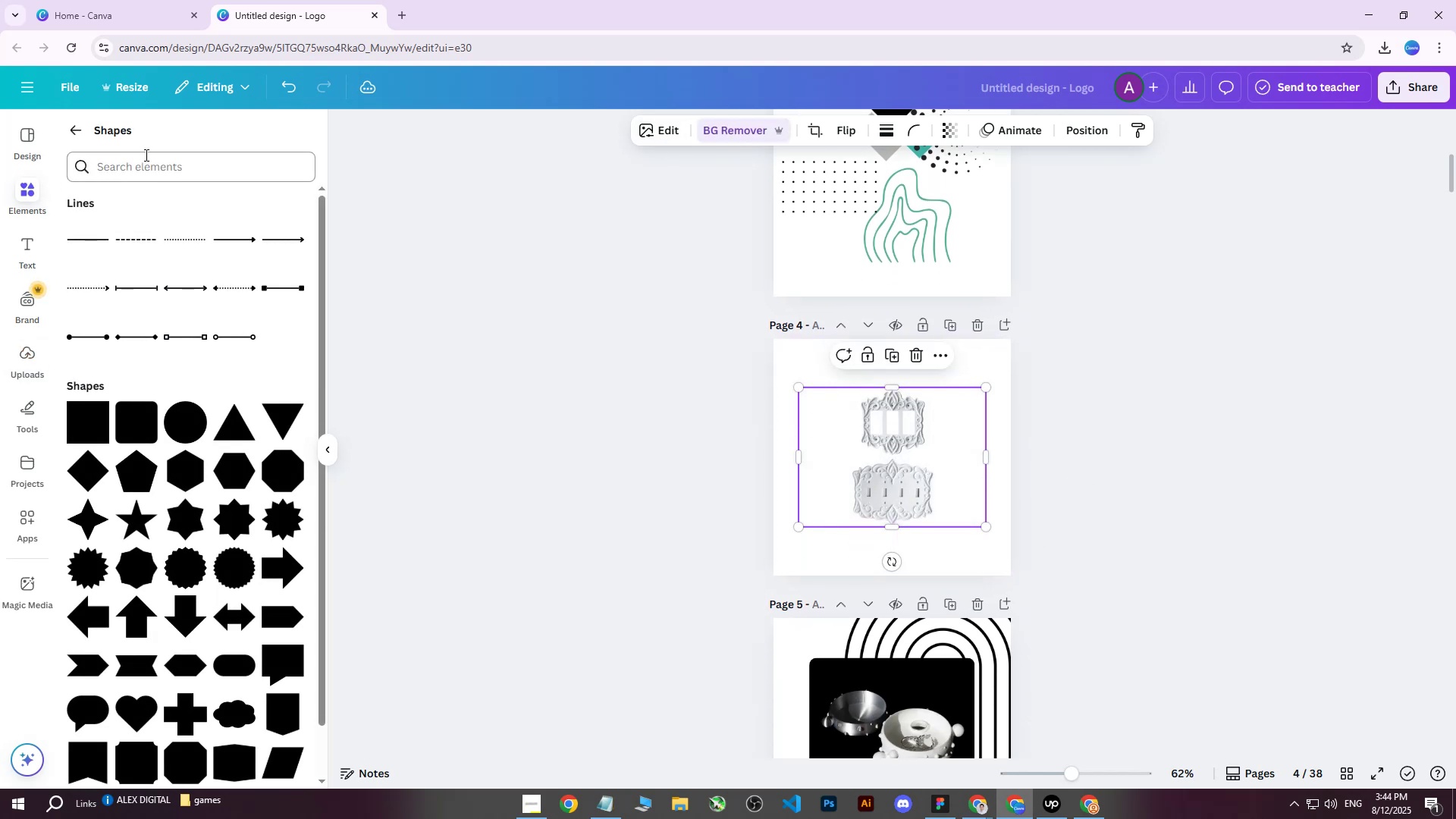 
left_click([140, 165])
 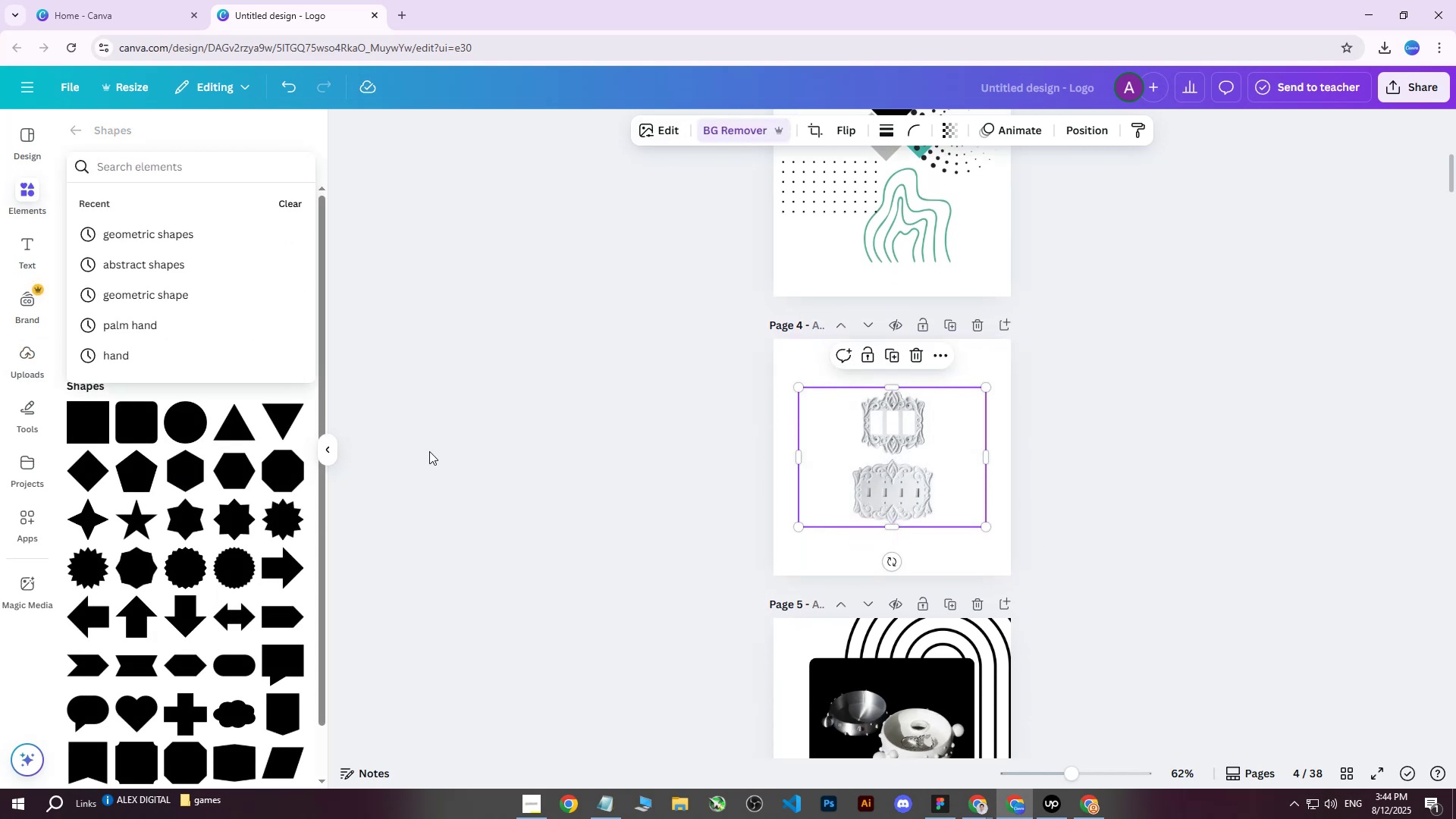 
left_click([433, 451])
 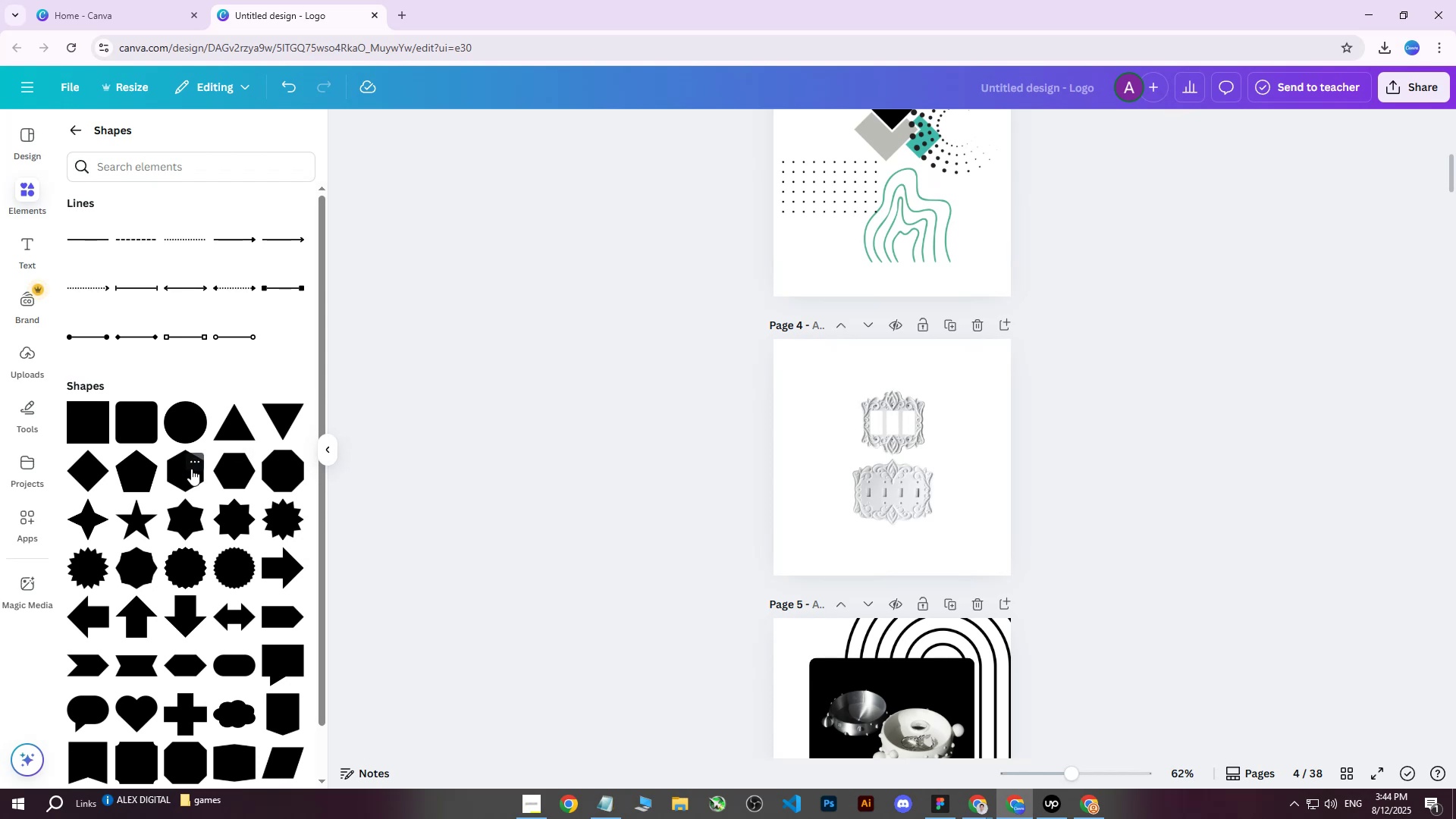 
scroll: coordinate [206, 476], scroll_direction: down, amount: 1.0
 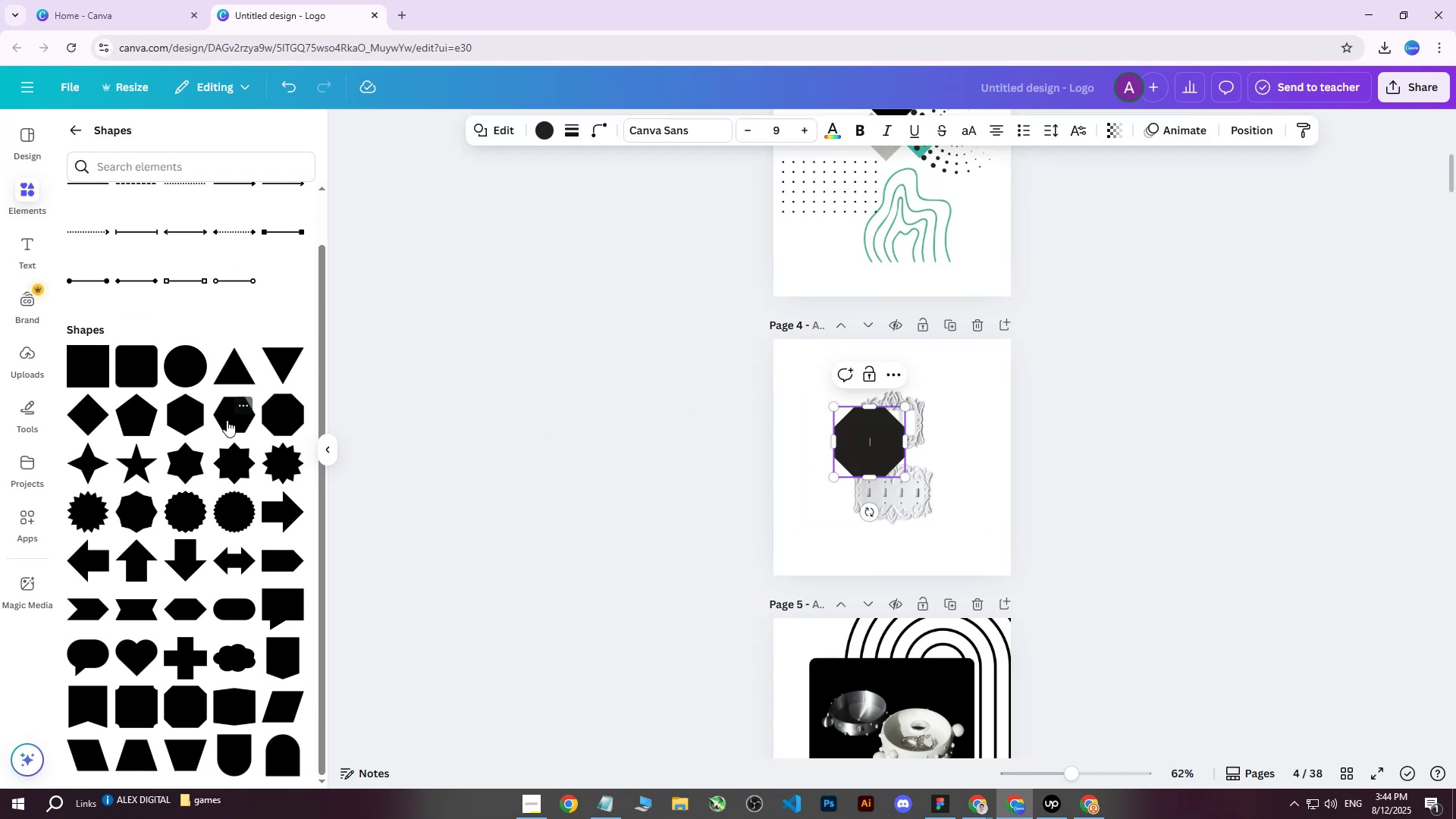 
wait(8.71)
 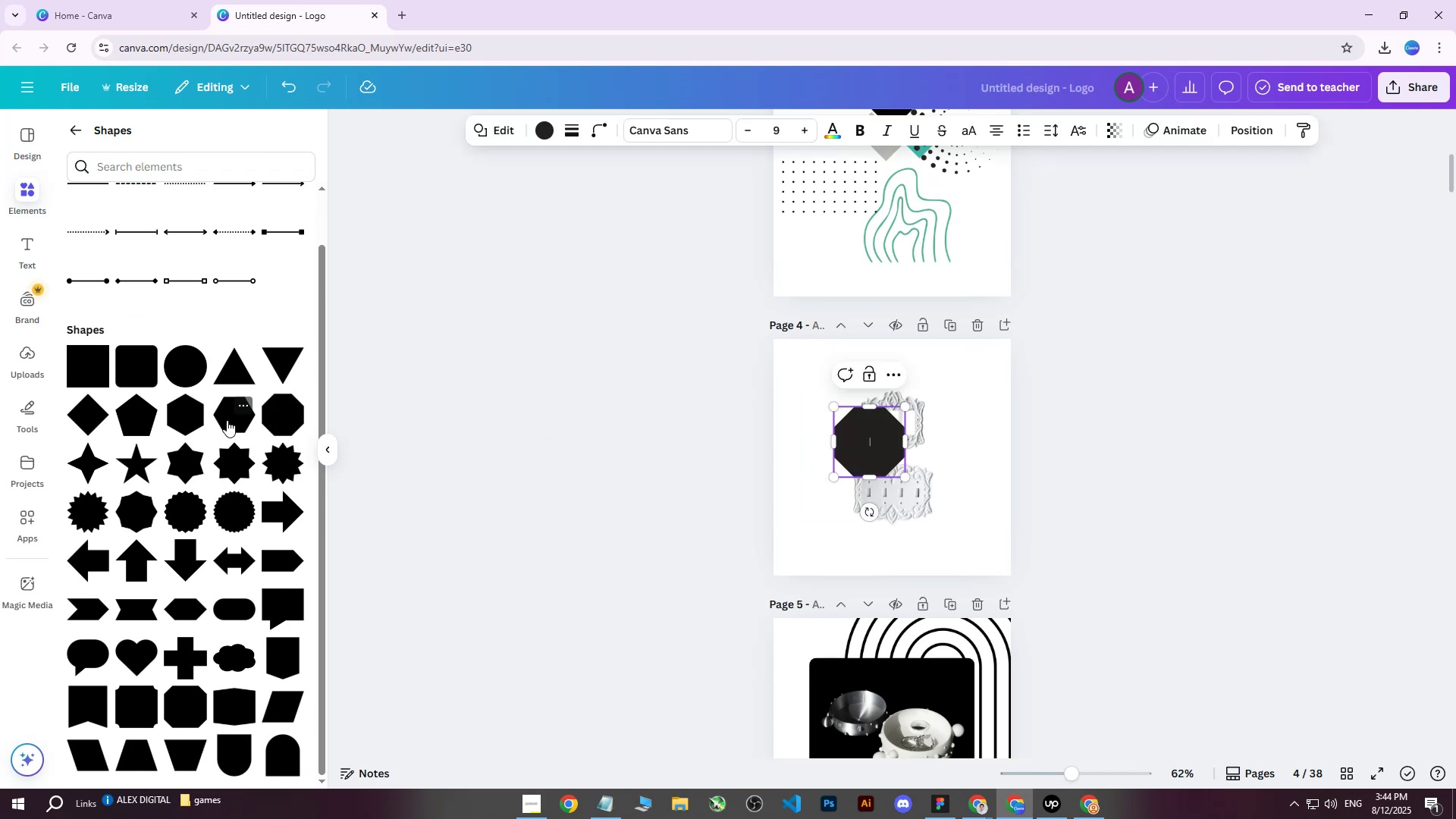 
scroll: coordinate [144, 576], scroll_direction: down, amount: 5.0
 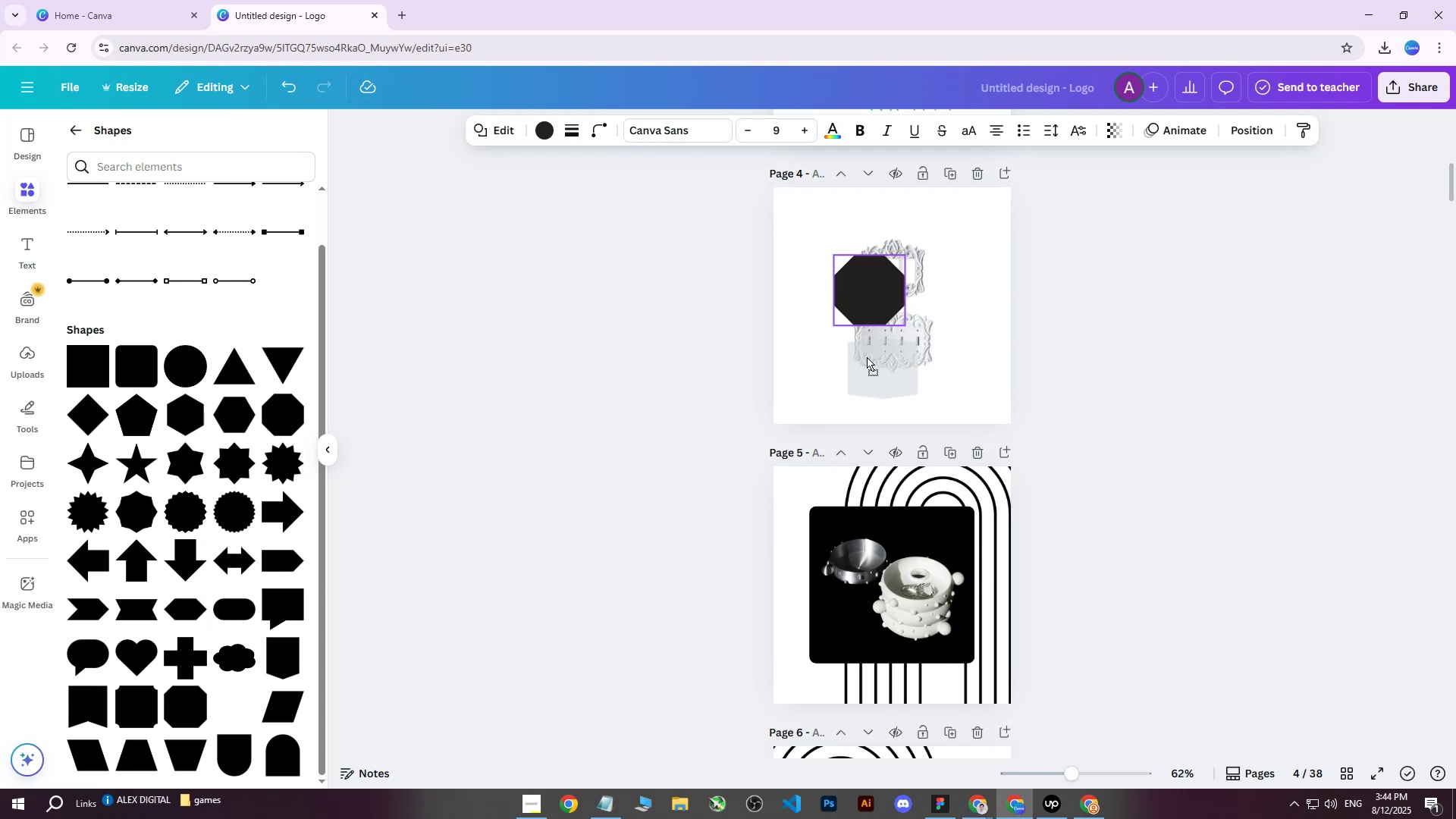 
wait(6.55)
 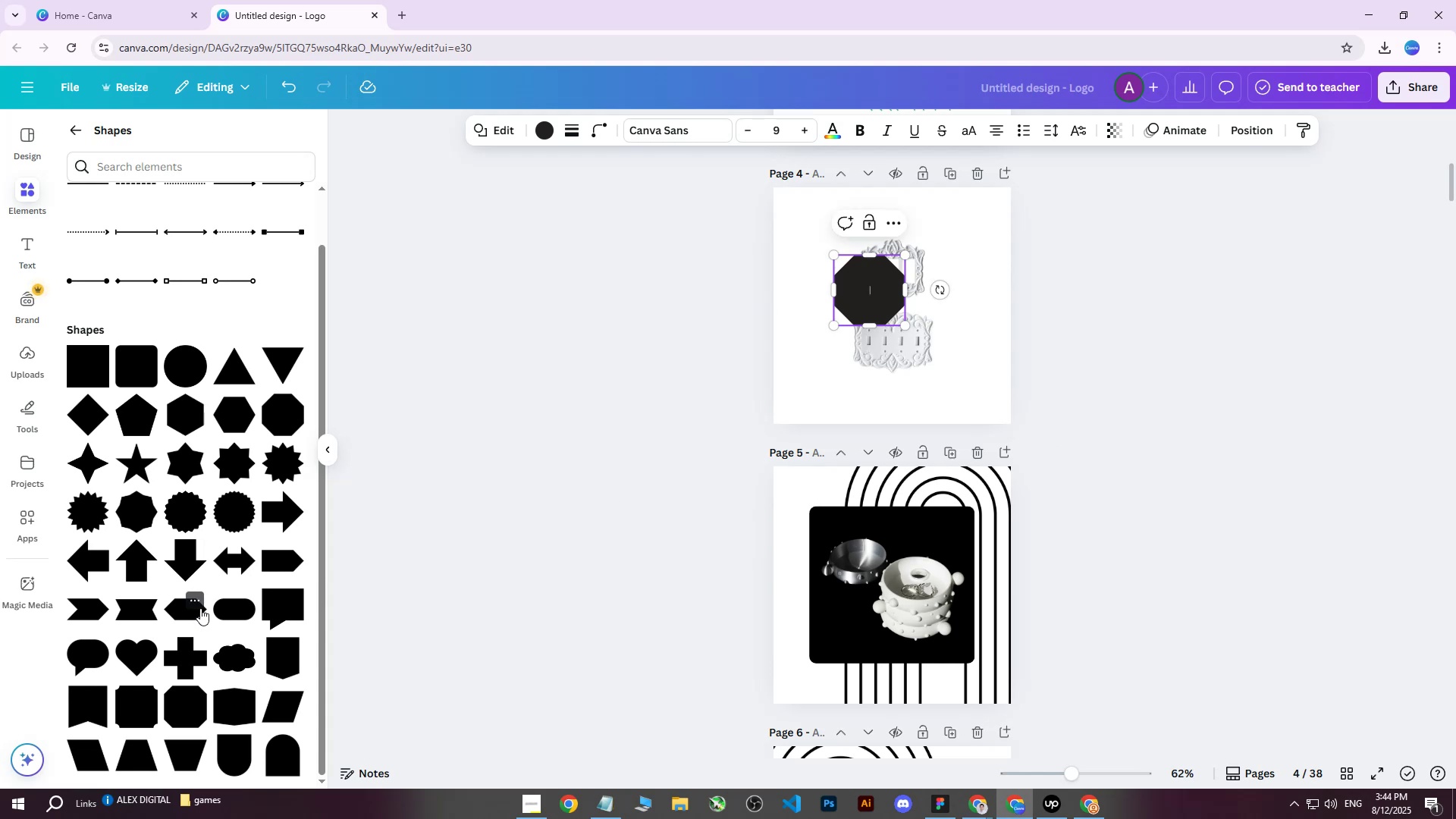 
key(Delete)
 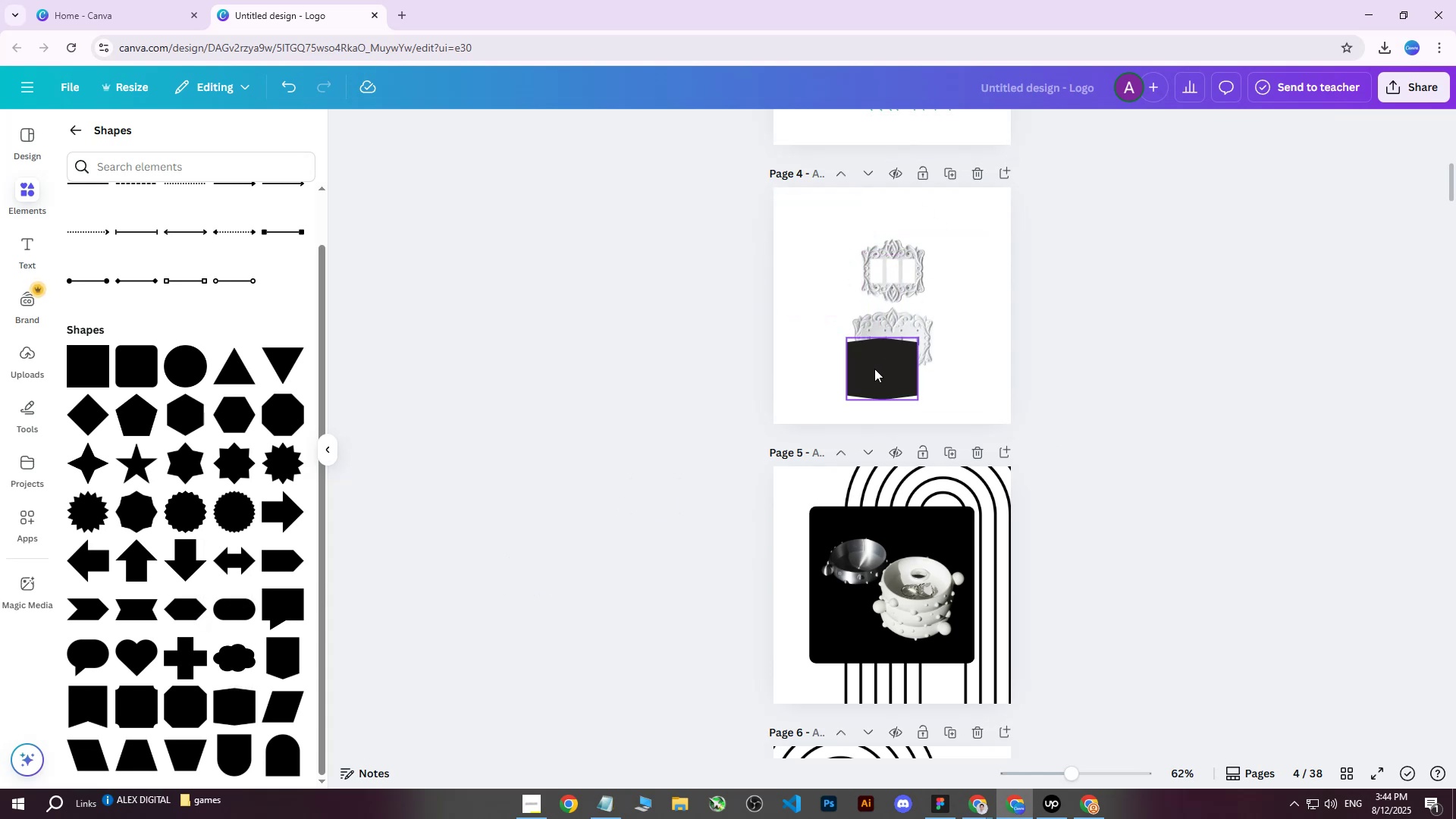 
left_click([876, 369])
 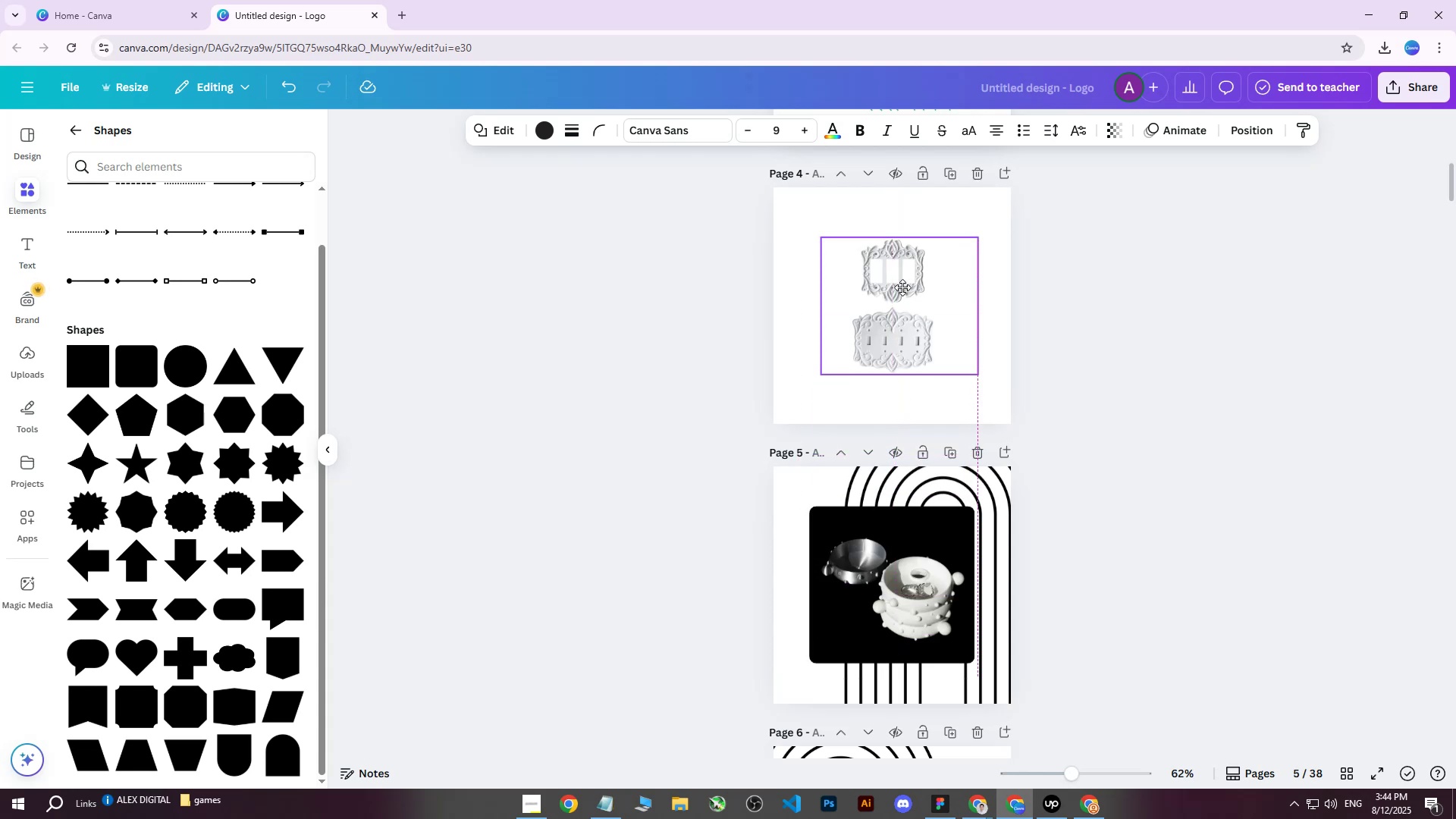 
wait(8.73)
 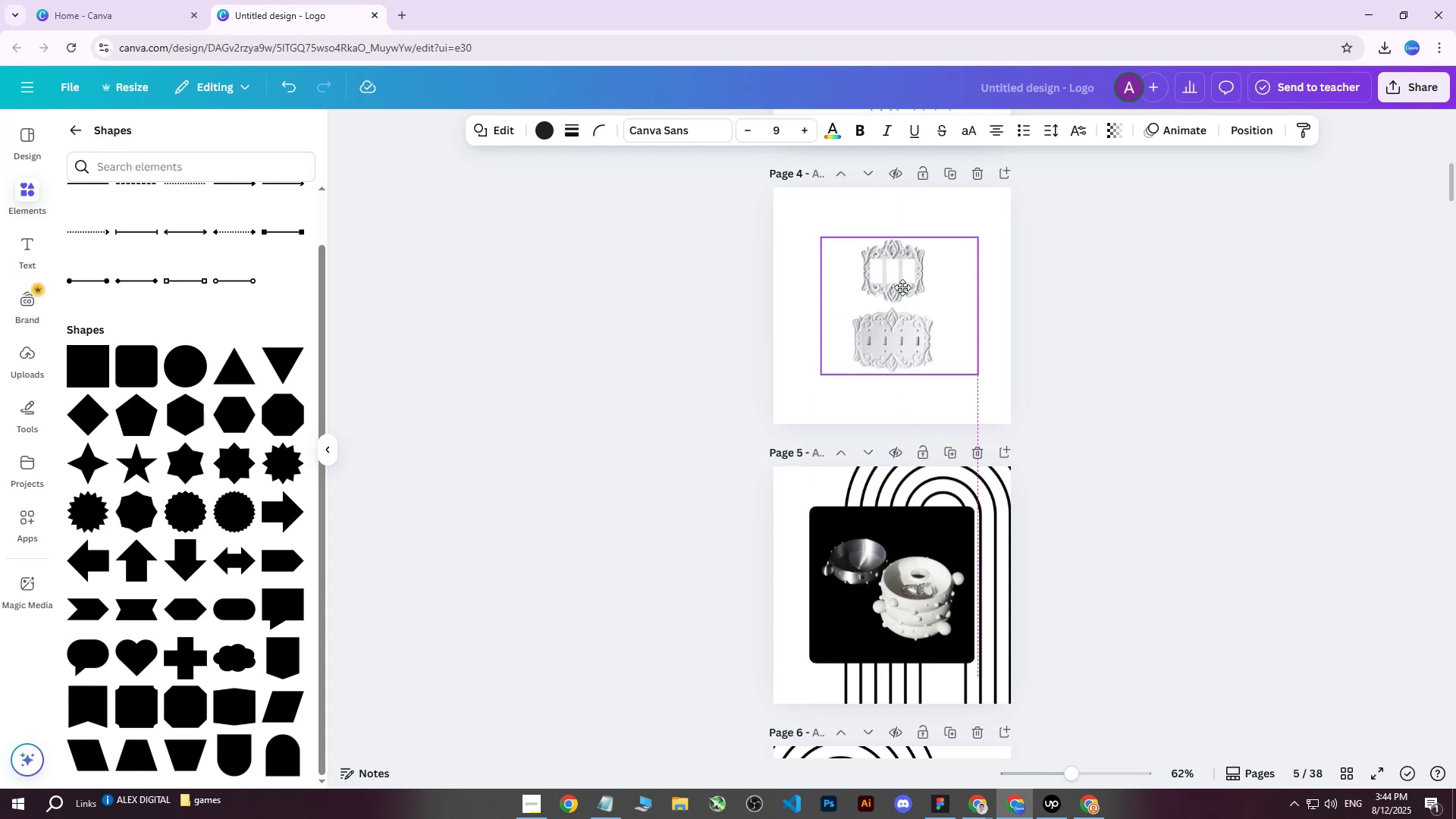 
left_click([1240, 122])
 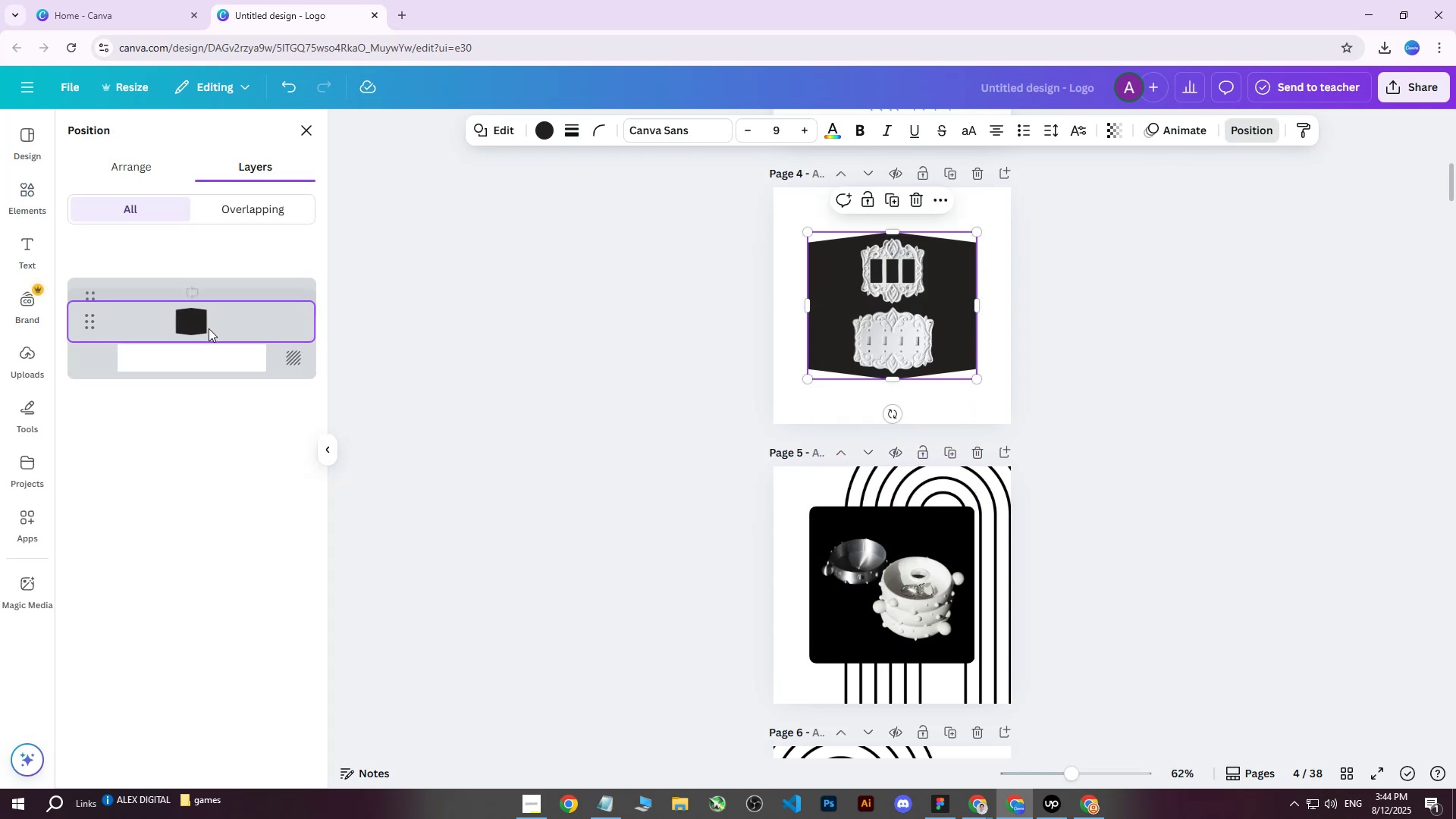 
left_click([551, 127])
 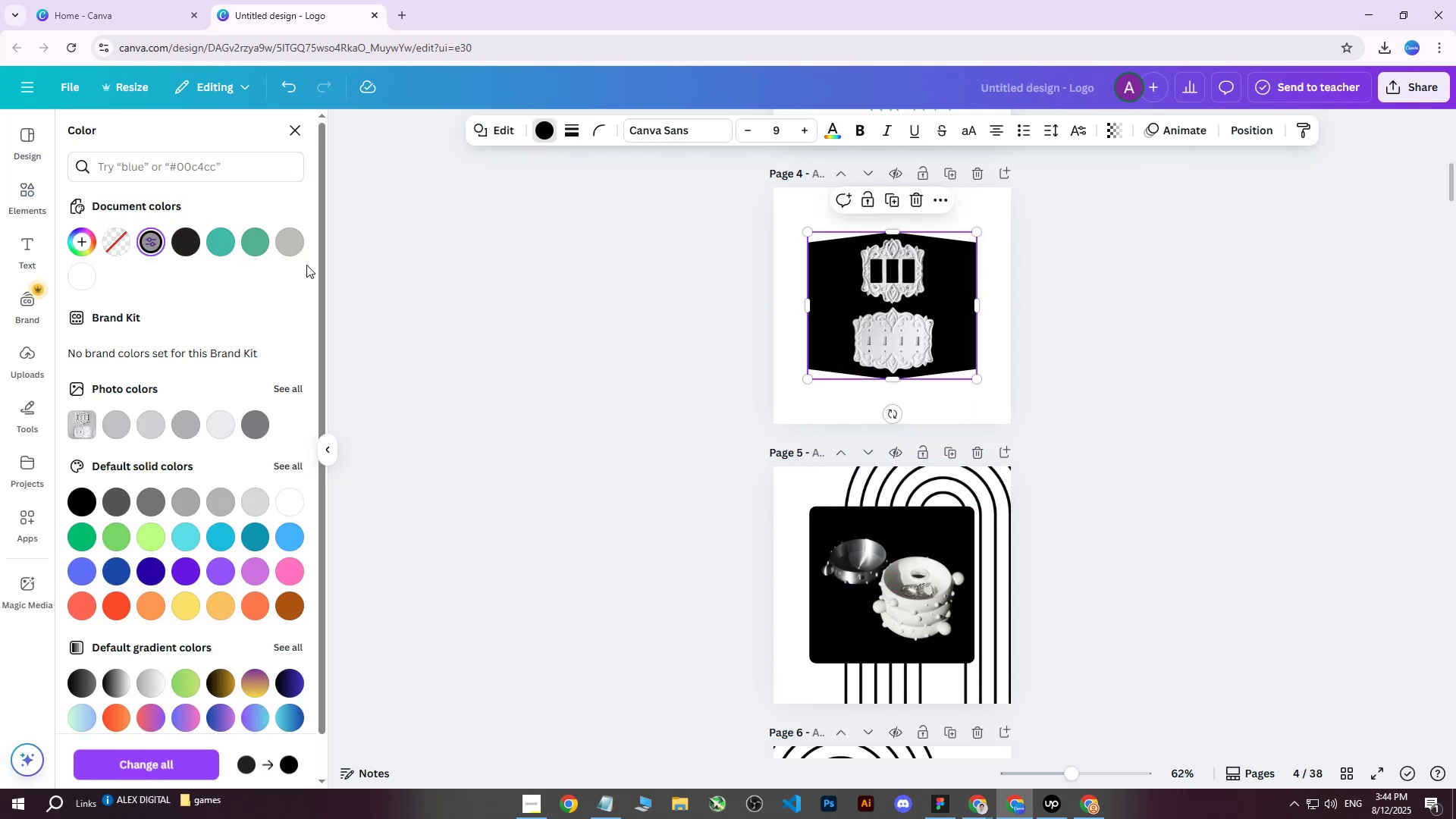 
double_click([589, 300])
 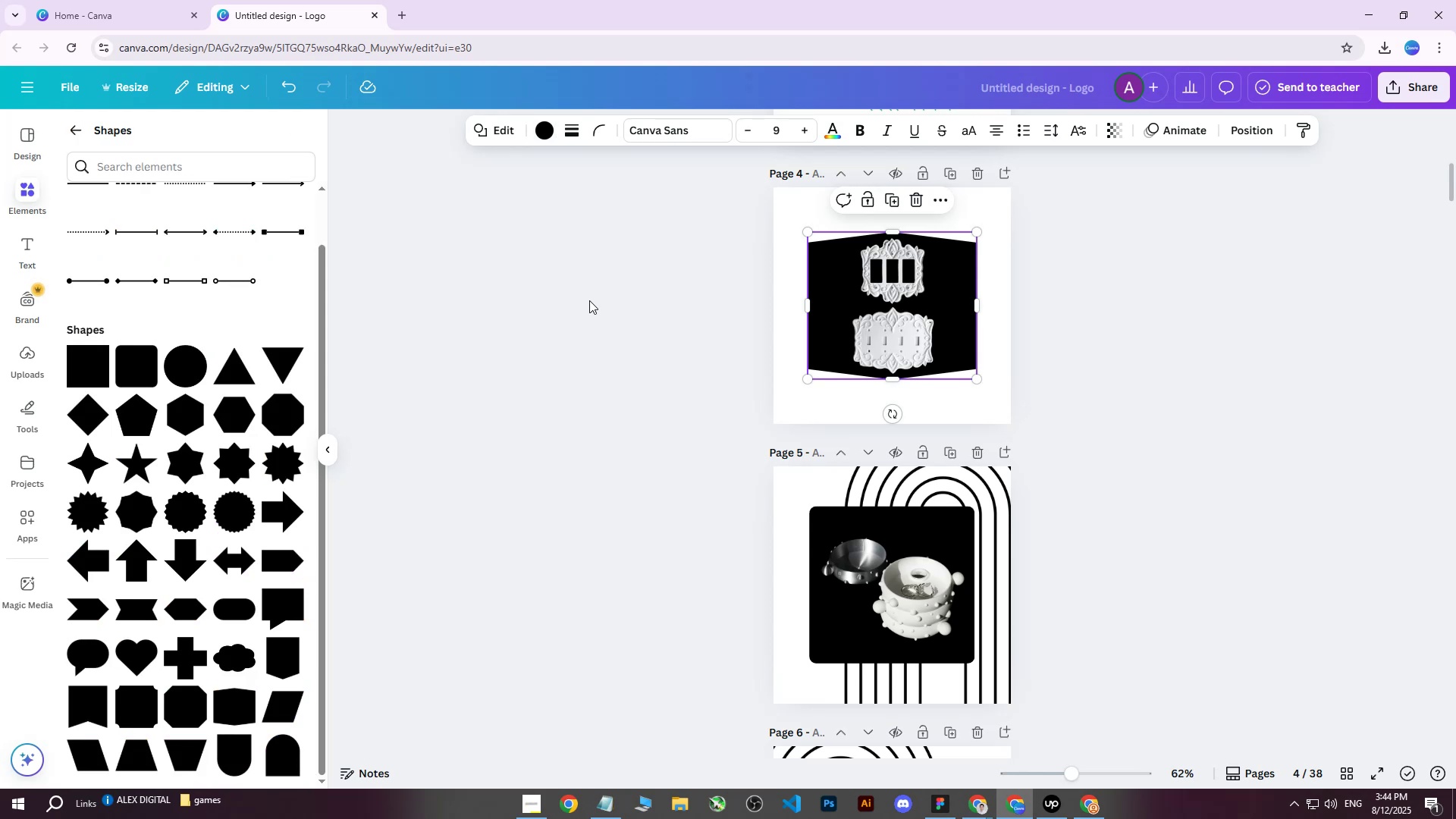 
triple_click([589, 300])
 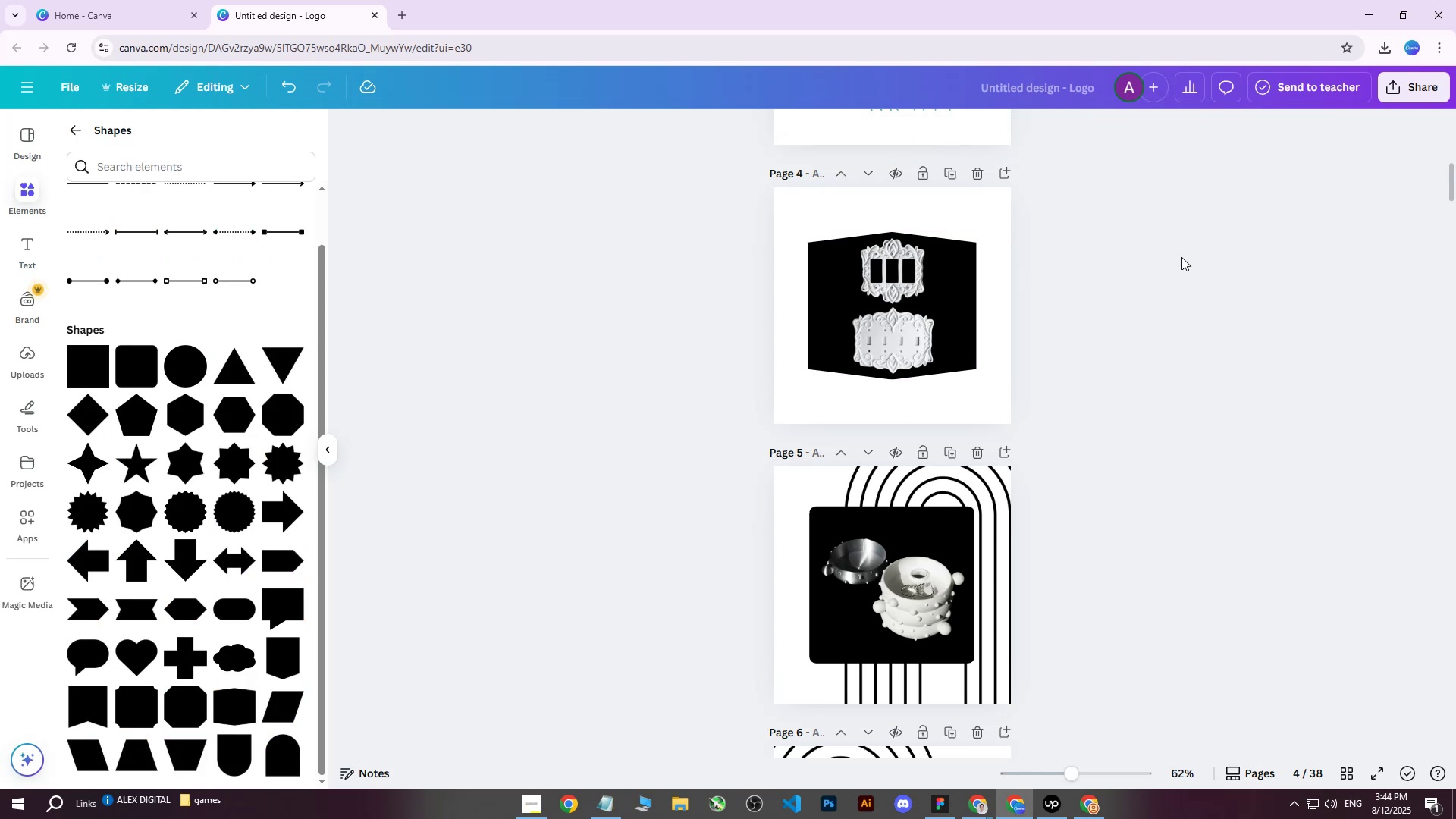 
hold_key(key=ControlLeft, duration=1.5)
scroll: coordinate [1076, 413], scroll_direction: up, amount: 1.0
 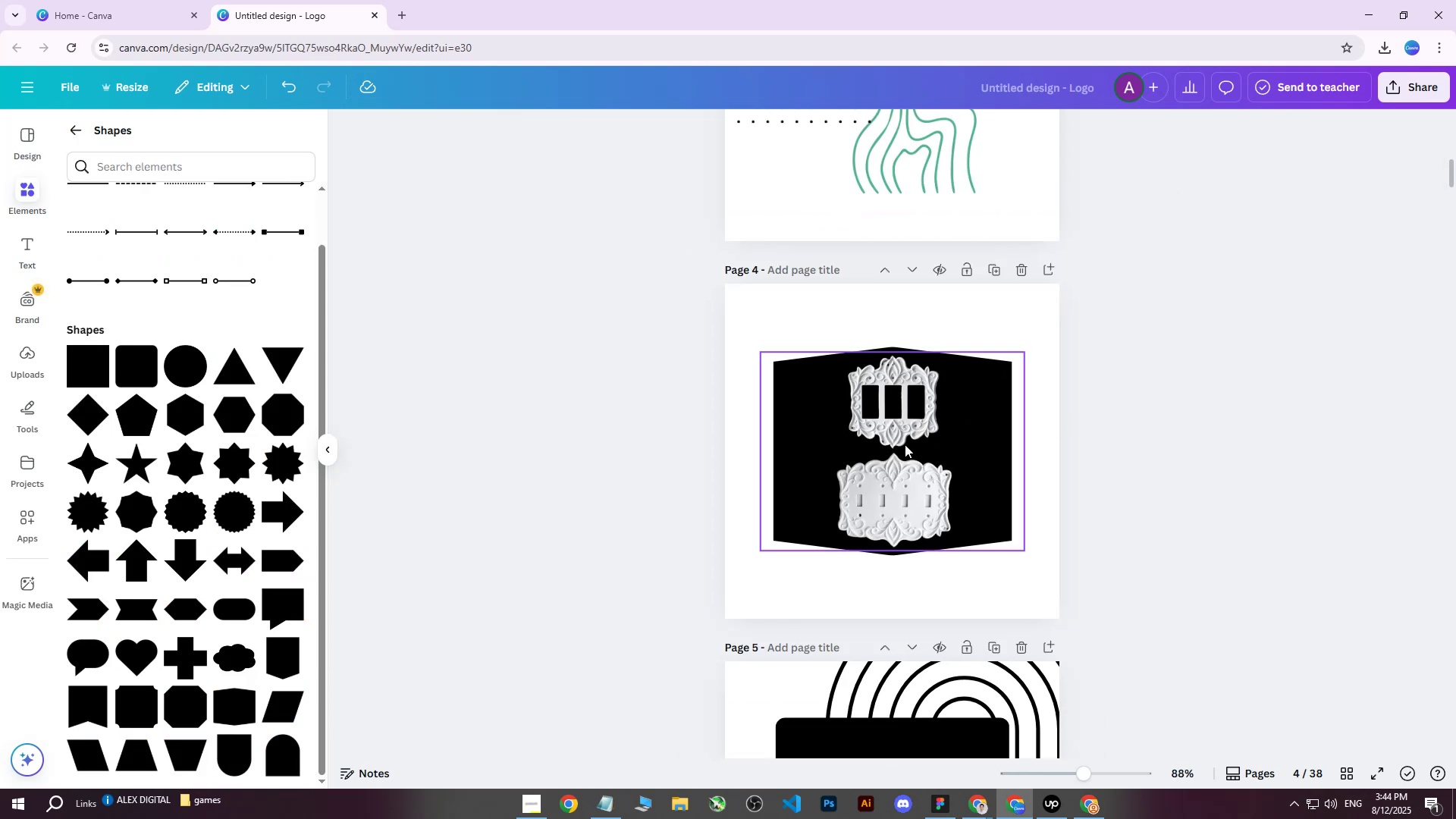 
hold_key(key=ControlLeft, duration=0.42)
 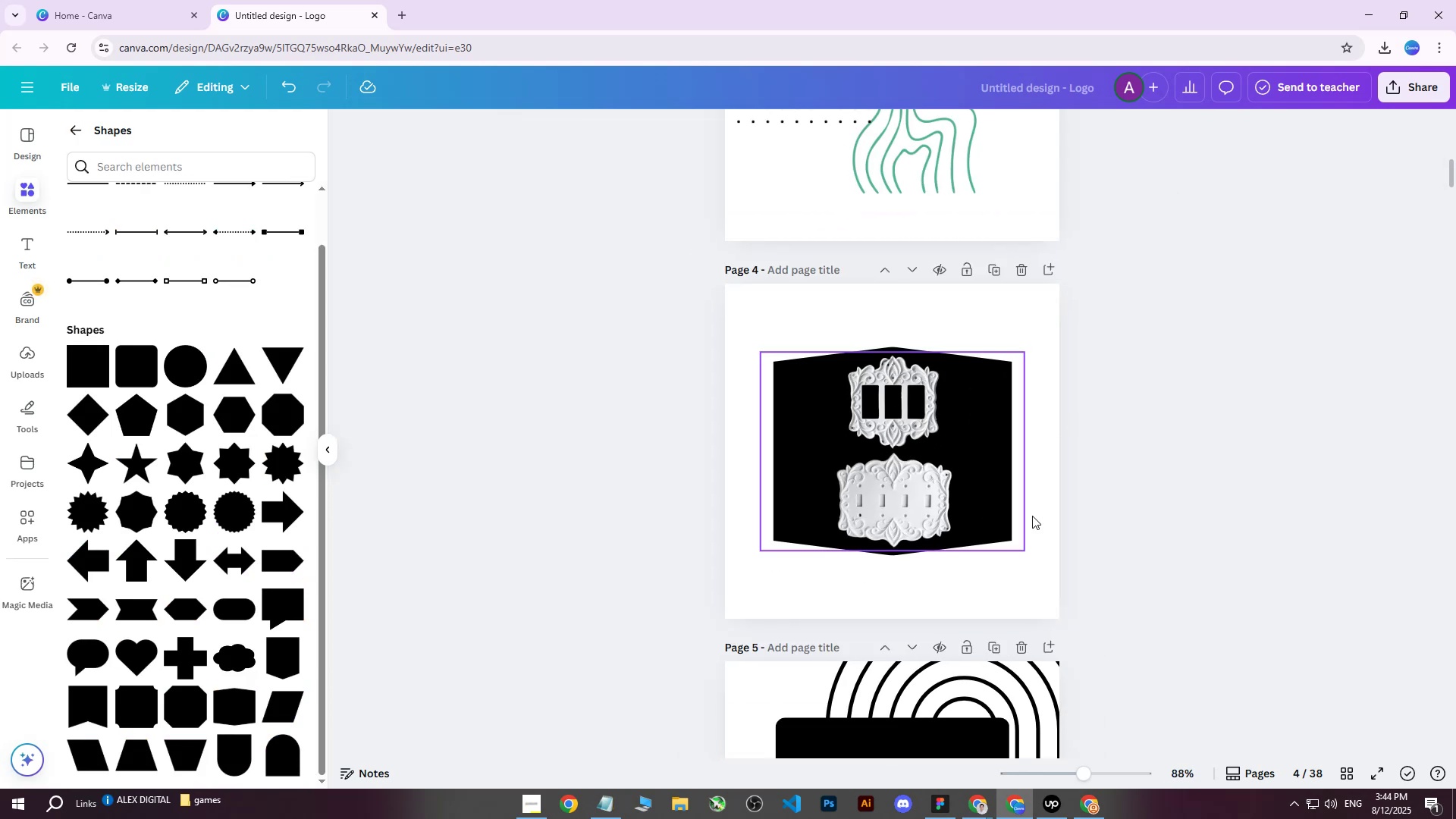 
left_click([1219, 460])
 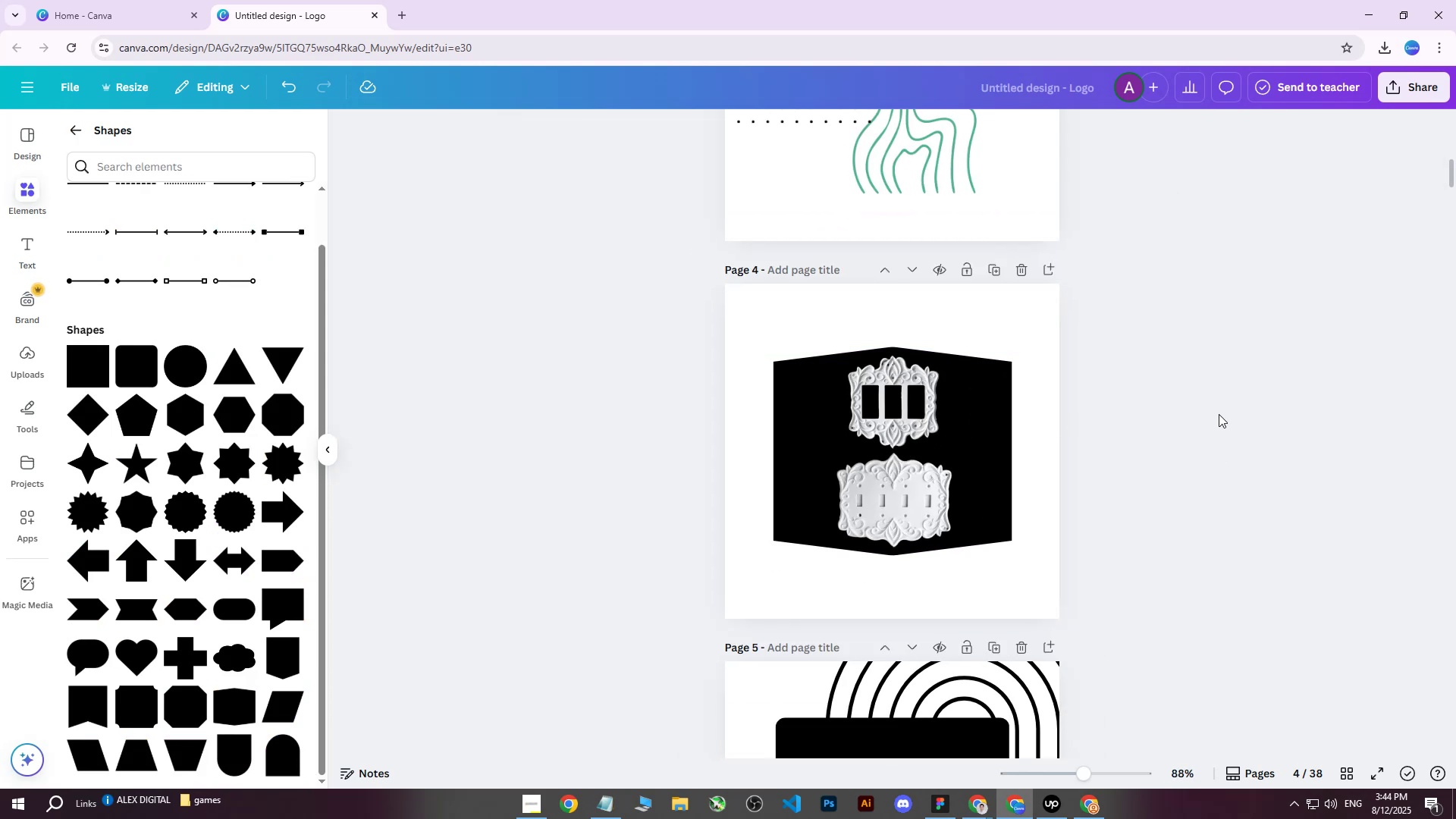 
scroll: coordinate [1219, 413], scroll_direction: down, amount: 1.0
 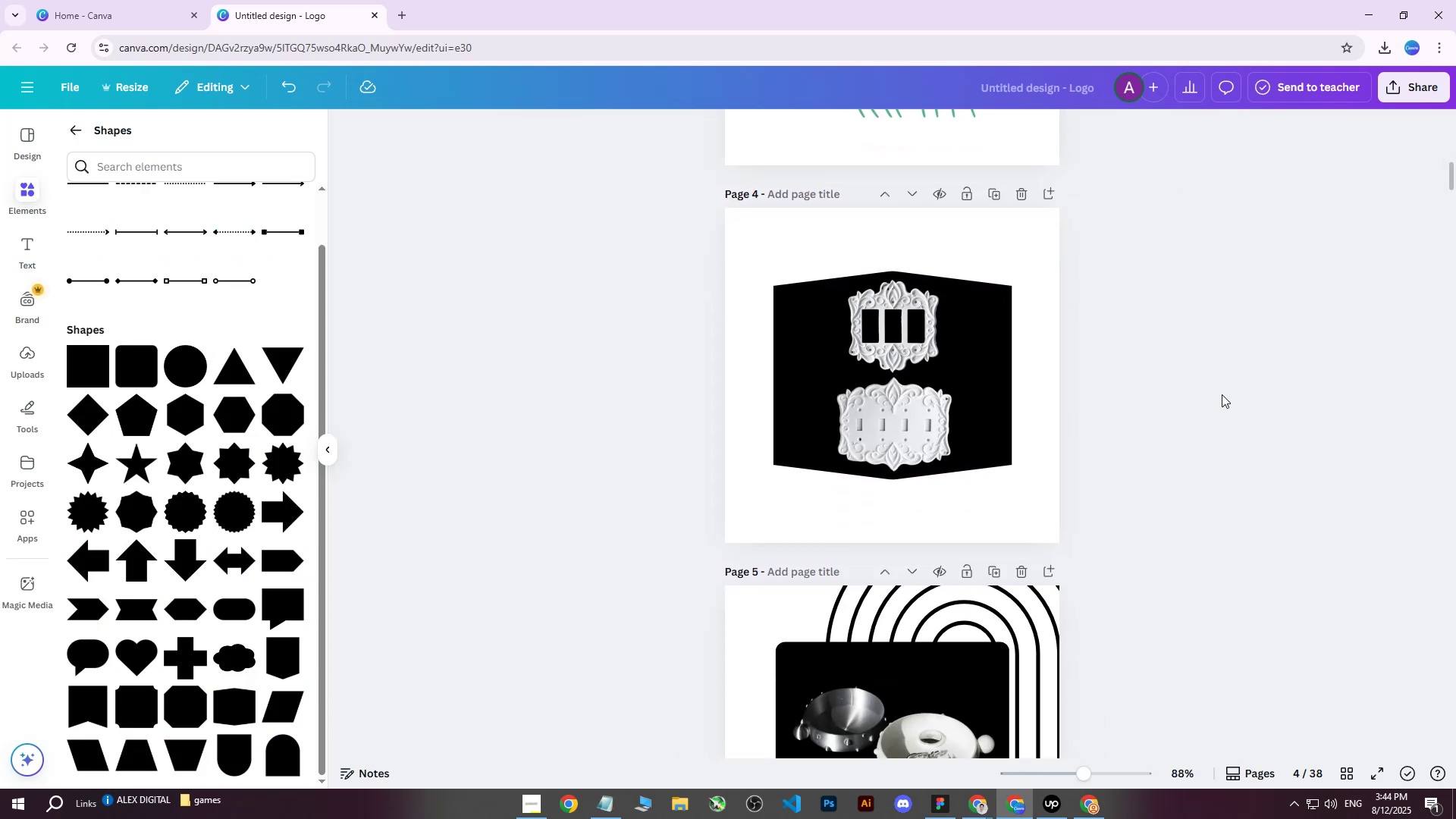 
left_click([1221, 392])
 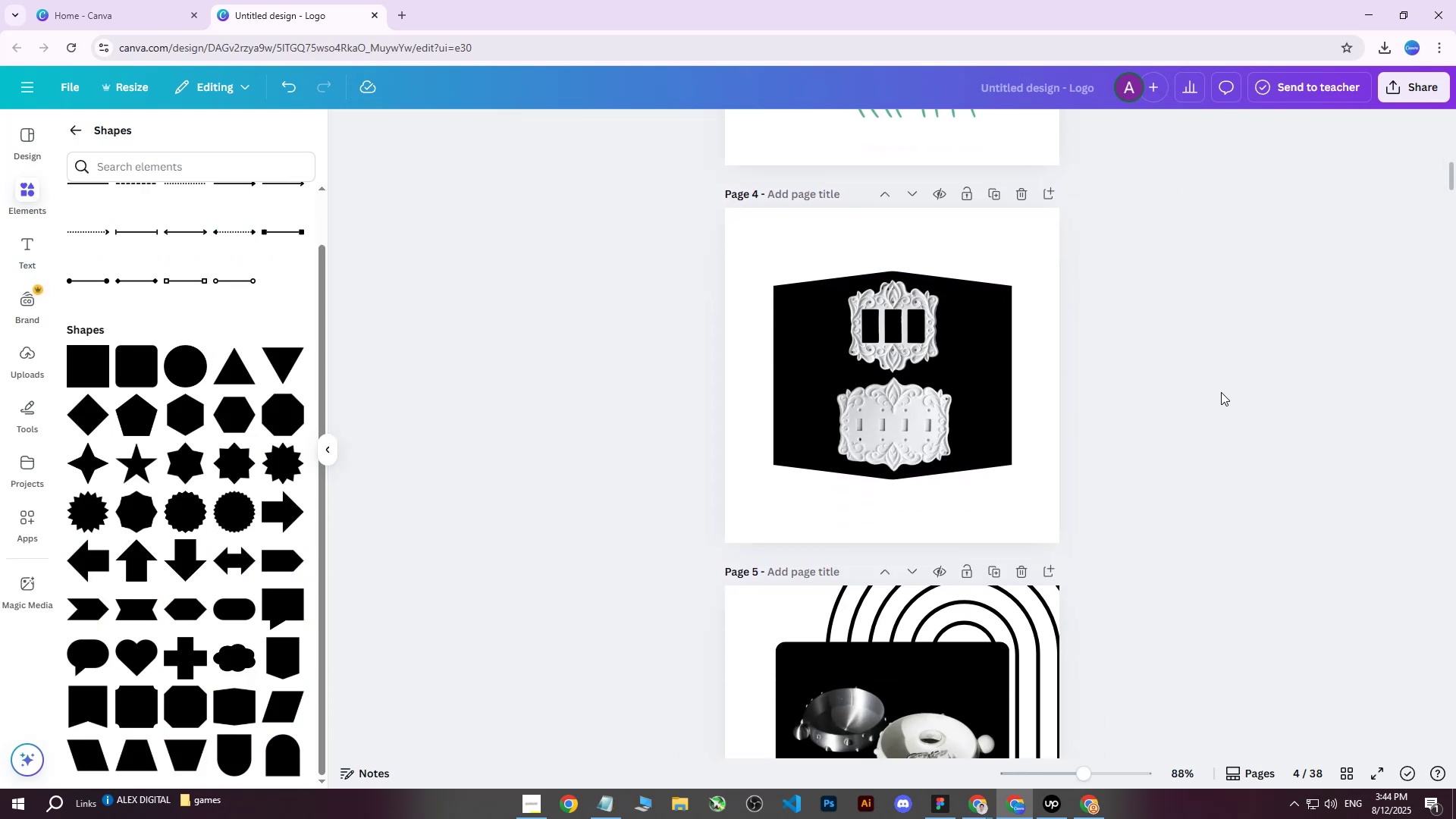 
hold_key(key=ControlLeft, duration=0.99)
scroll: coordinate [1221, 392], scroll_direction: down, amount: 1.0
 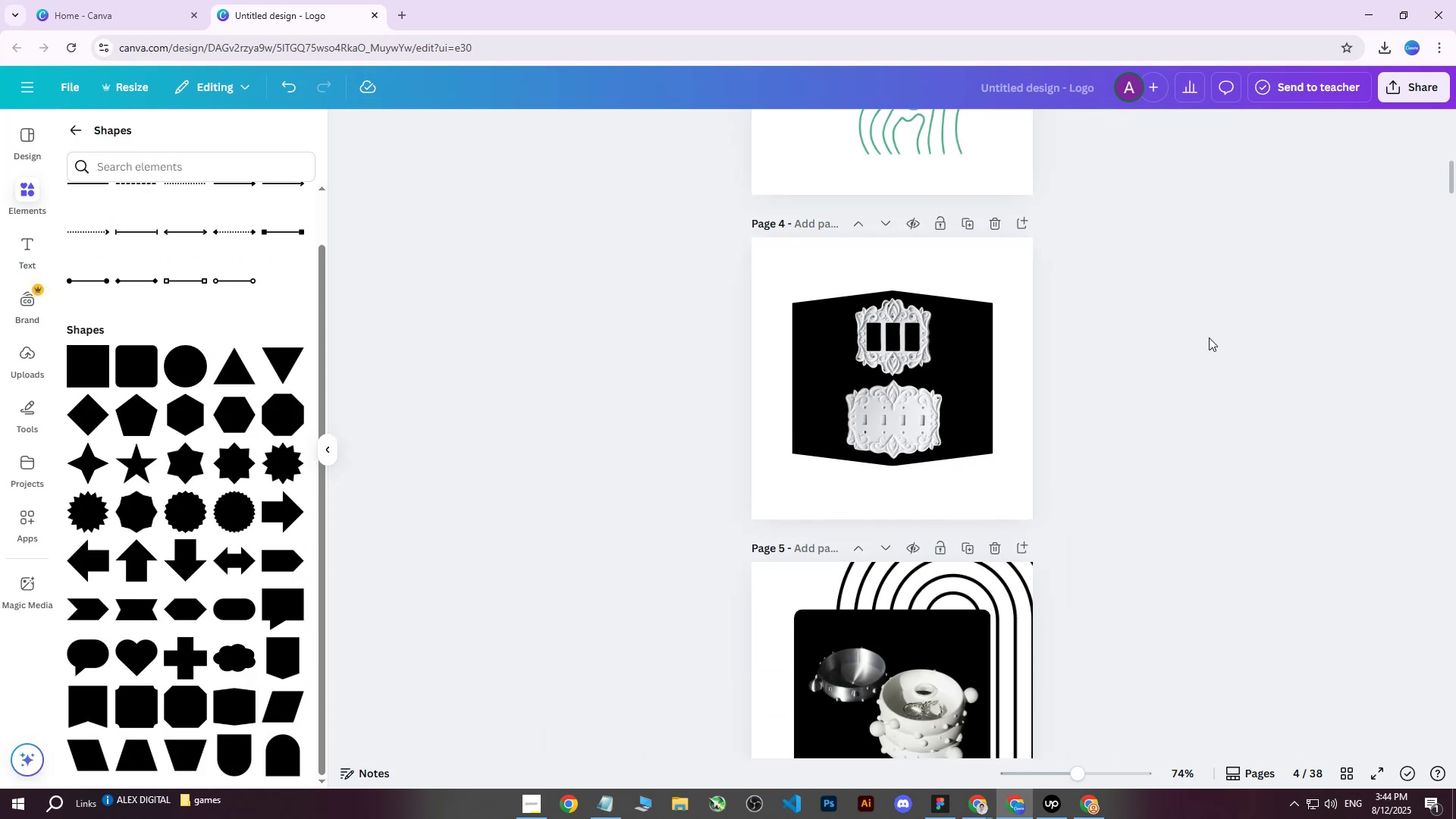 
key(Control+ControlLeft)
 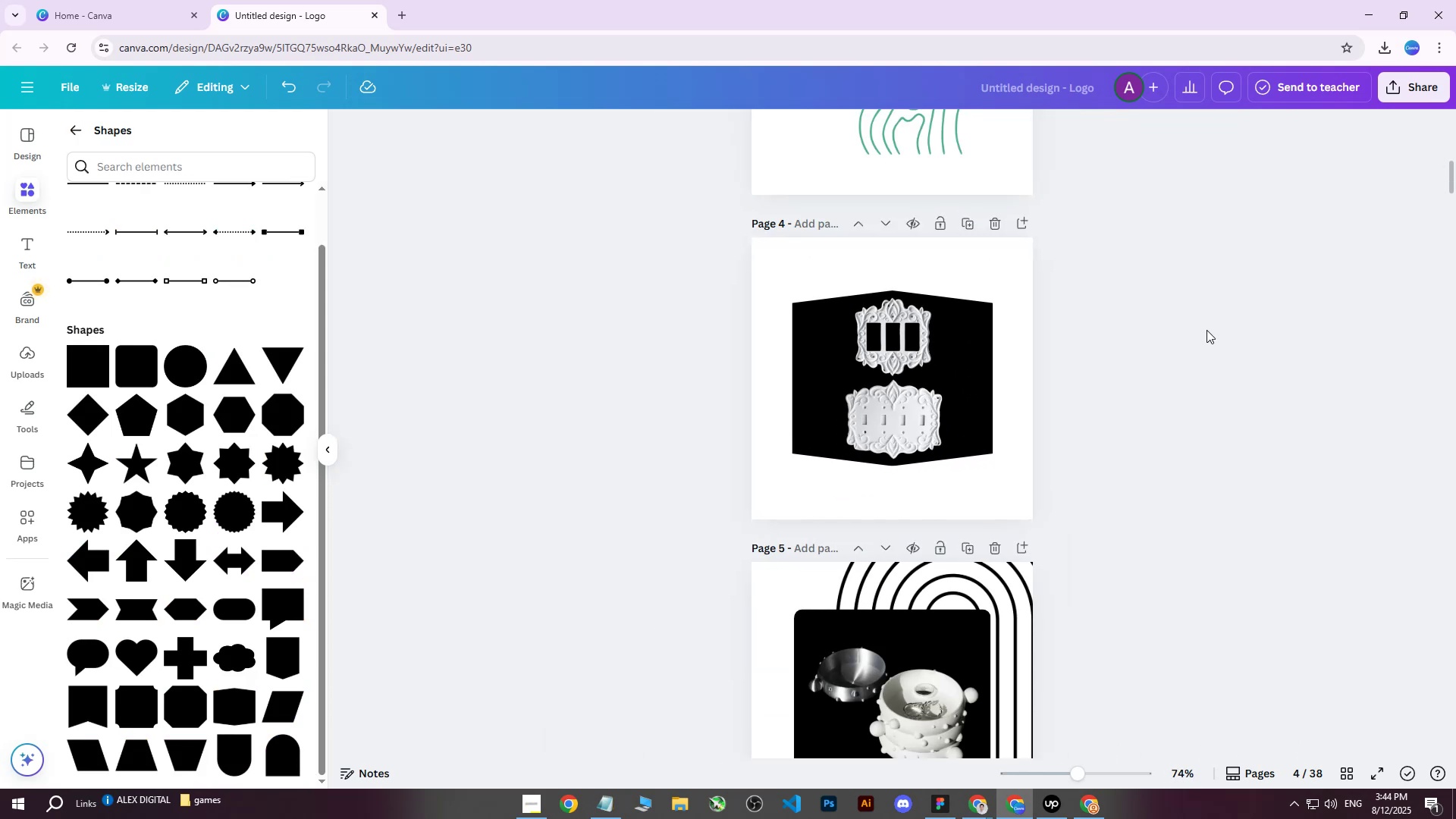 
scroll: coordinate [1190, 337], scroll_direction: none, amount: 0.0
 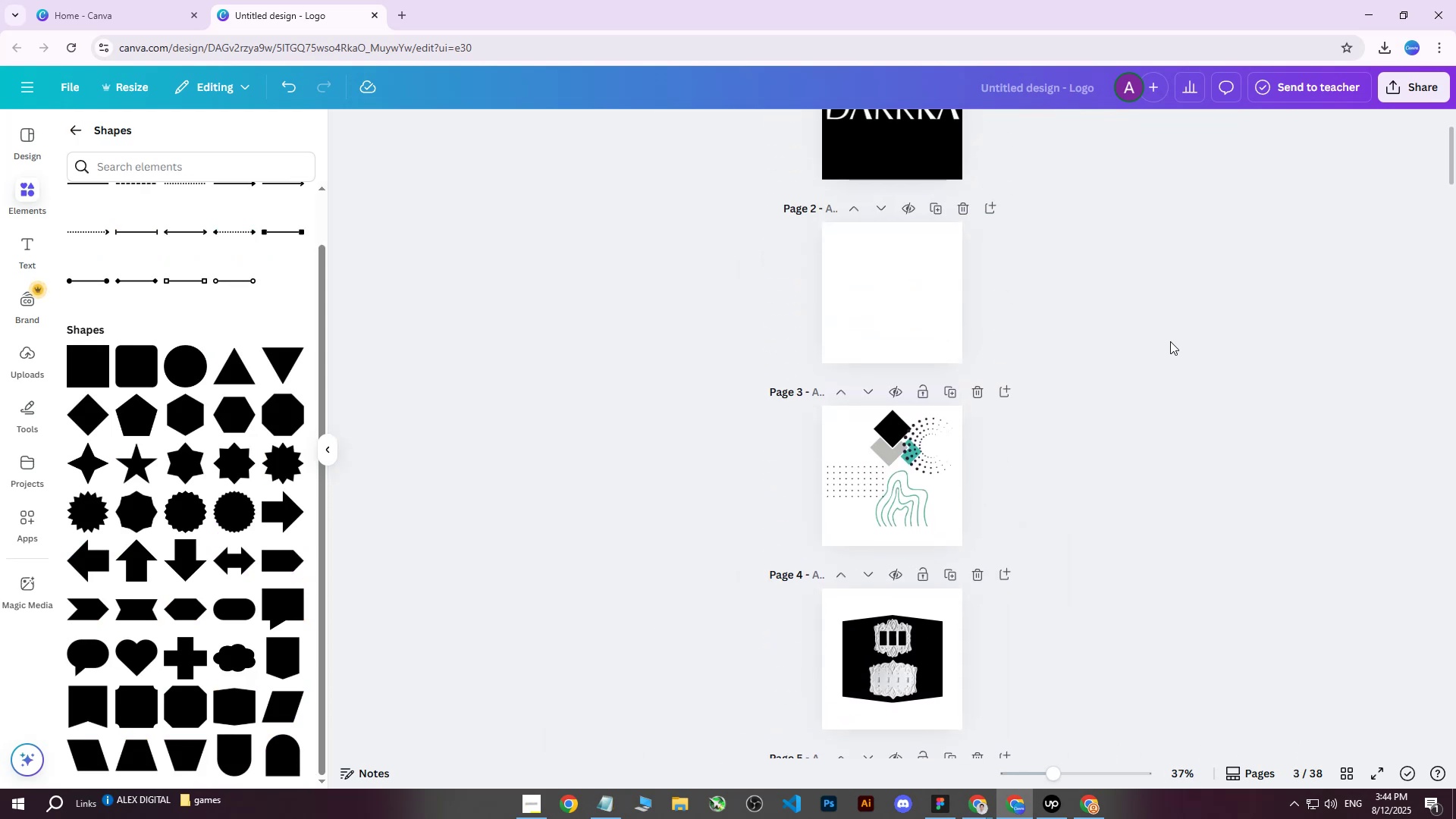 
scroll: coordinate [1166, 347], scroll_direction: down, amount: 17.0
 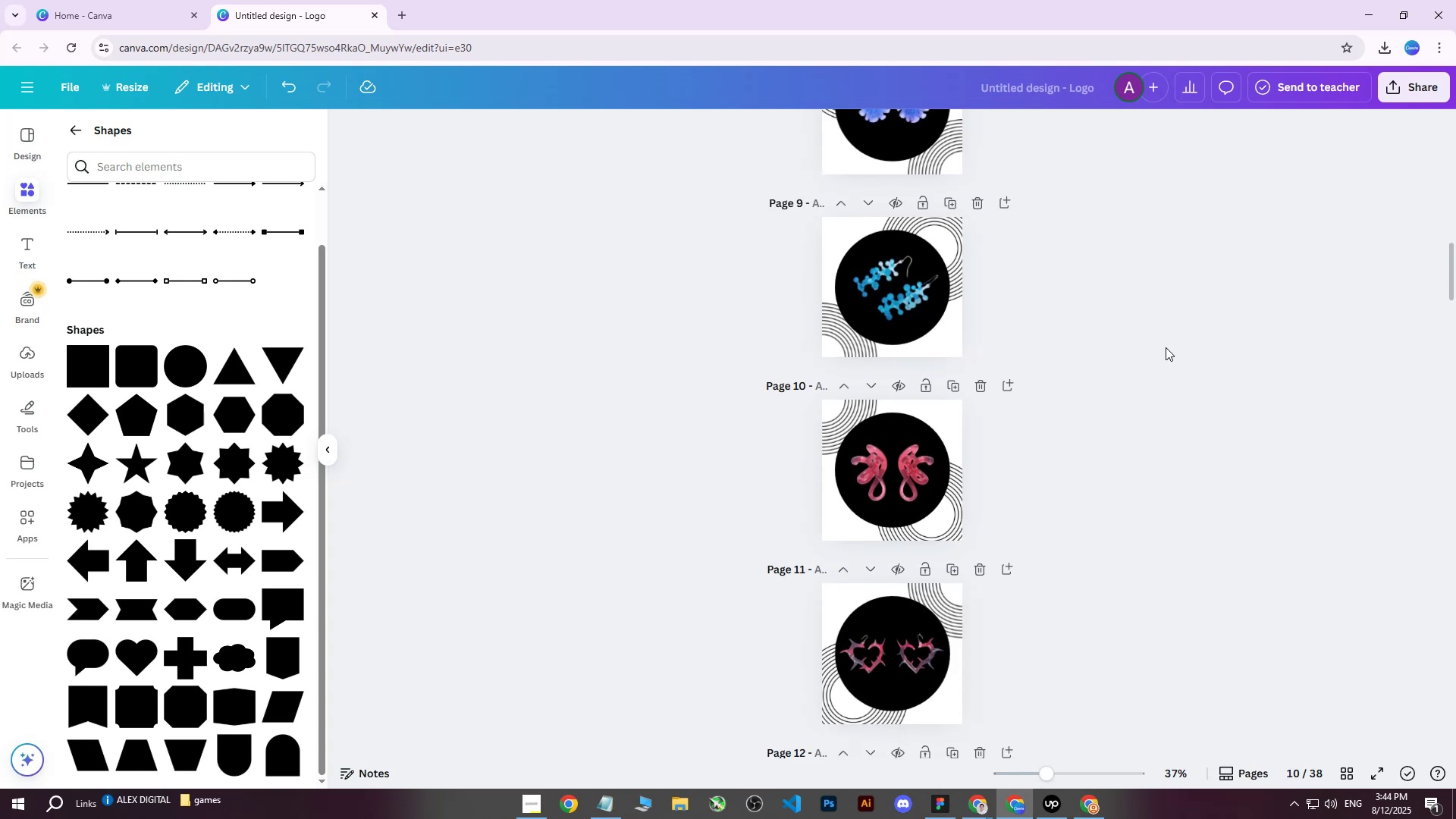 
scroll: coordinate [1015, 460], scroll_direction: up, amount: 16.0
 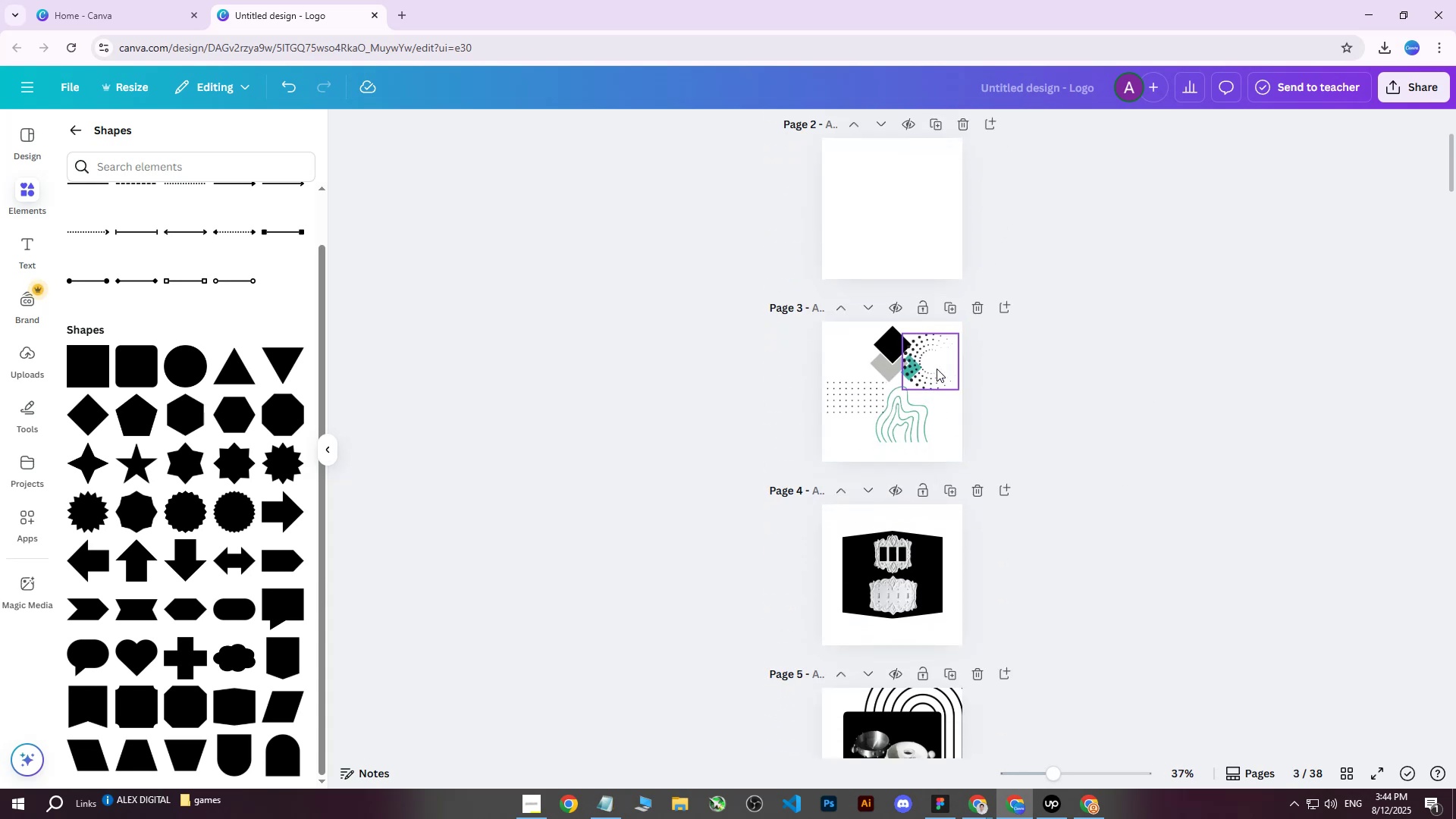 
scroll: coordinate [937, 384], scroll_direction: none, amount: 0.0
 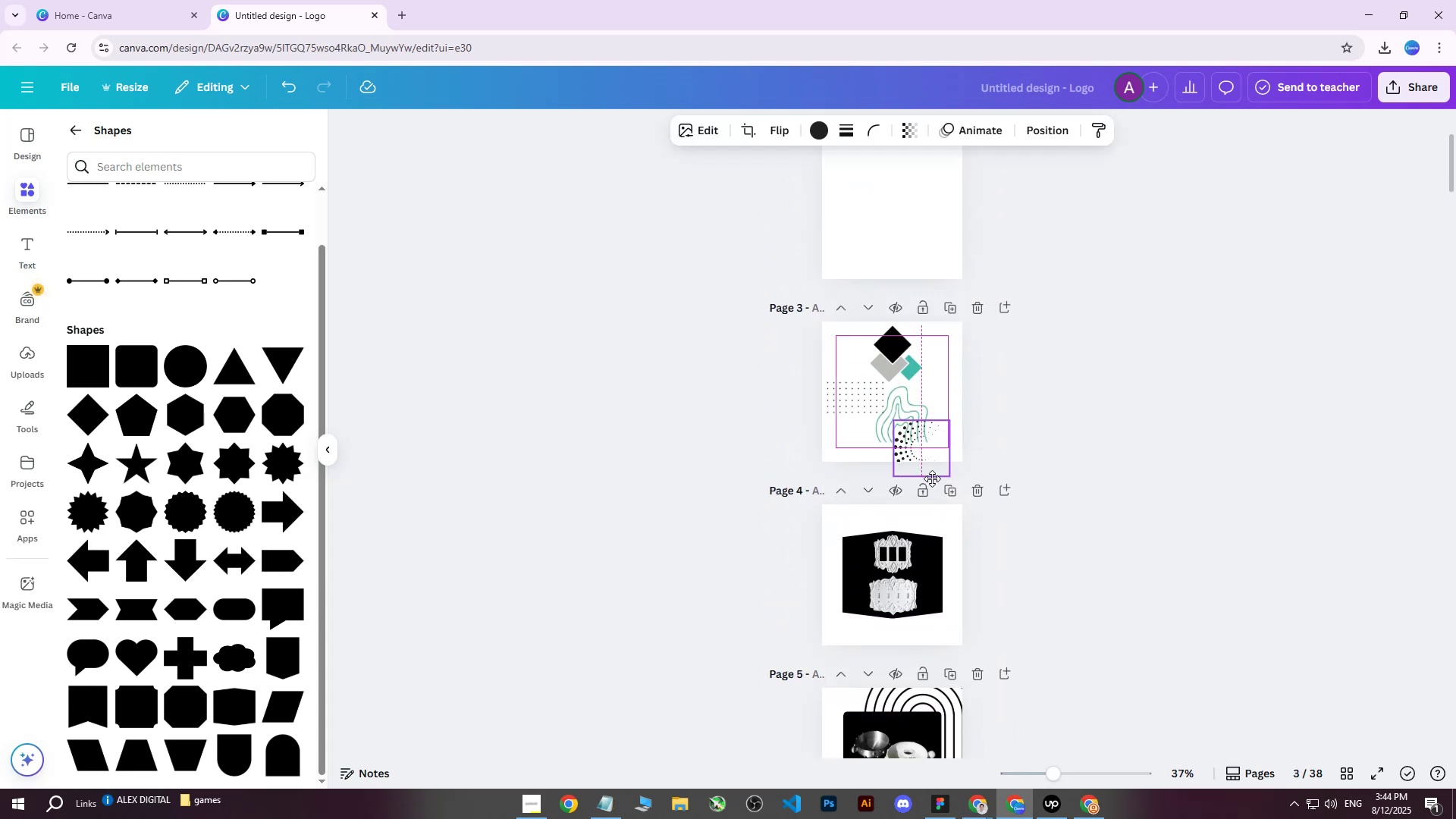 
scroll: coordinate [907, 480], scroll_direction: down, amount: 1.0
 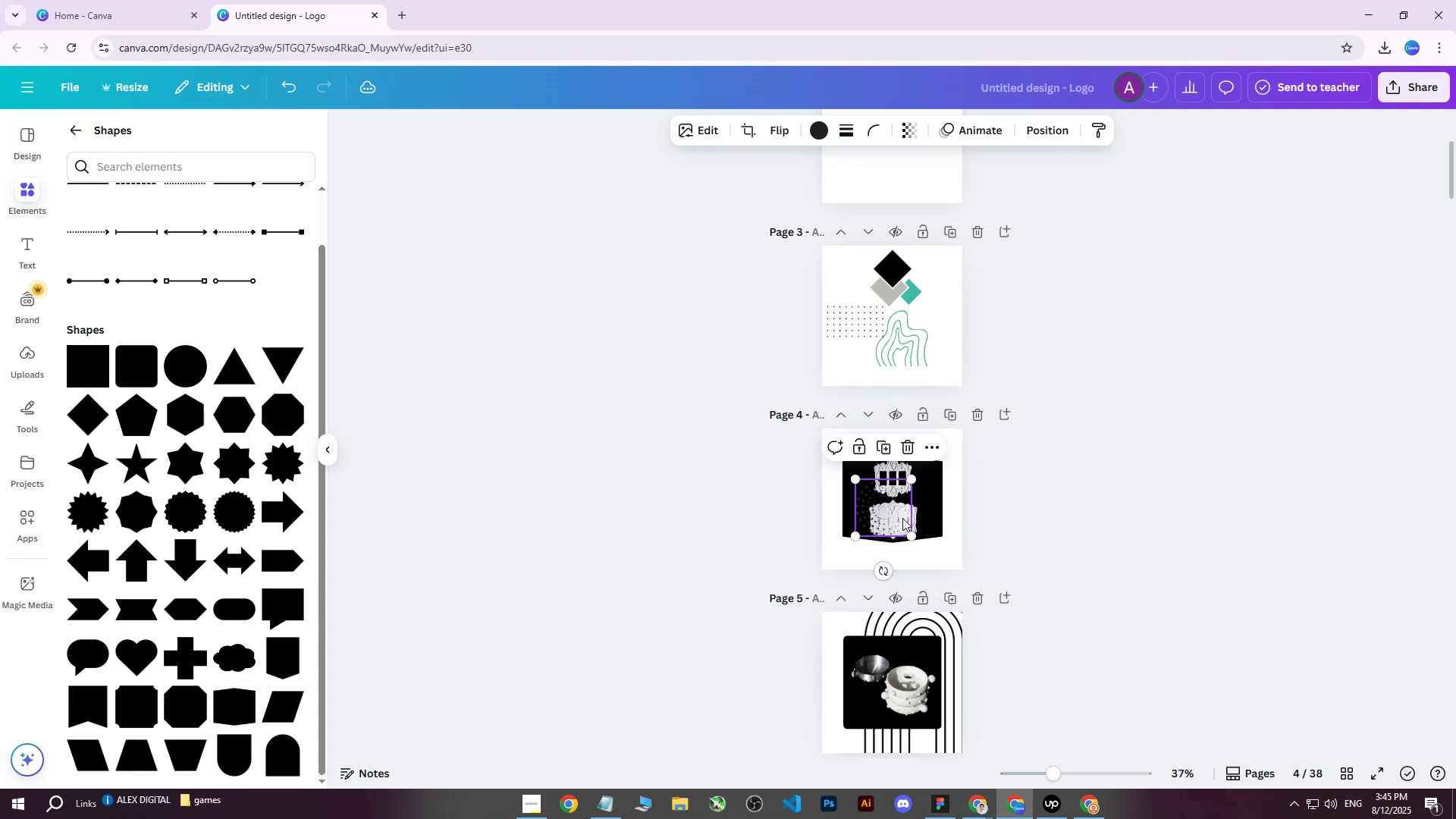 
hold_key(key=ControlLeft, duration=0.88)
scroll: coordinate [904, 516], scroll_direction: none, amount: 0.0
 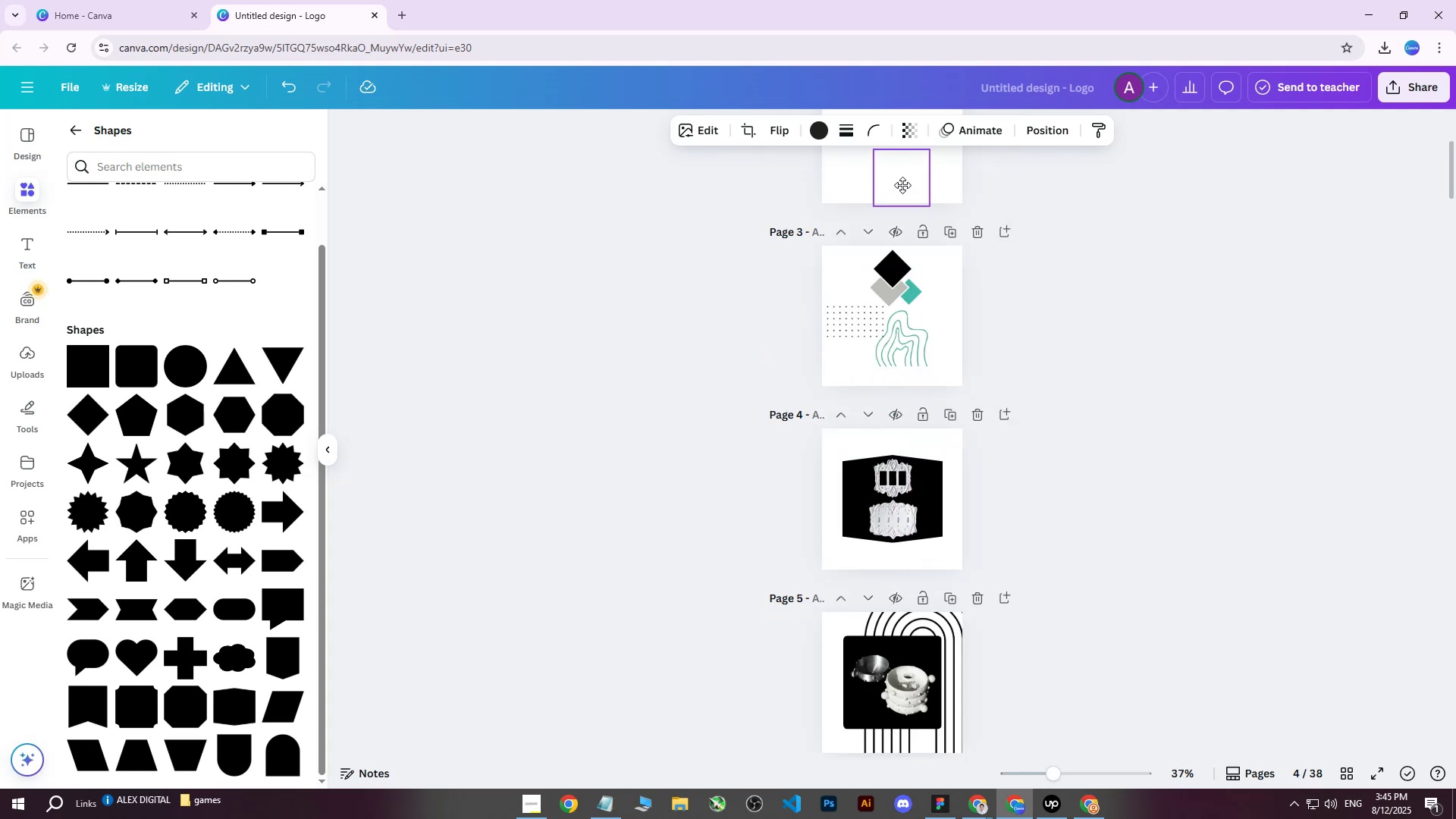 
key(Control+ControlLeft)
 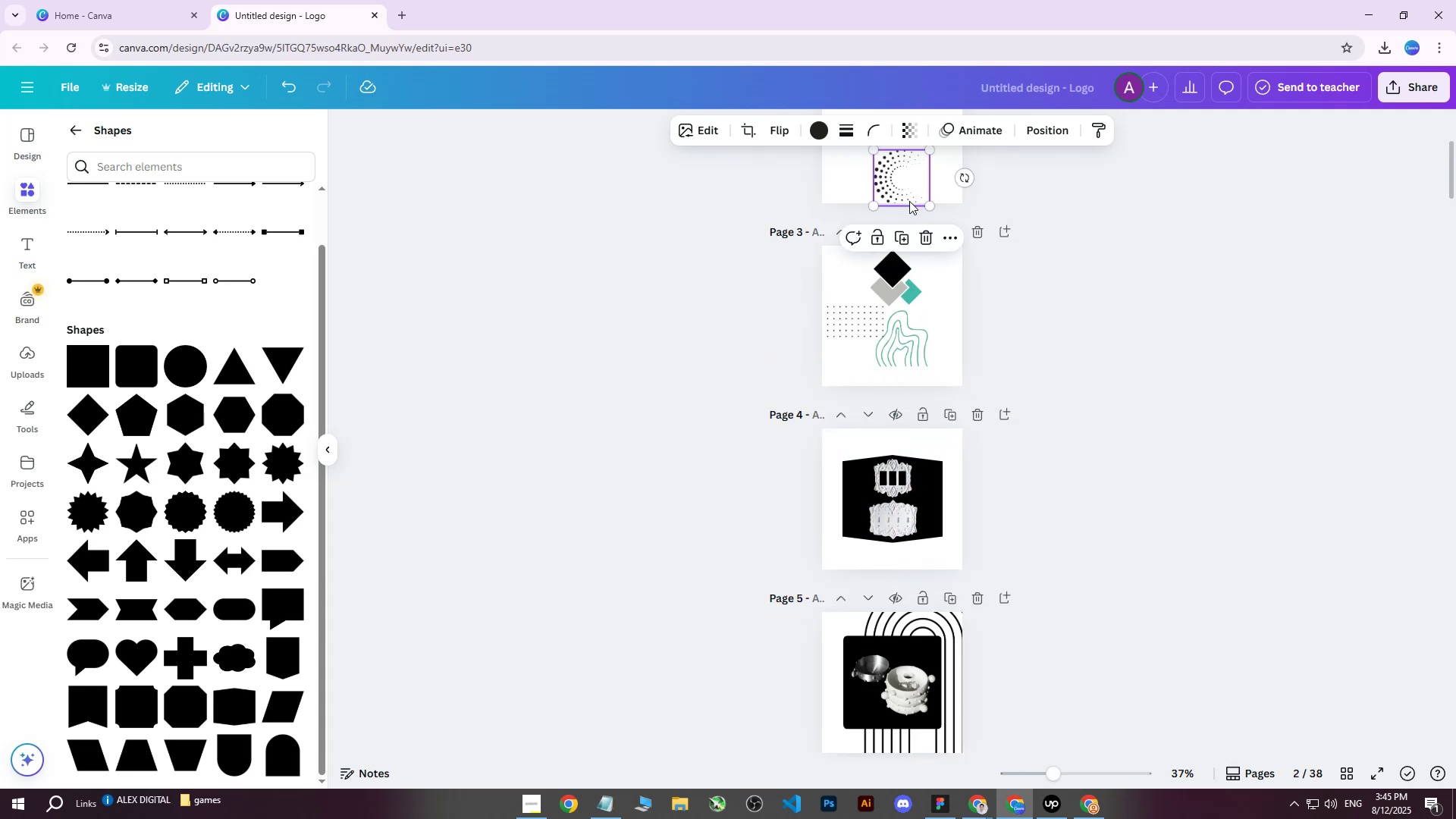 
key(Control+D)
 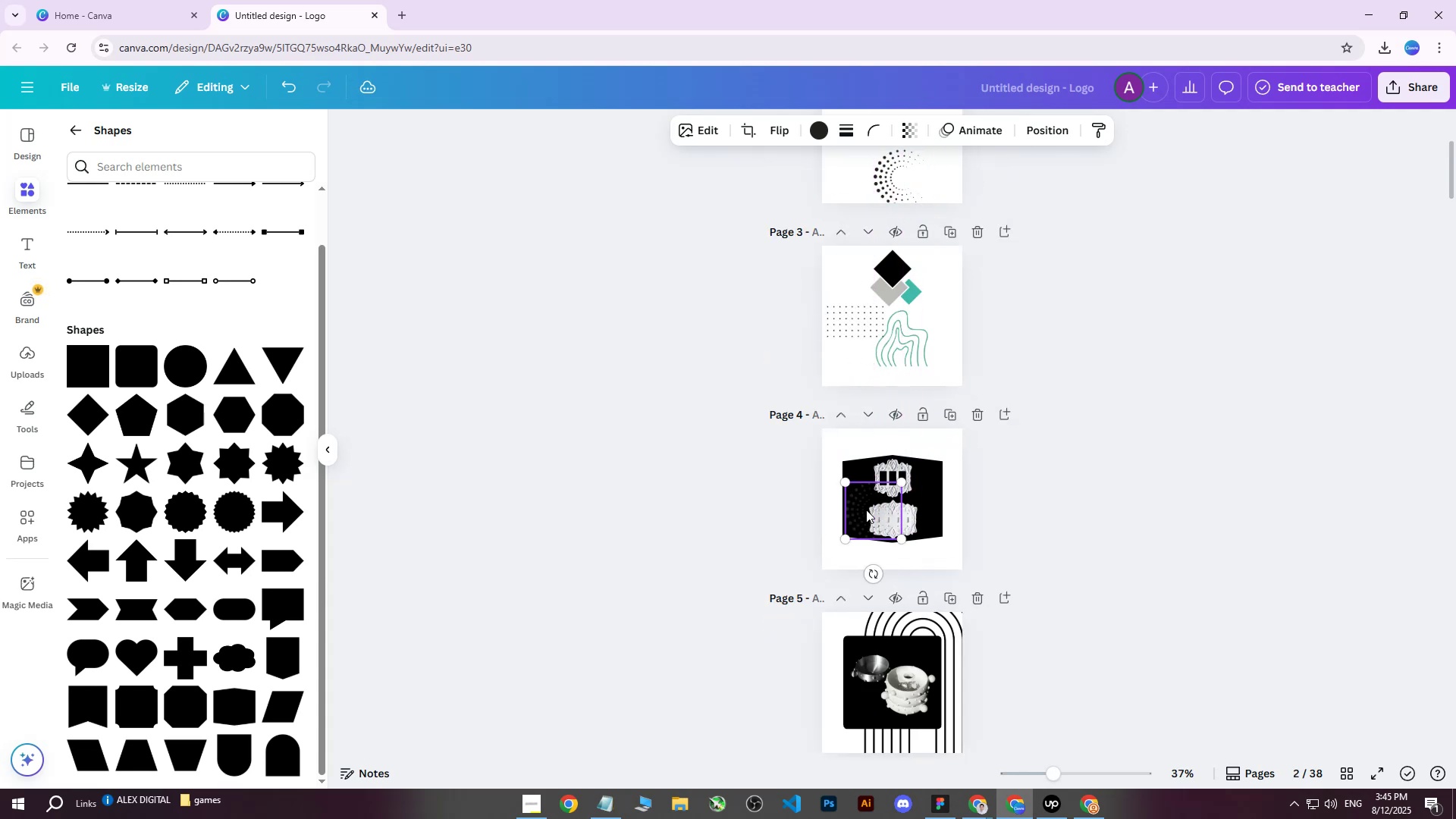 
key(Control+ControlLeft)
 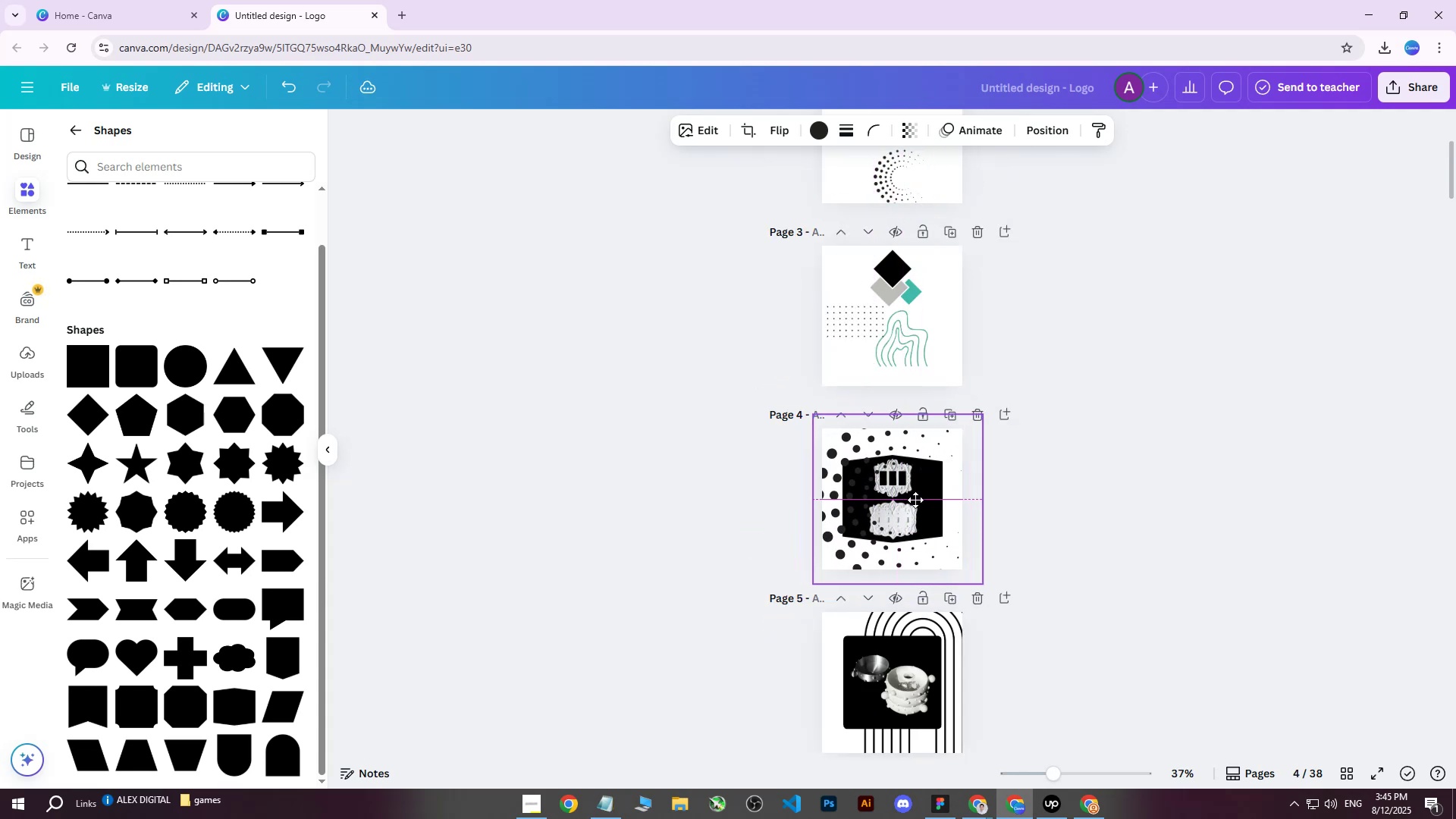 
left_click([1056, 135])
 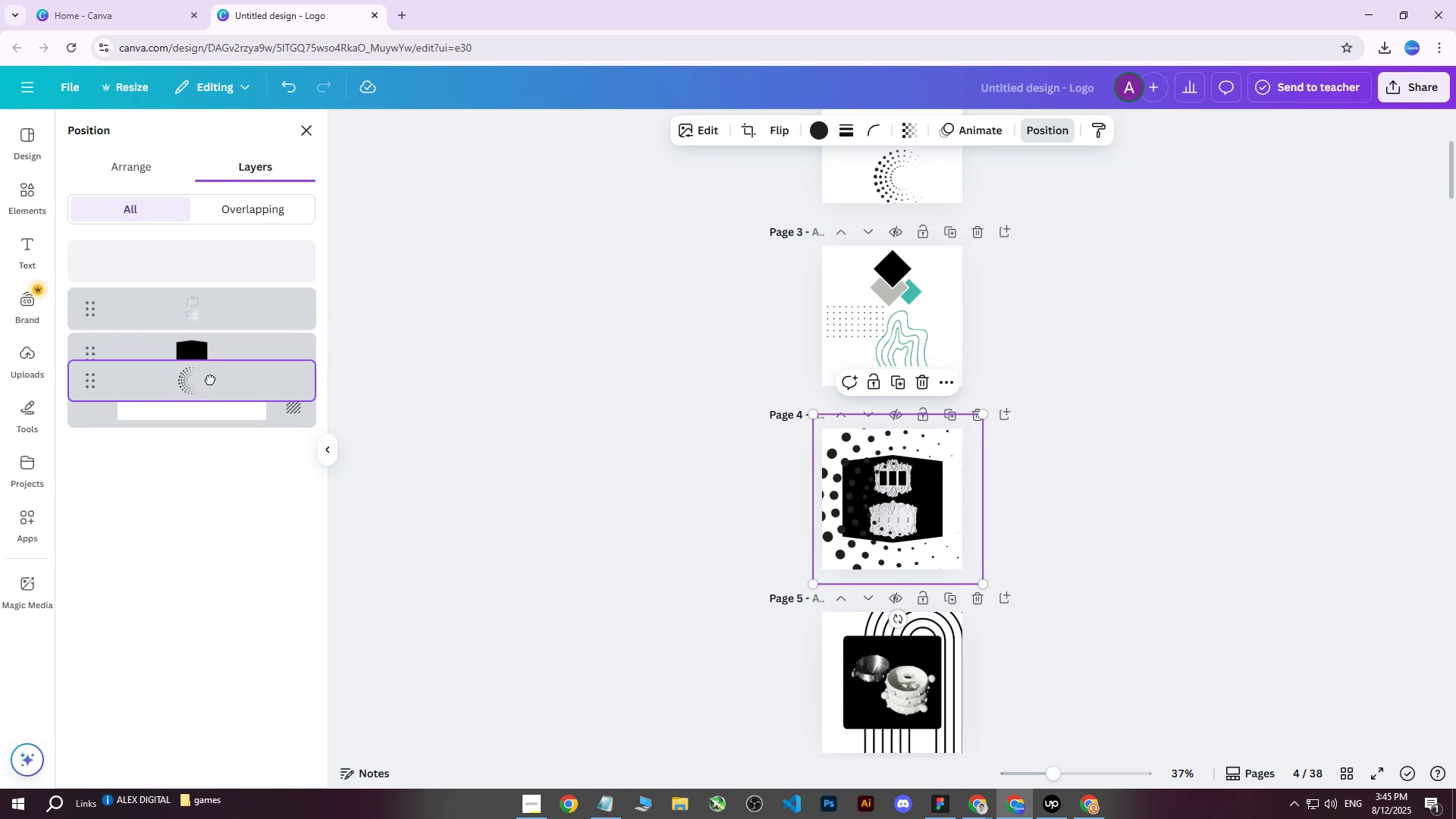 
double_click([1235, 326])
 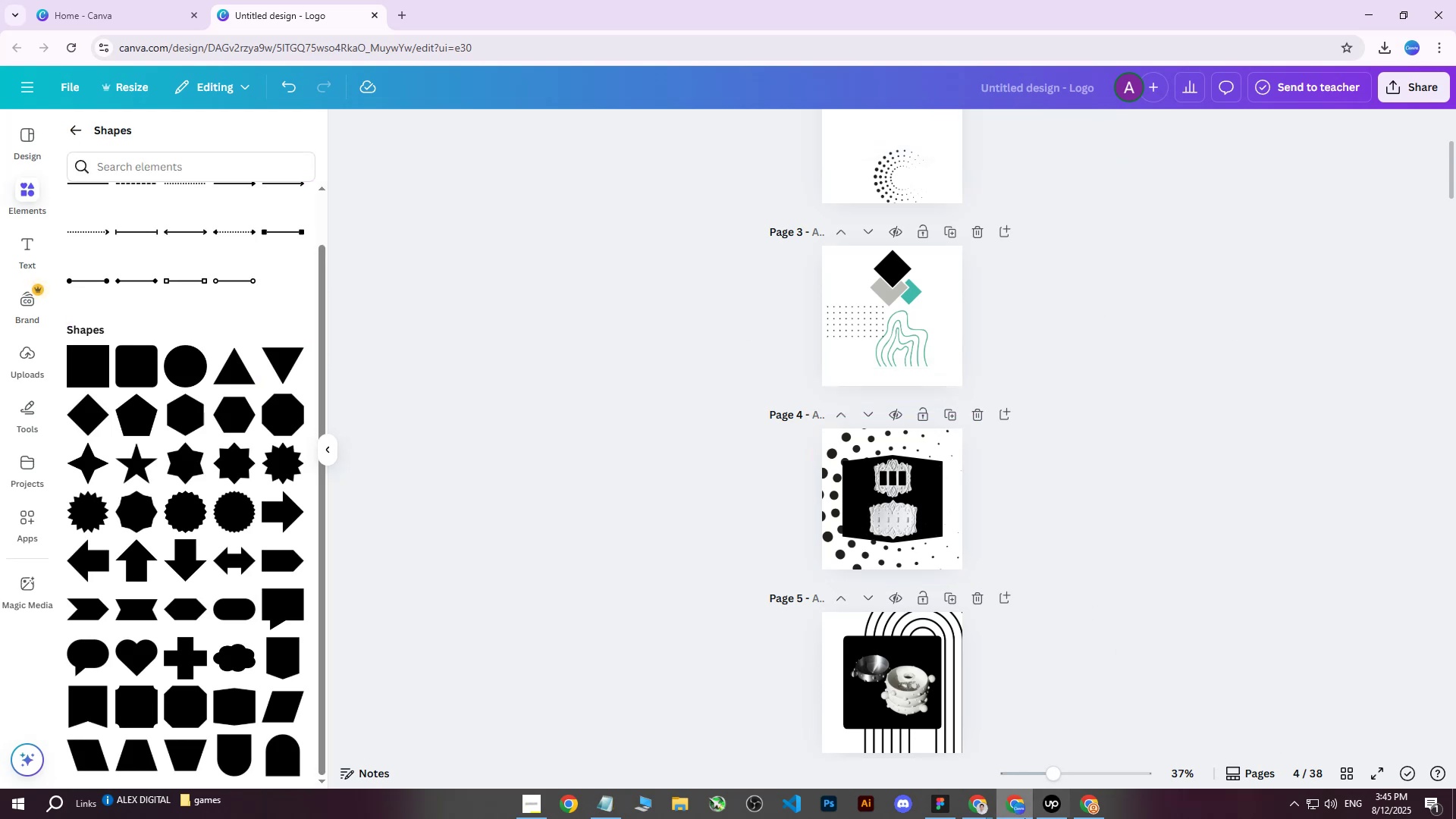 
scroll: coordinate [1012, 510], scroll_direction: down, amount: 2.0
 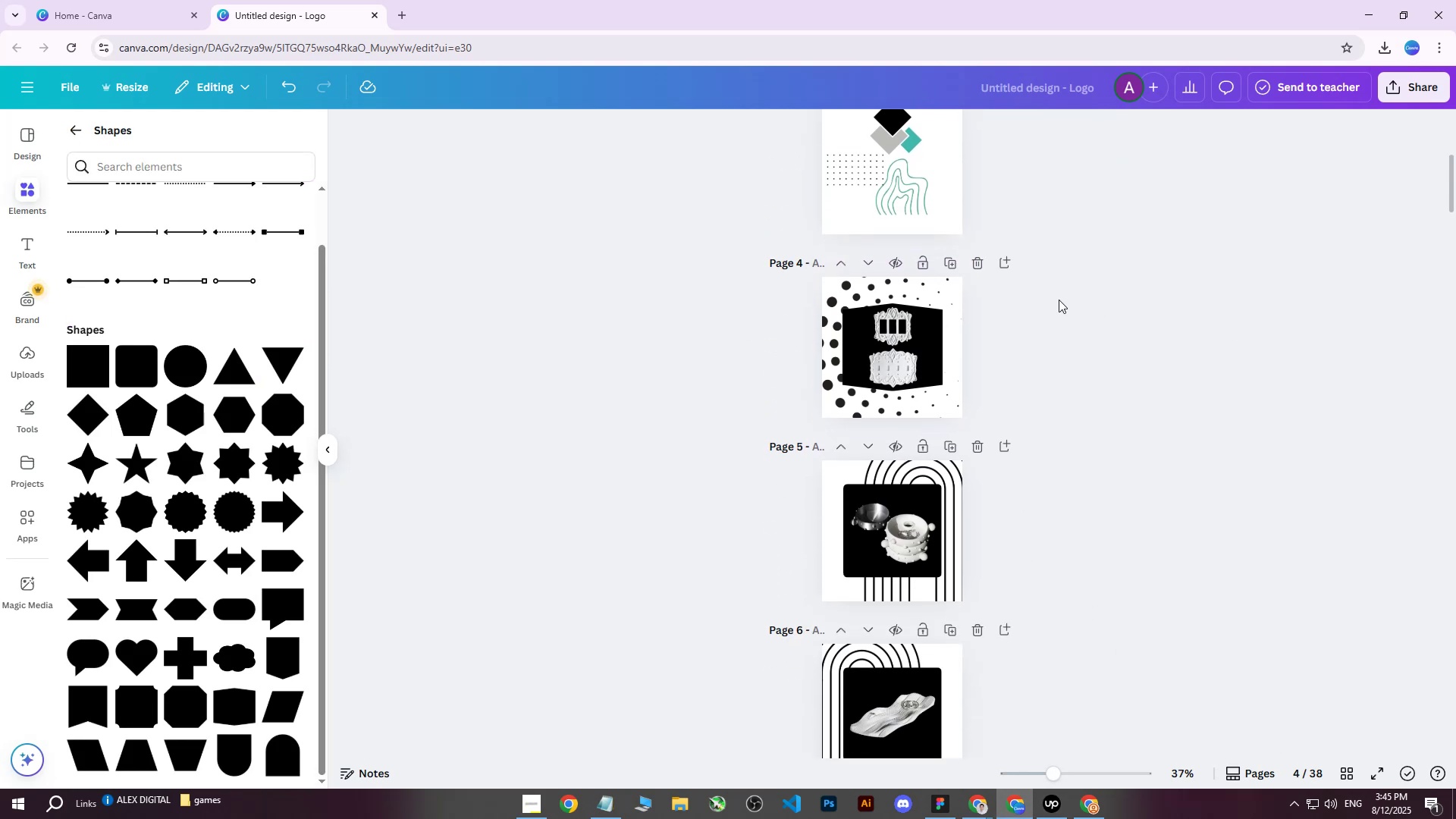 
hold_key(key=ControlLeft, duration=1.52)
scroll: coordinate [1139, 247], scroll_direction: up, amount: 5.0
 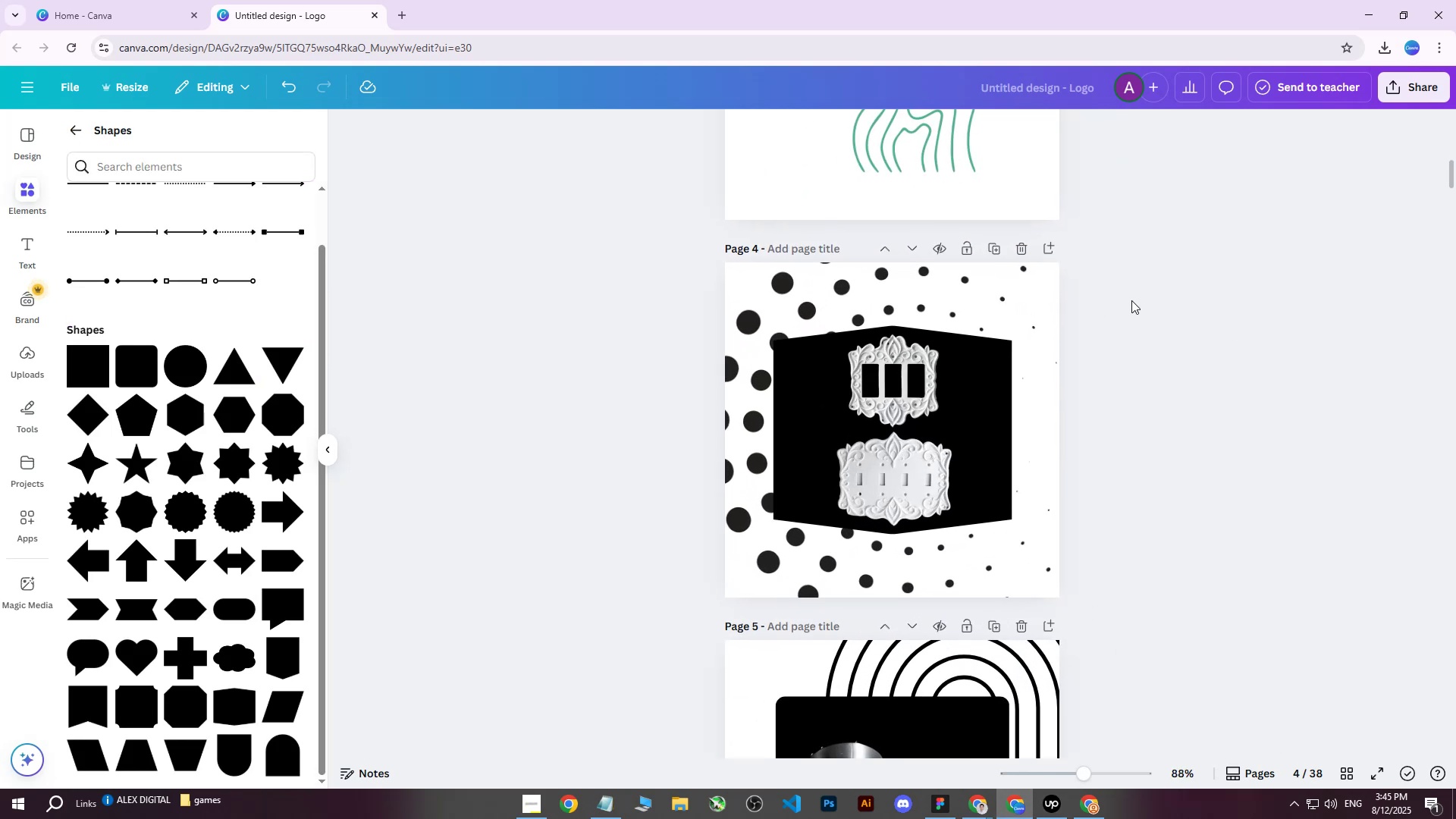 
scroll: coordinate [1128, 314], scroll_direction: down, amount: 2.0
 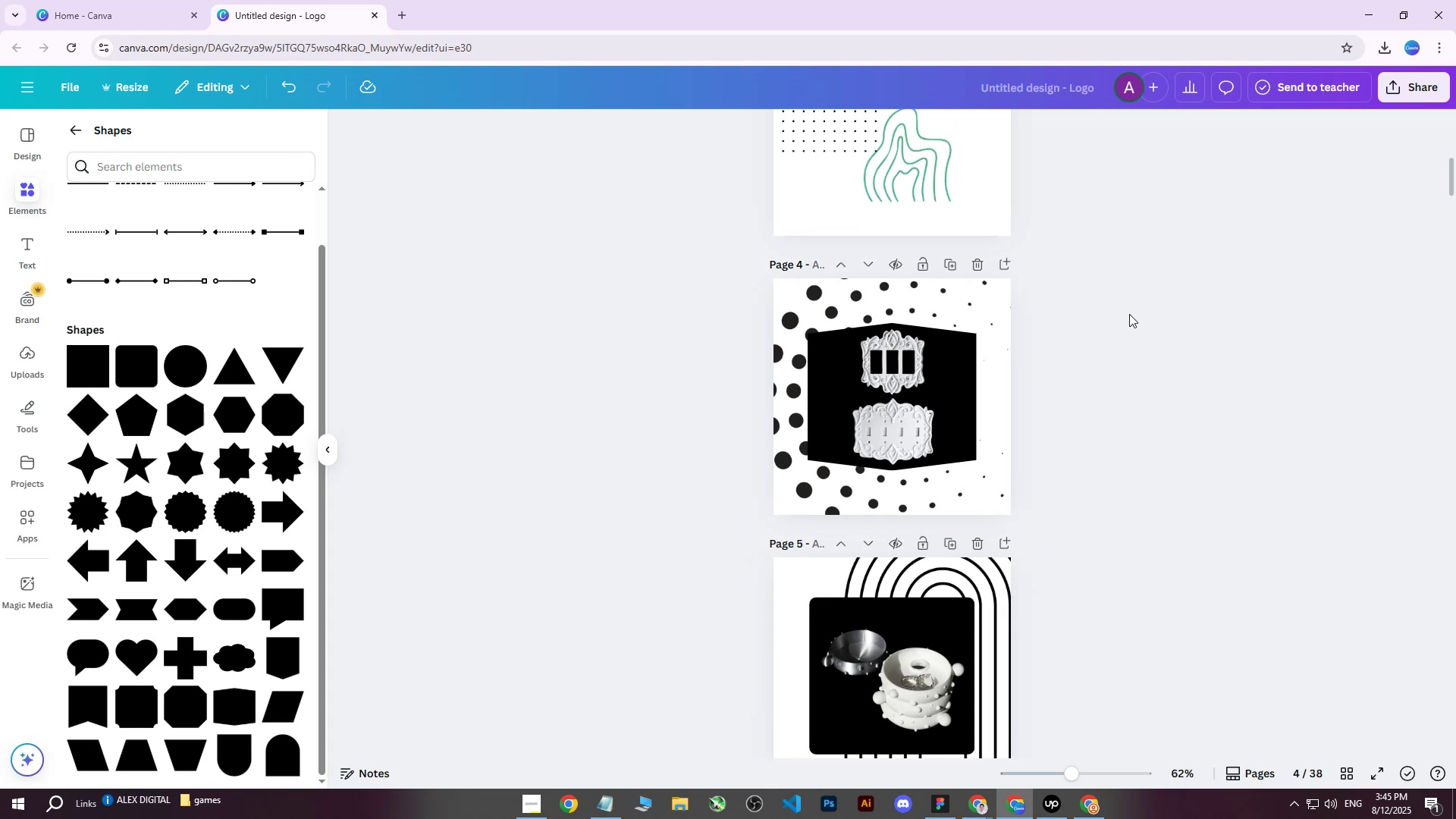 
hold_key(key=ControlLeft, duration=0.92)
 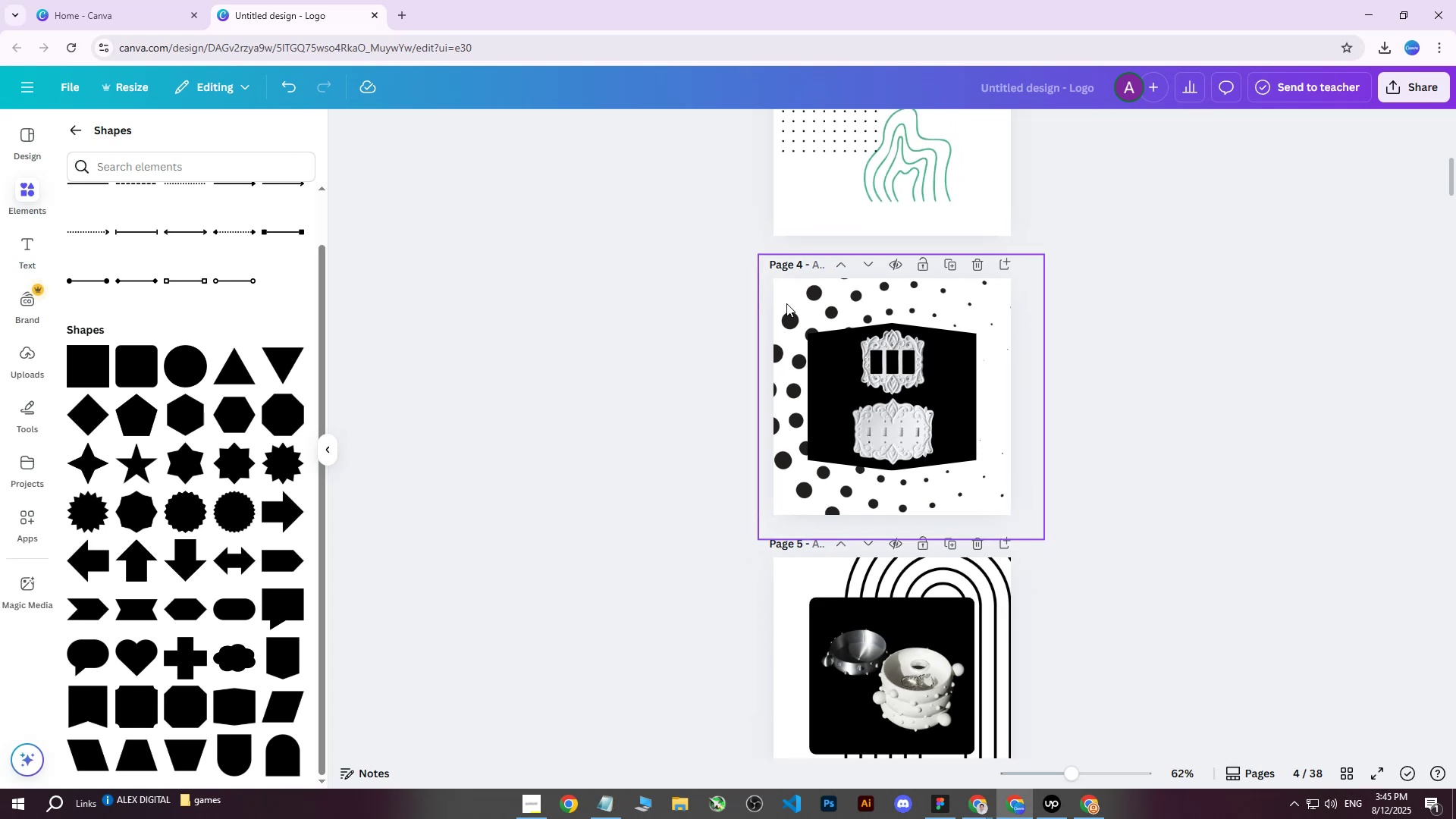 
scroll: coordinate [847, 306], scroll_direction: up, amount: 2.0
 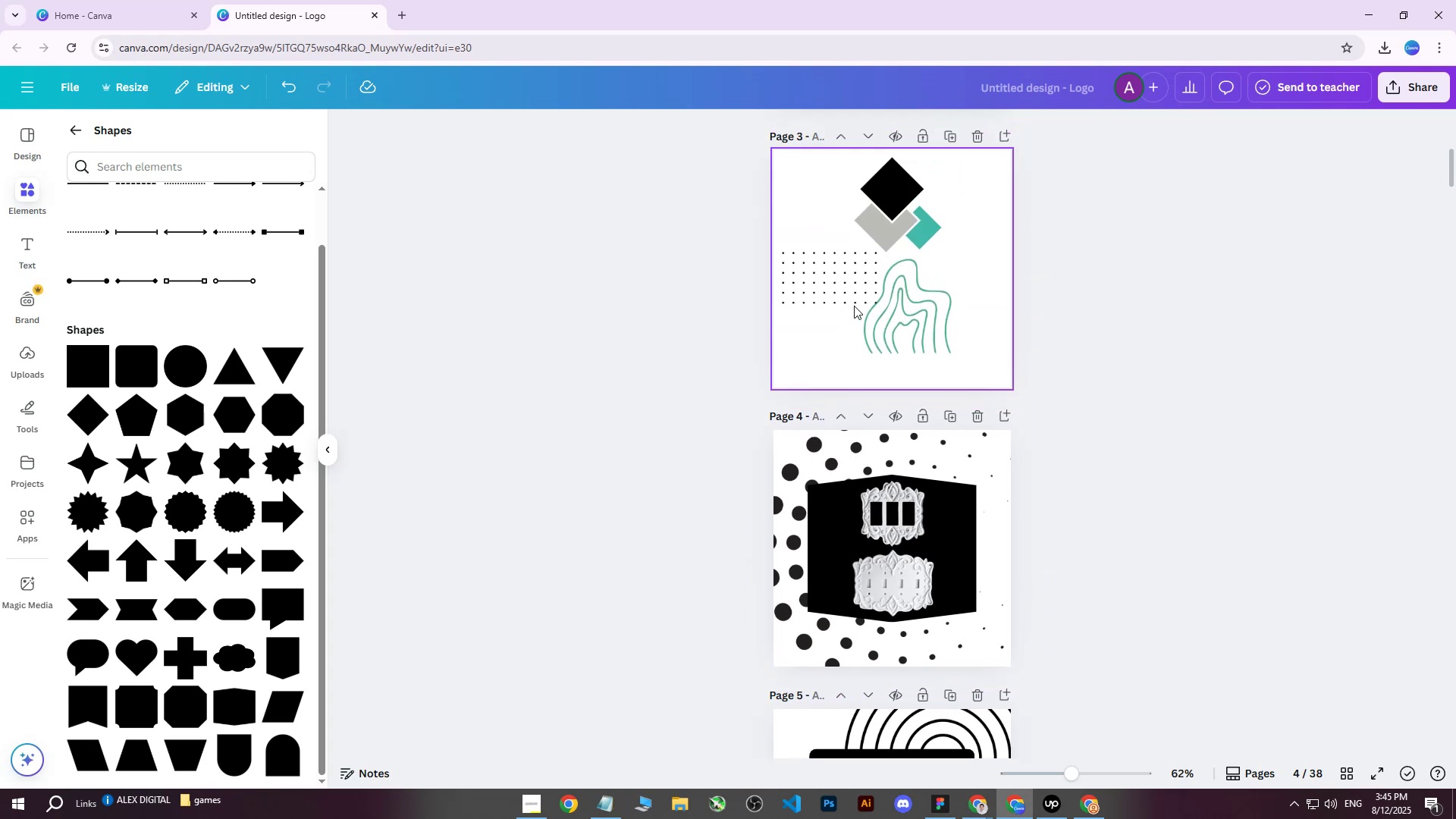 
left_click([827, 282])
 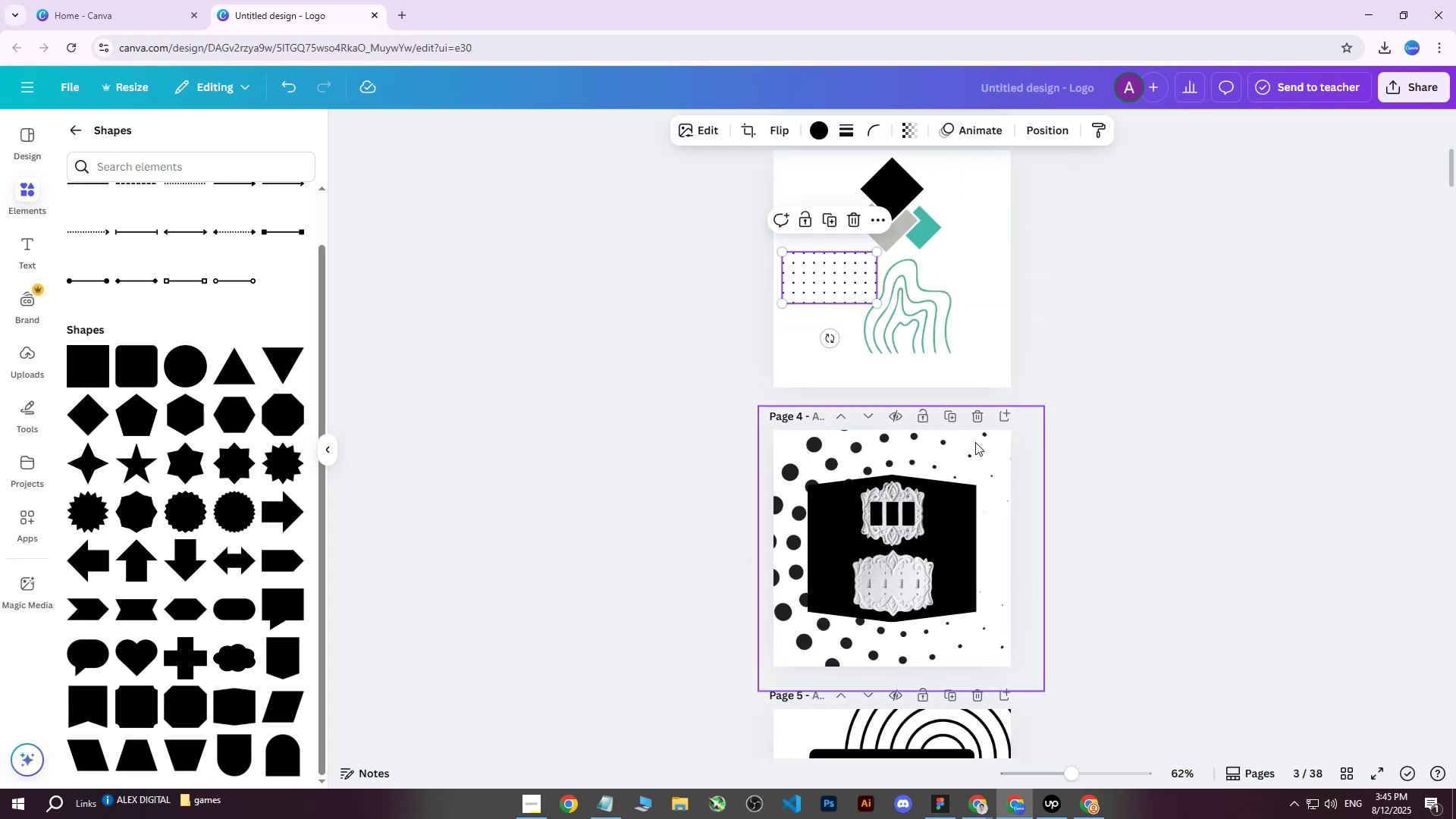 
left_click([951, 421])
 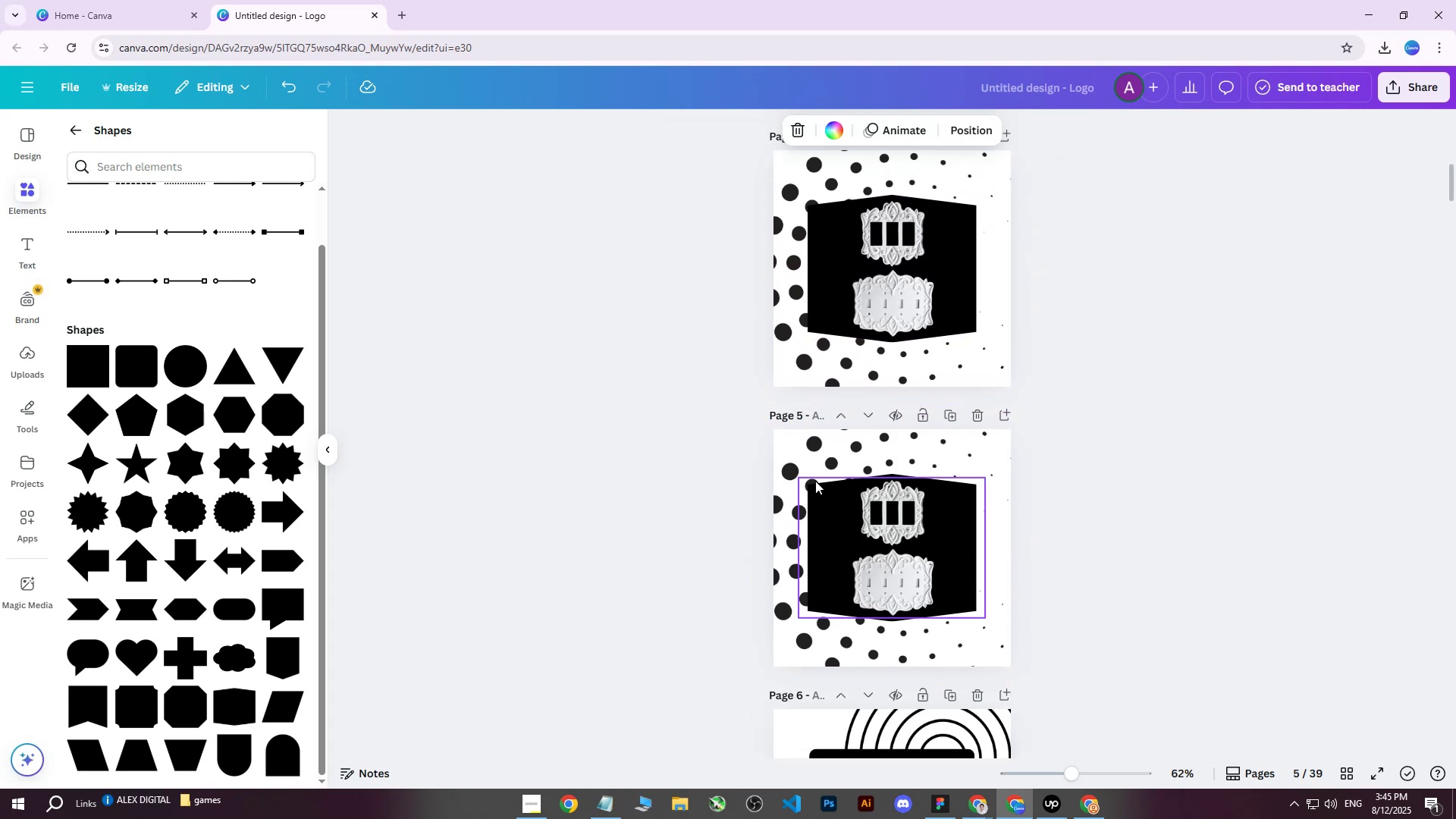 
left_click([795, 461])
 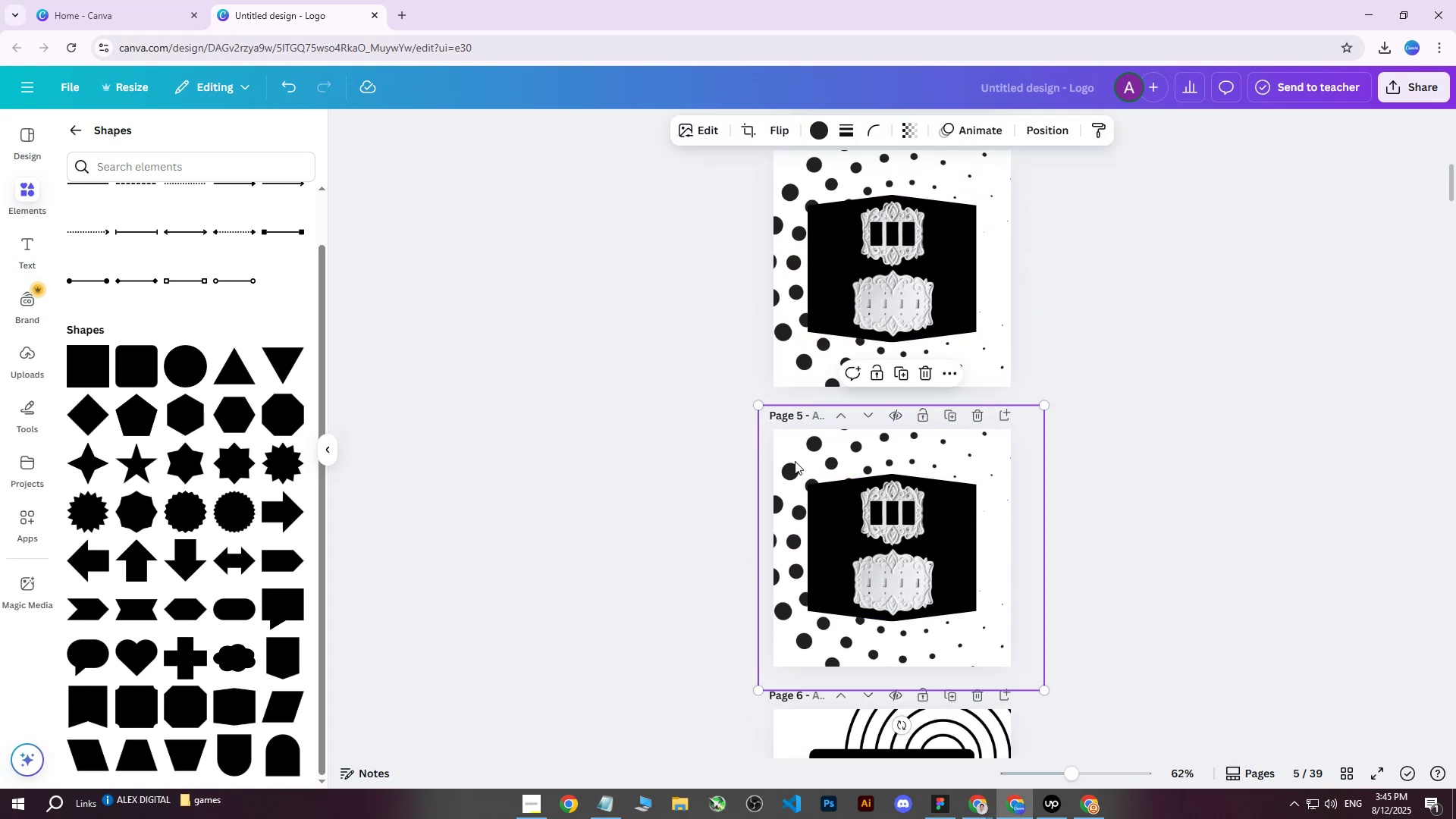 
key(Delete)
 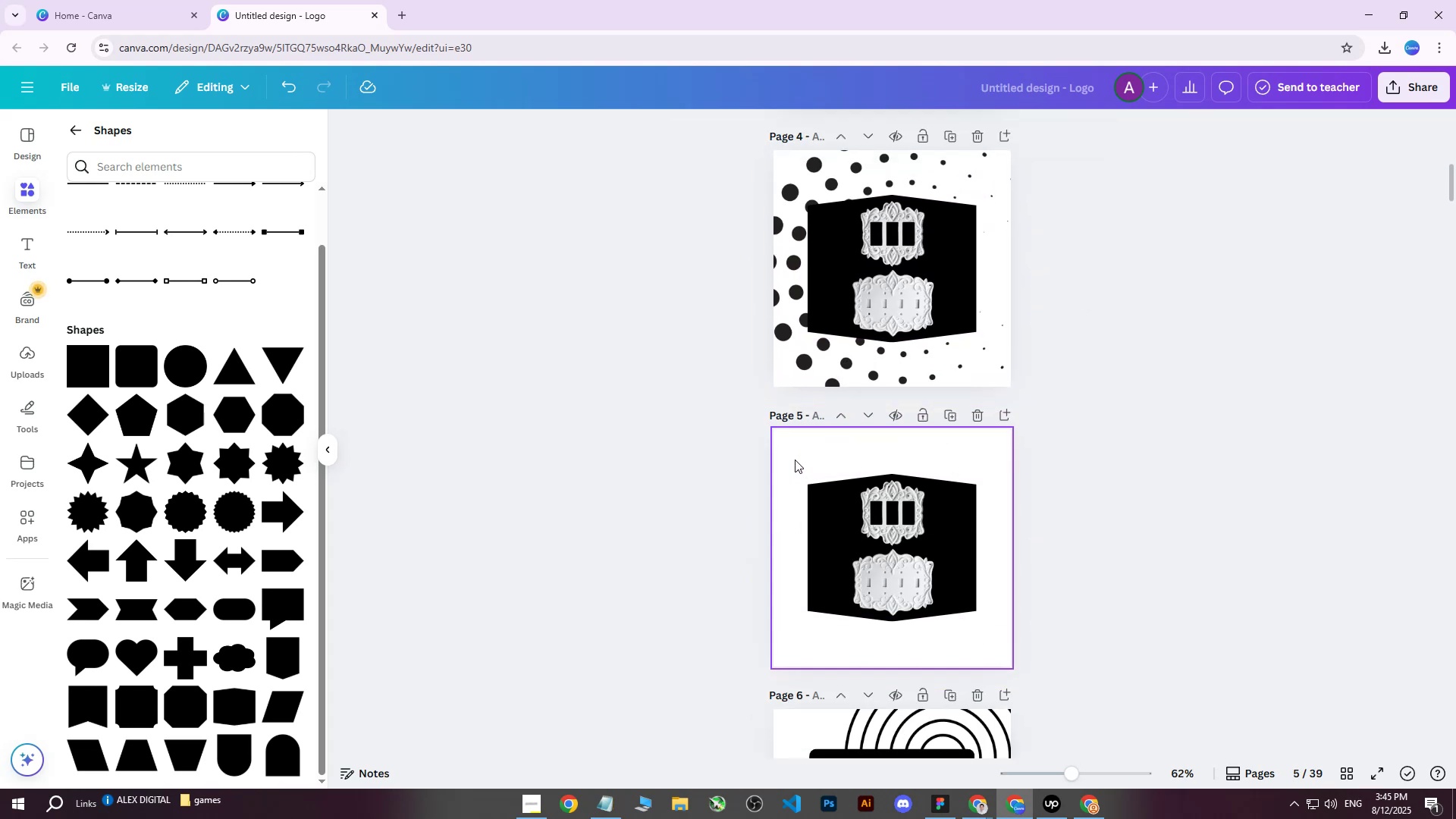 
scroll: coordinate [799, 453], scroll_direction: up, amount: 5.0
 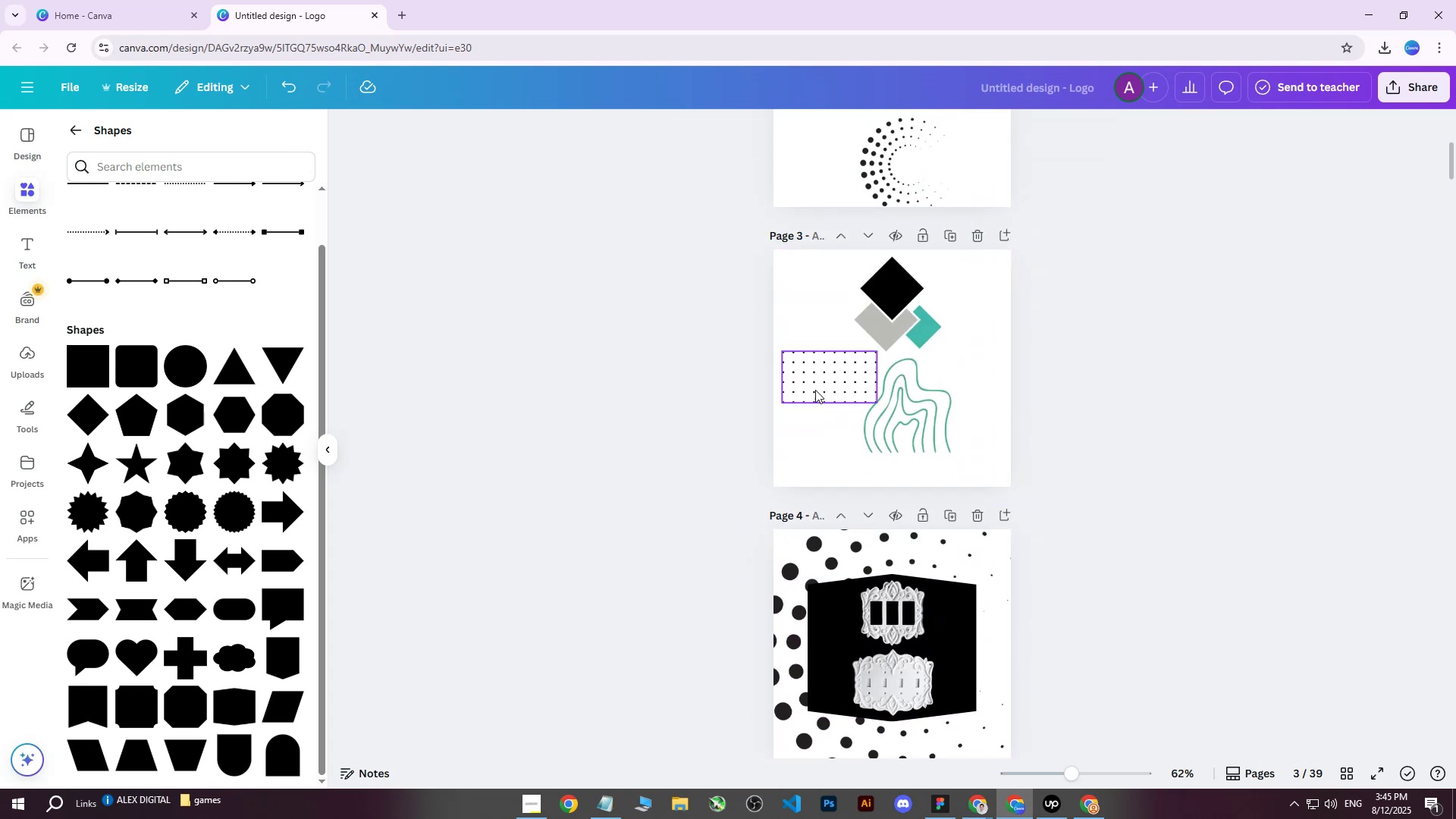 
left_click([816, 372])
 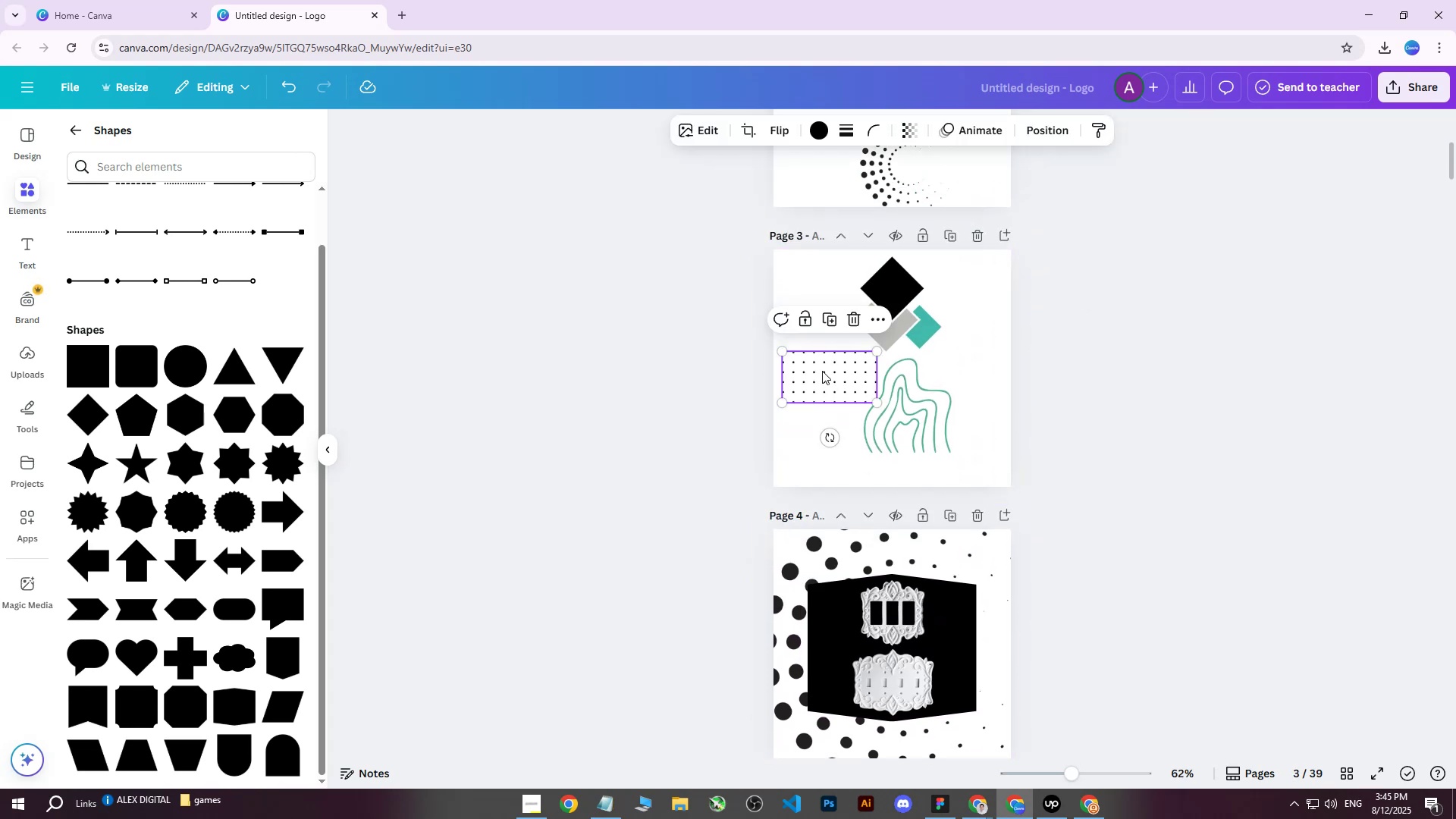 
key(Control+ControlLeft)
 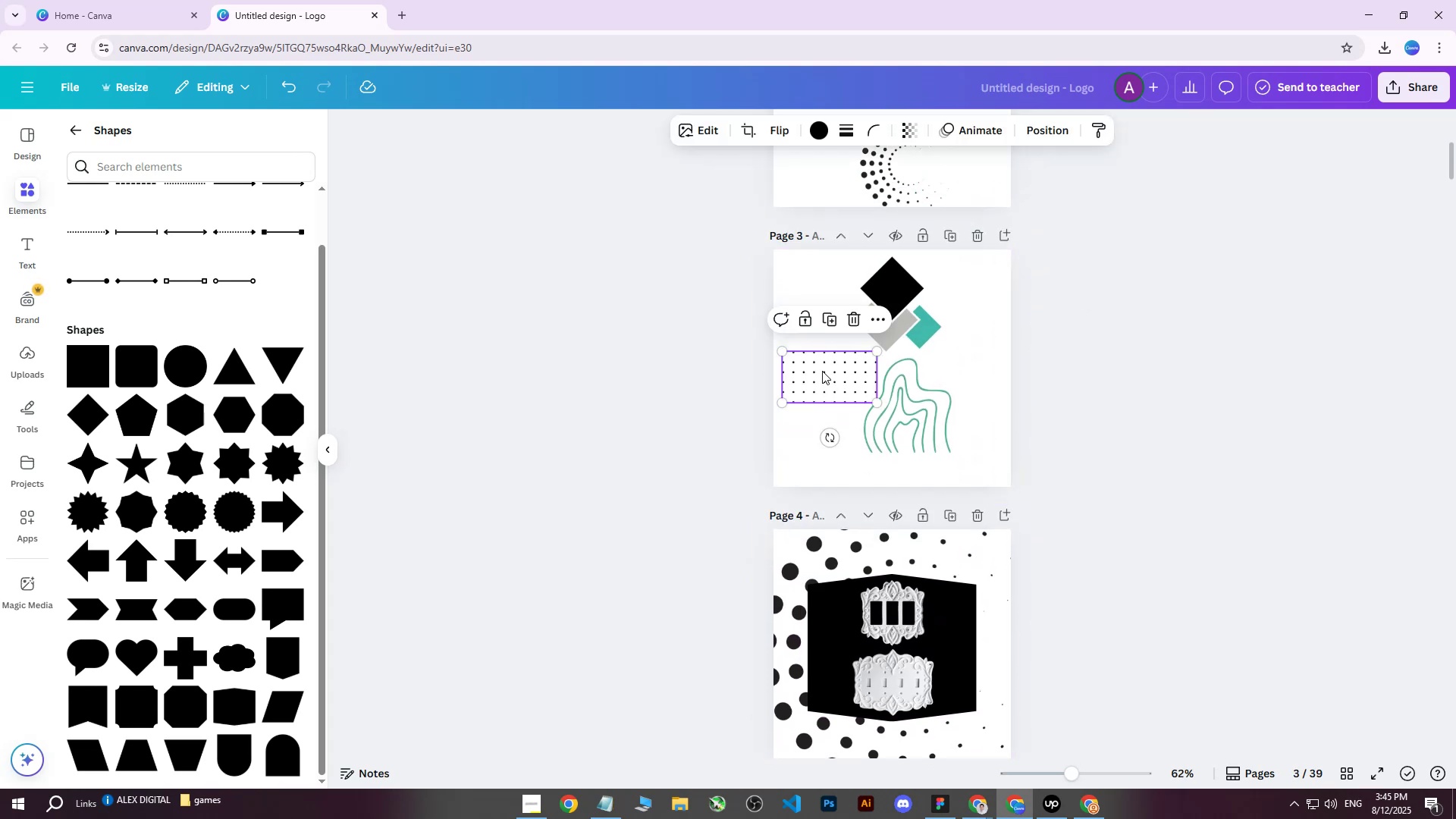 
key(Control+D)
 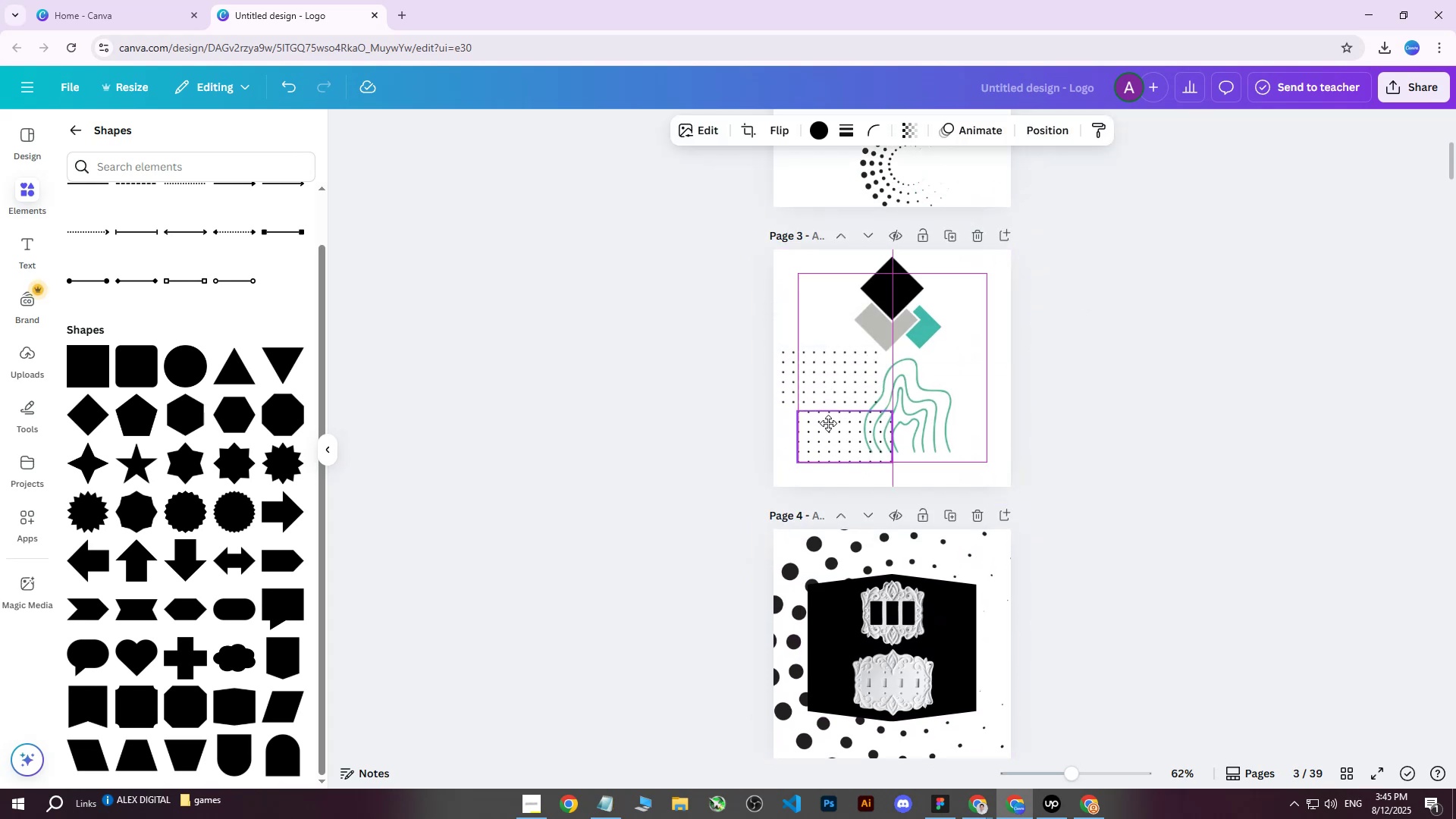 
scroll: coordinate [855, 447], scroll_direction: down, amount: 7.0
 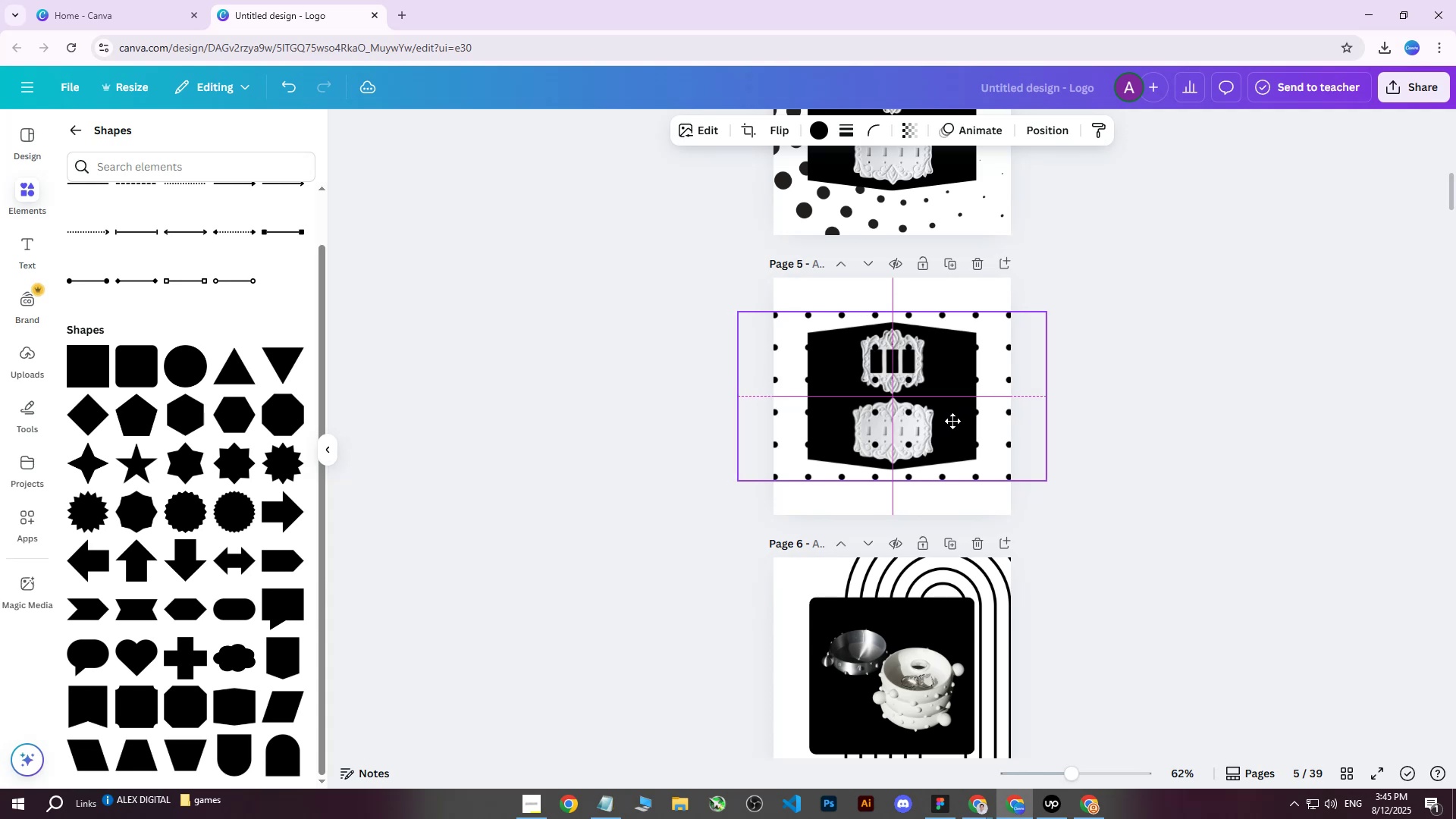 
left_click([1046, 134])
 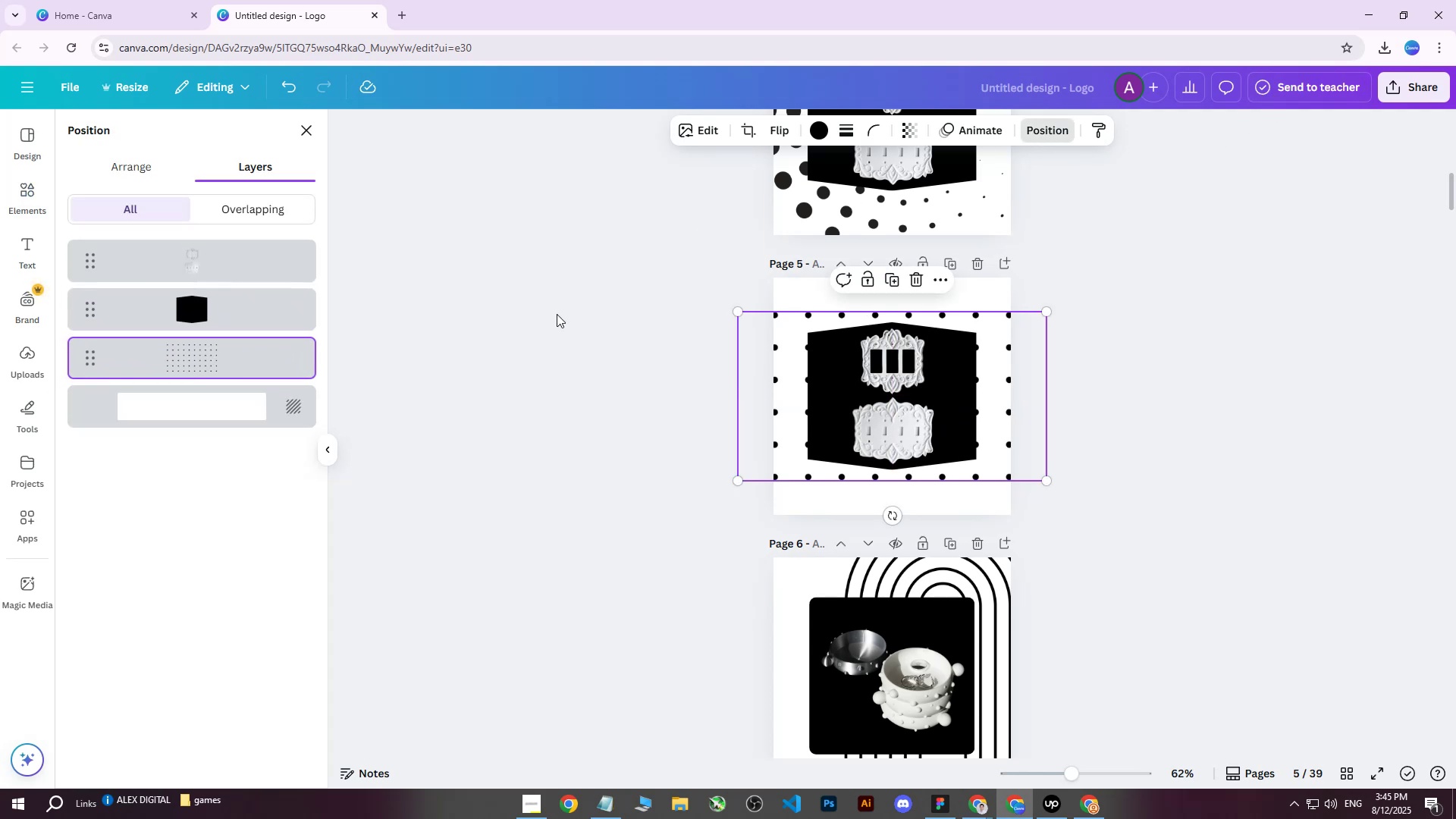 
double_click([557, 314])
 